 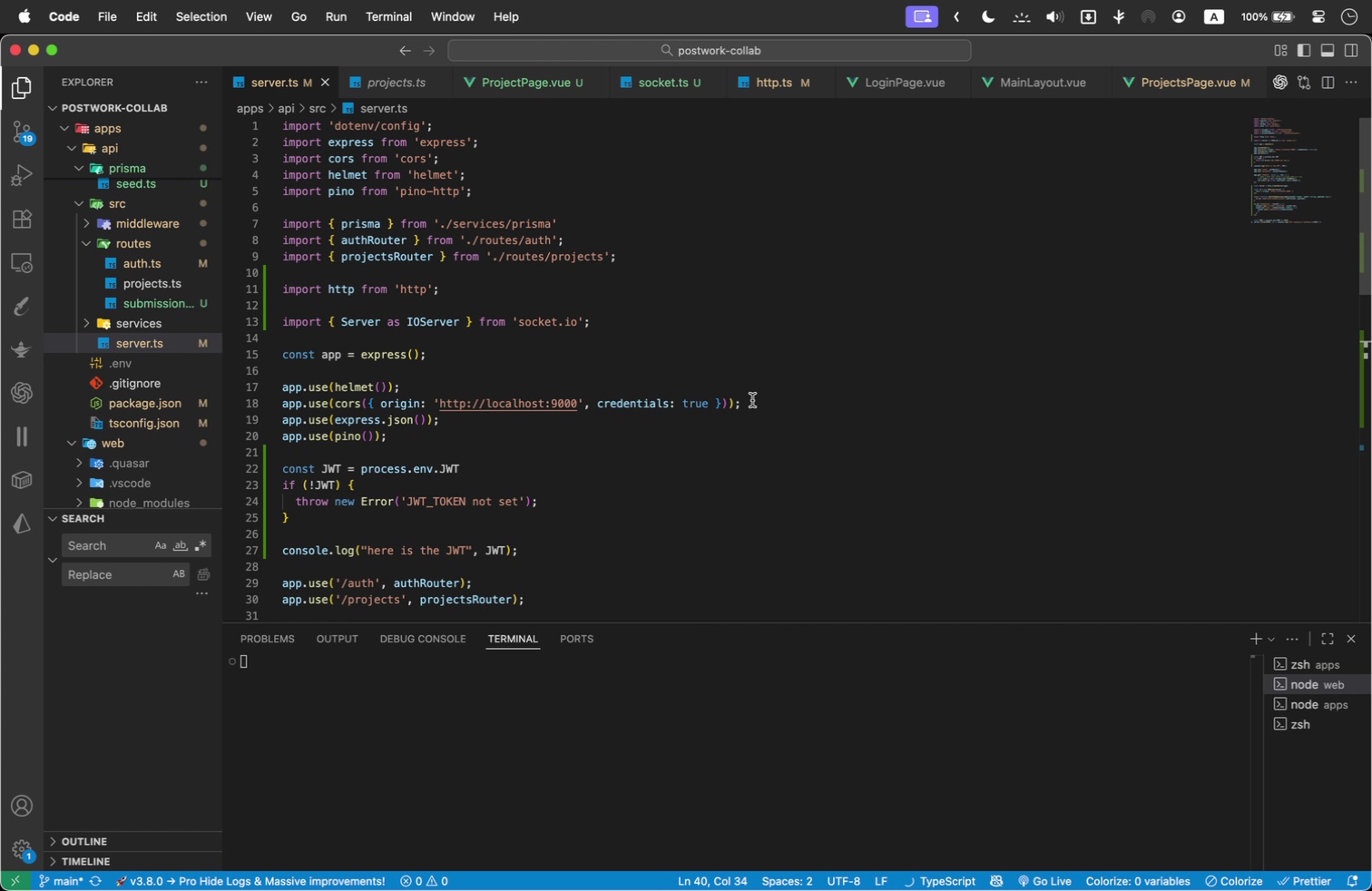 
scroll: coordinate [767, 339], scroll_direction: down, amount: 1.0
 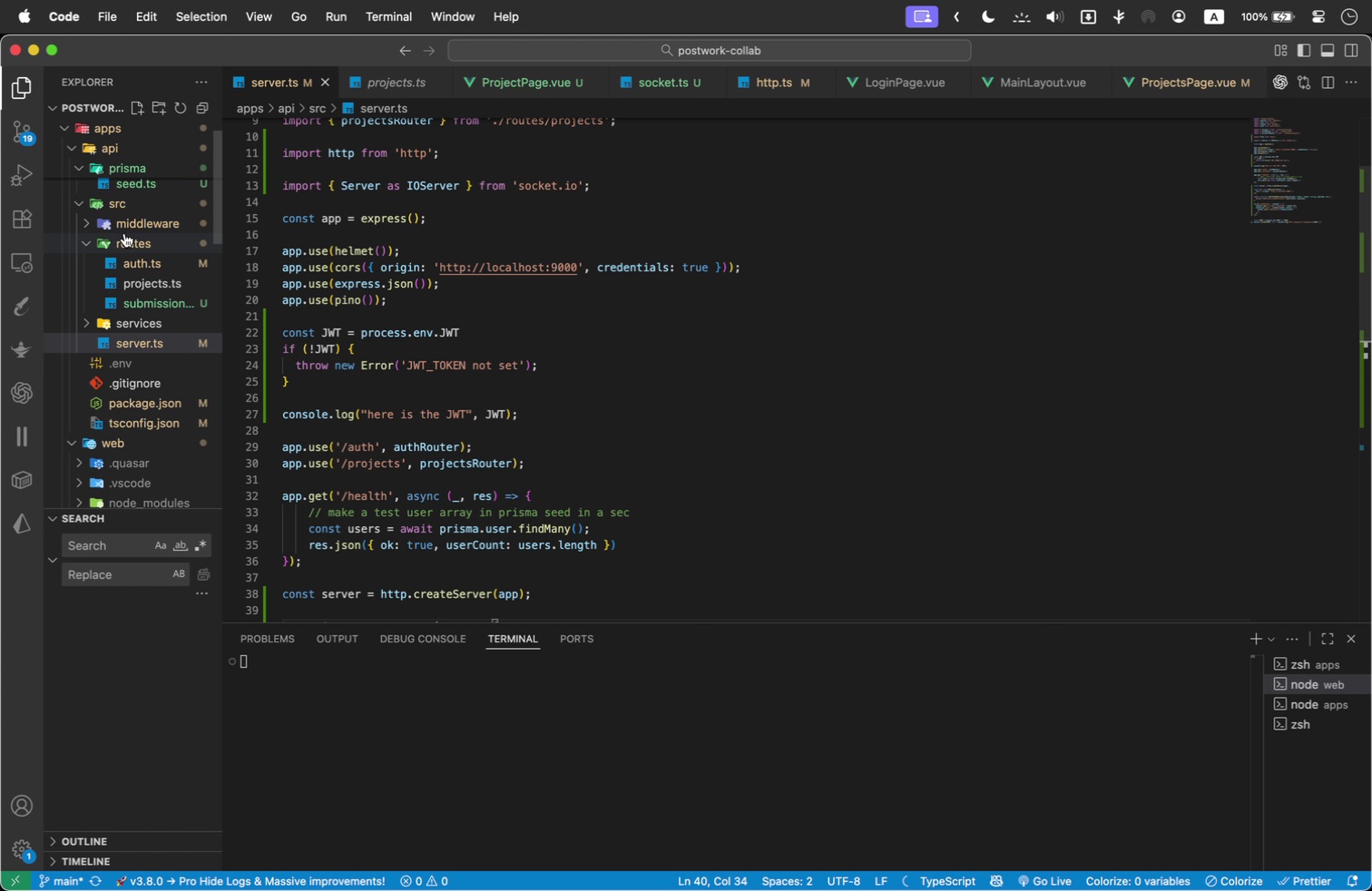 
scroll: coordinate [124, 267], scroll_direction: up, amount: 1.0
 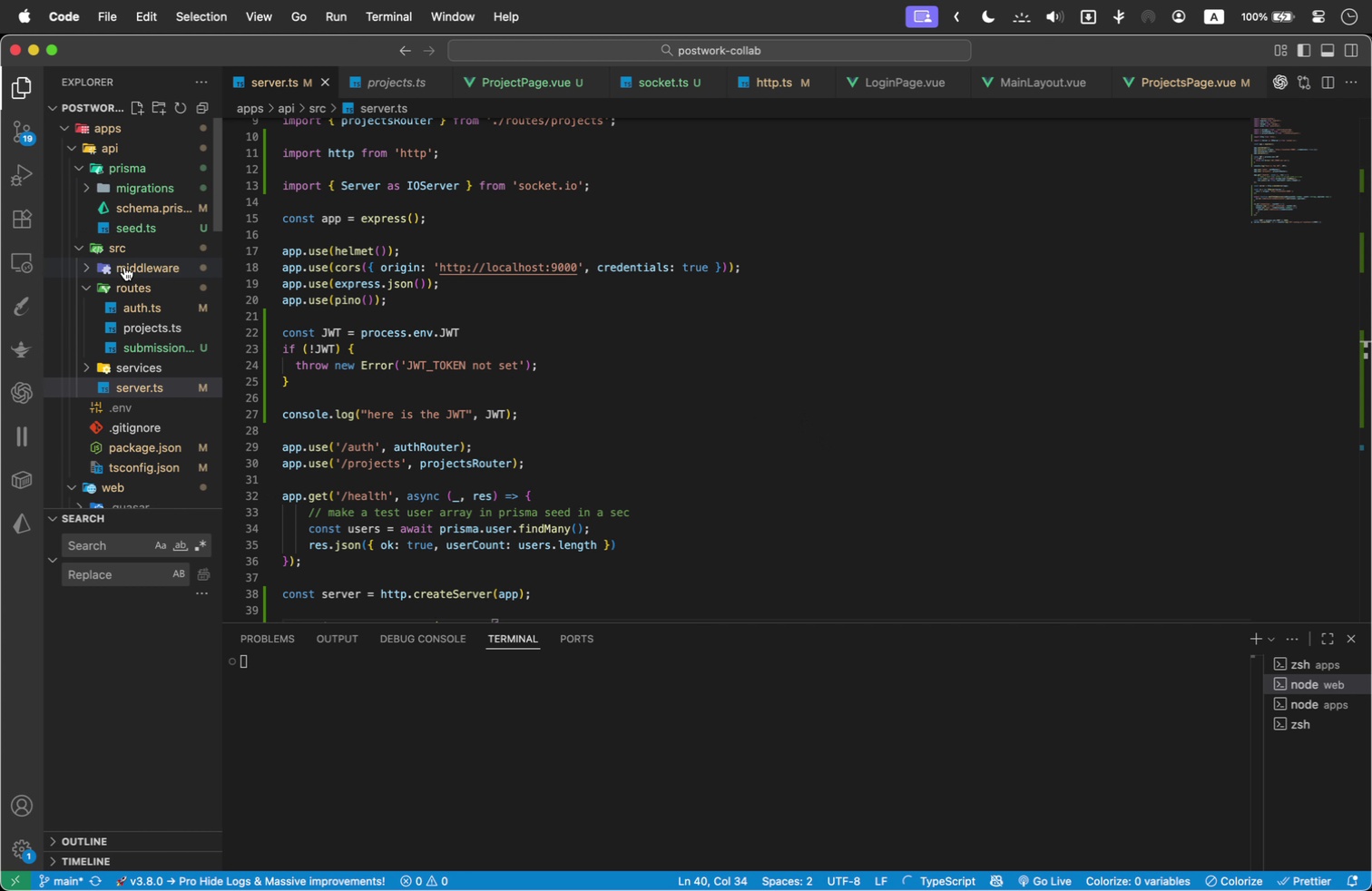 
scroll: coordinate [159, 365], scroll_direction: down, amount: 4.0
 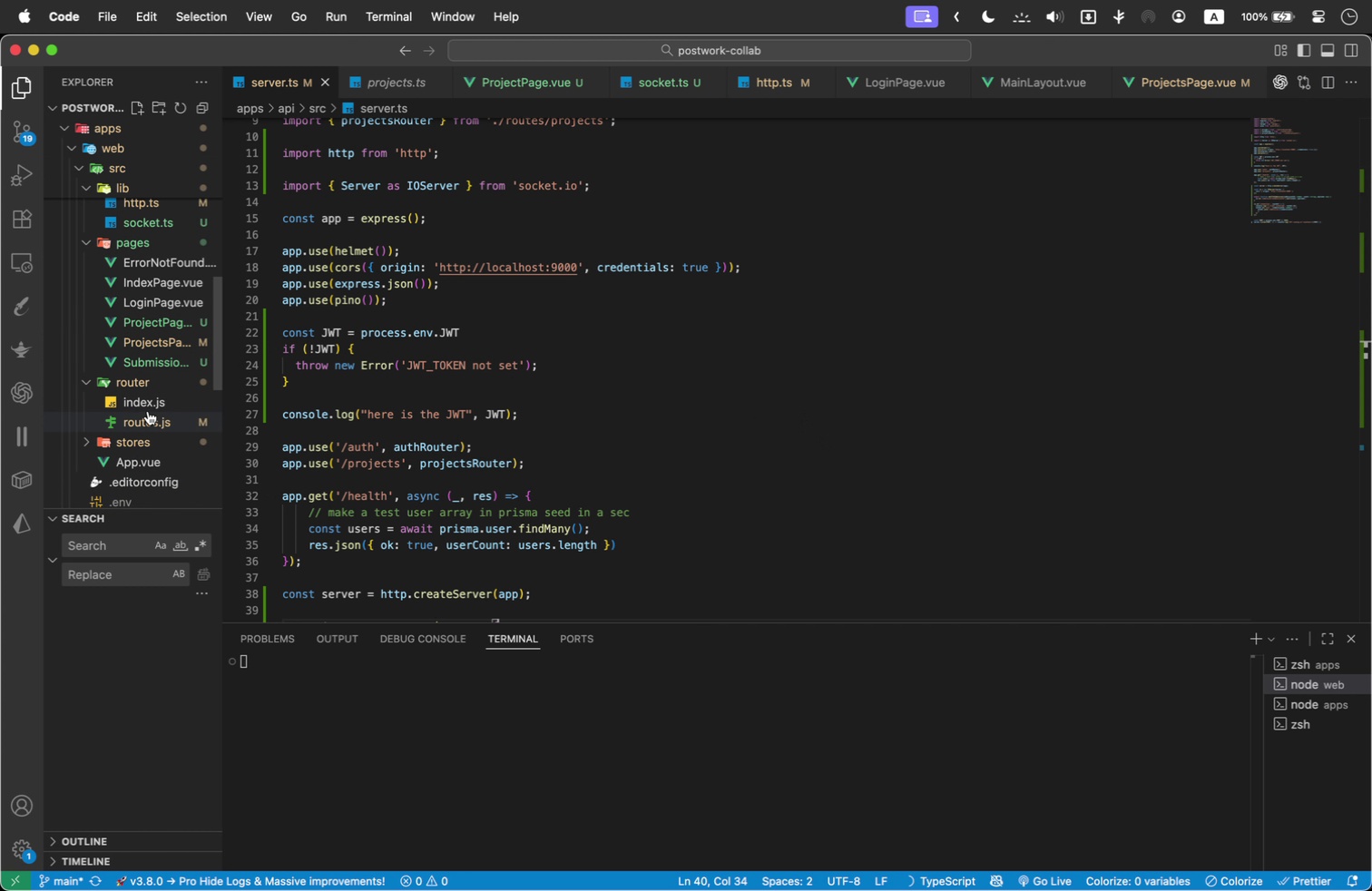 
left_click([148, 413])
 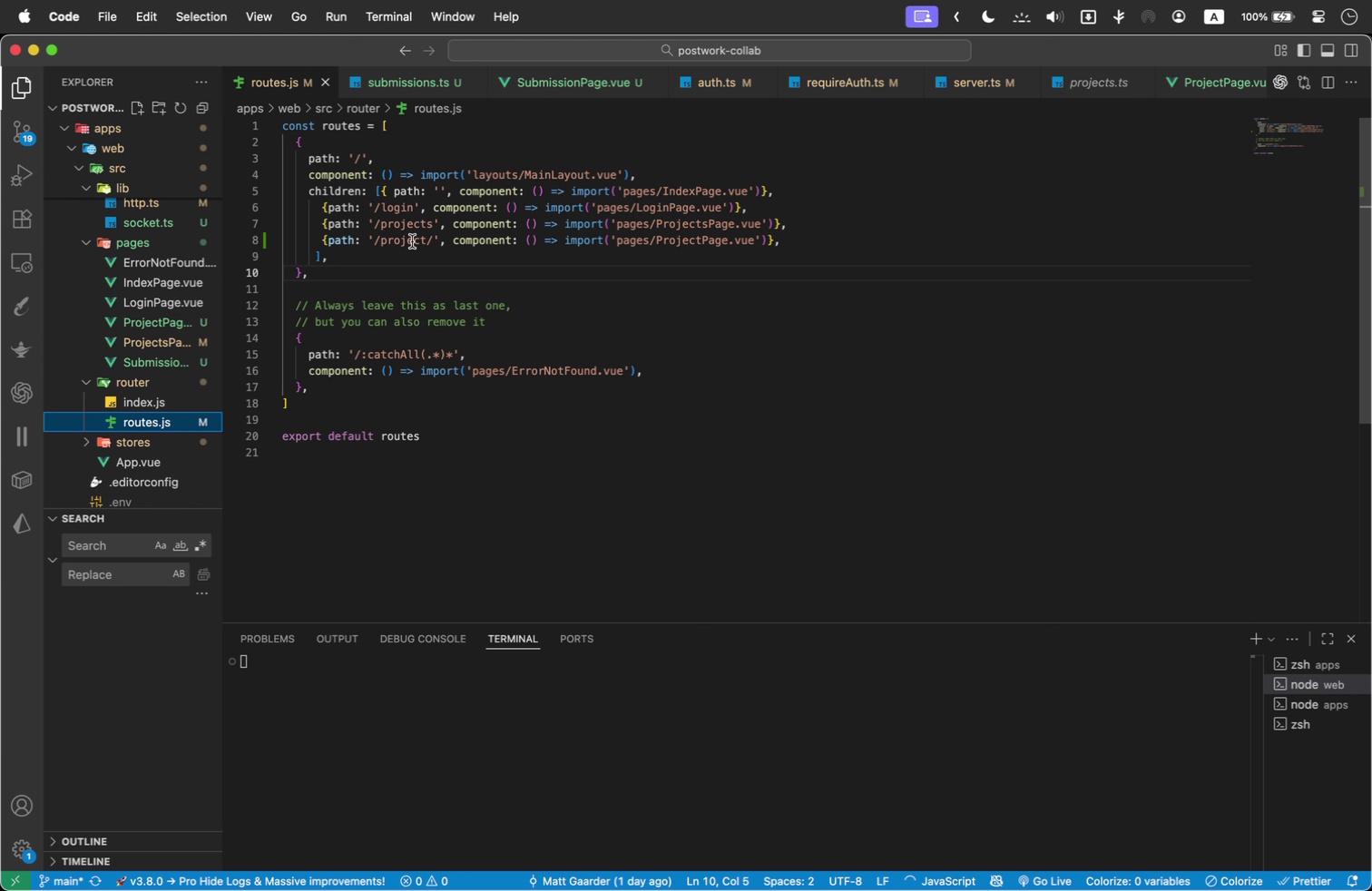 
left_click([426, 239])
 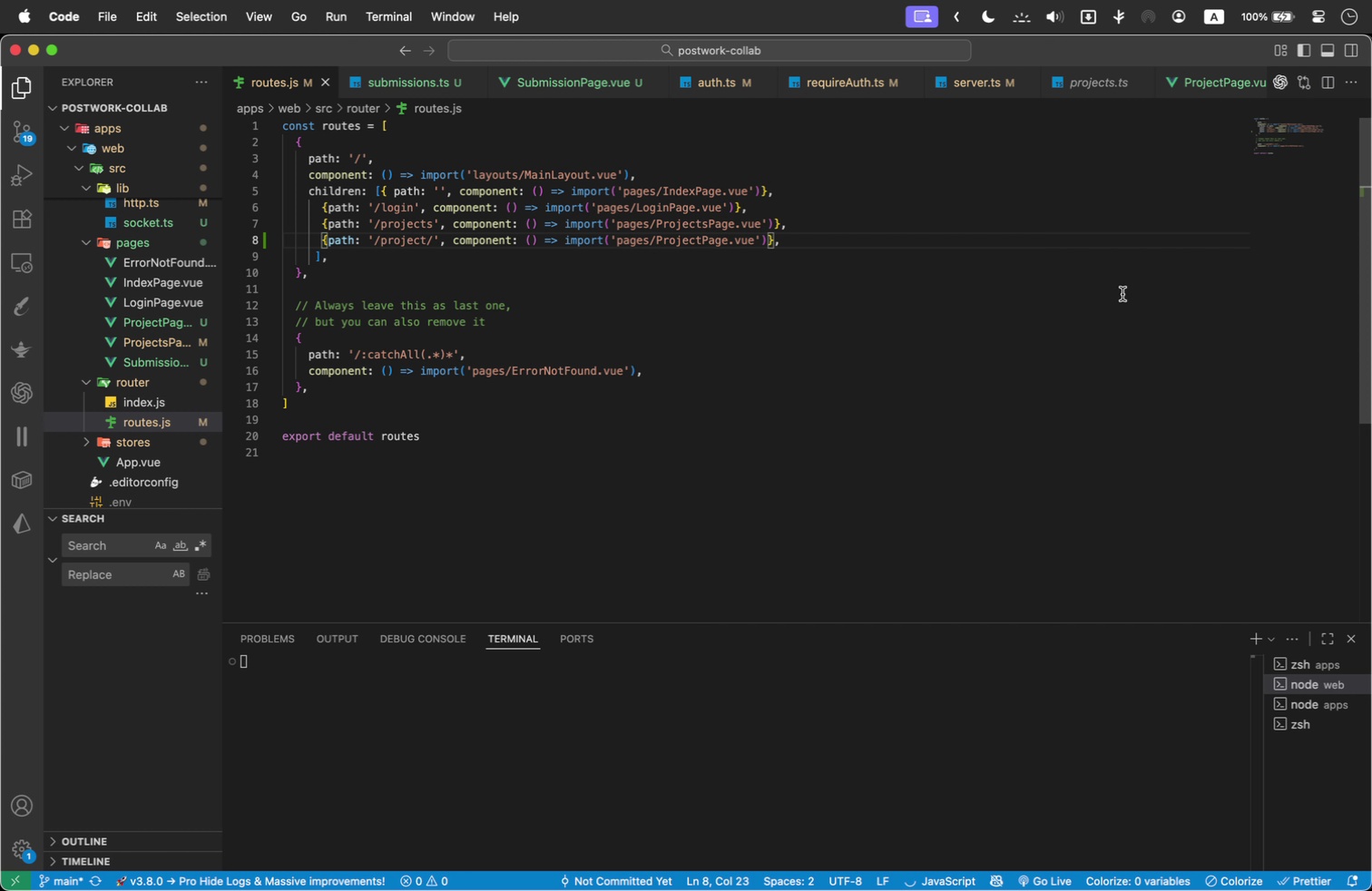 
key(S)
 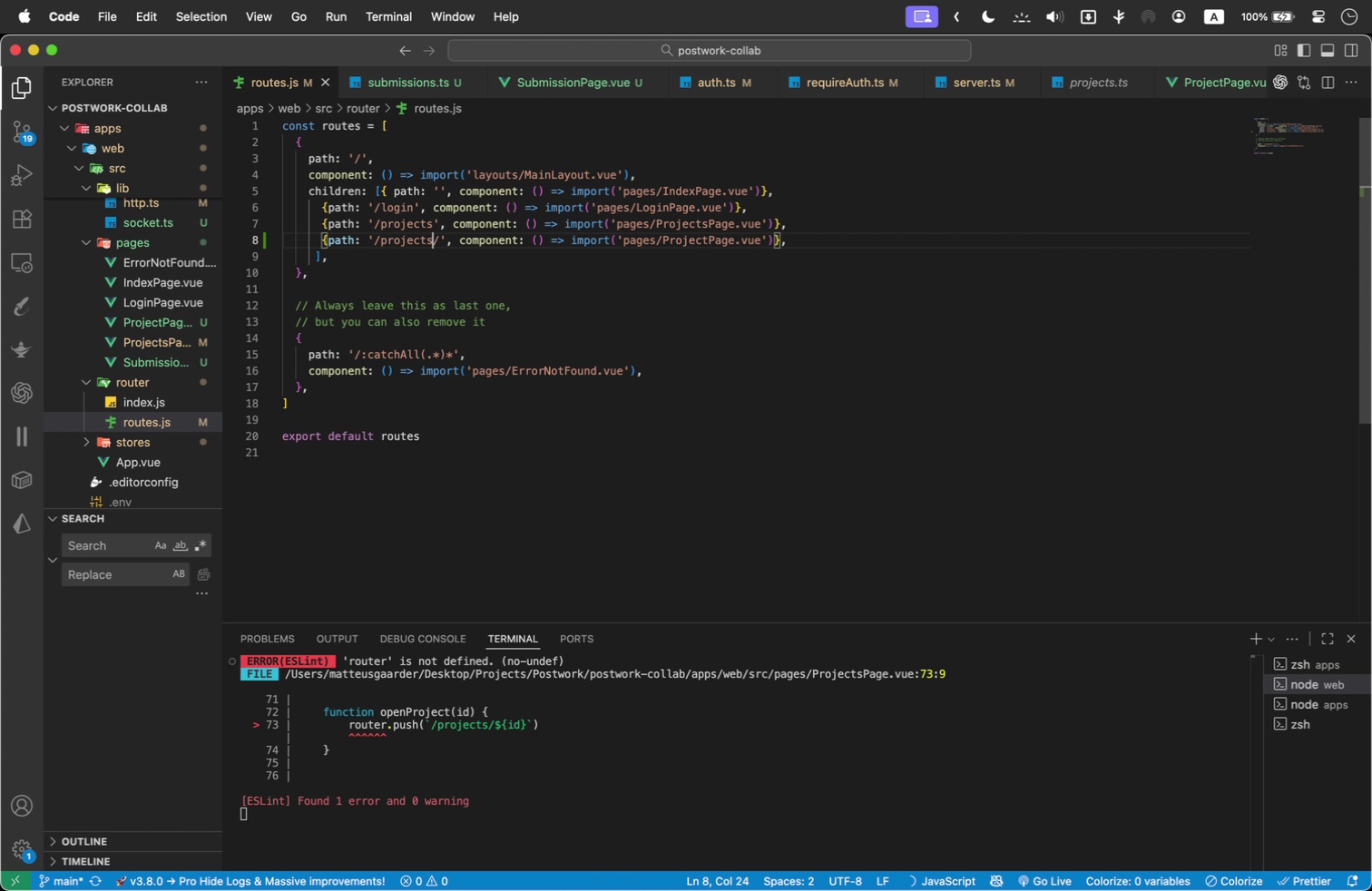 
key(ArrowRight)
 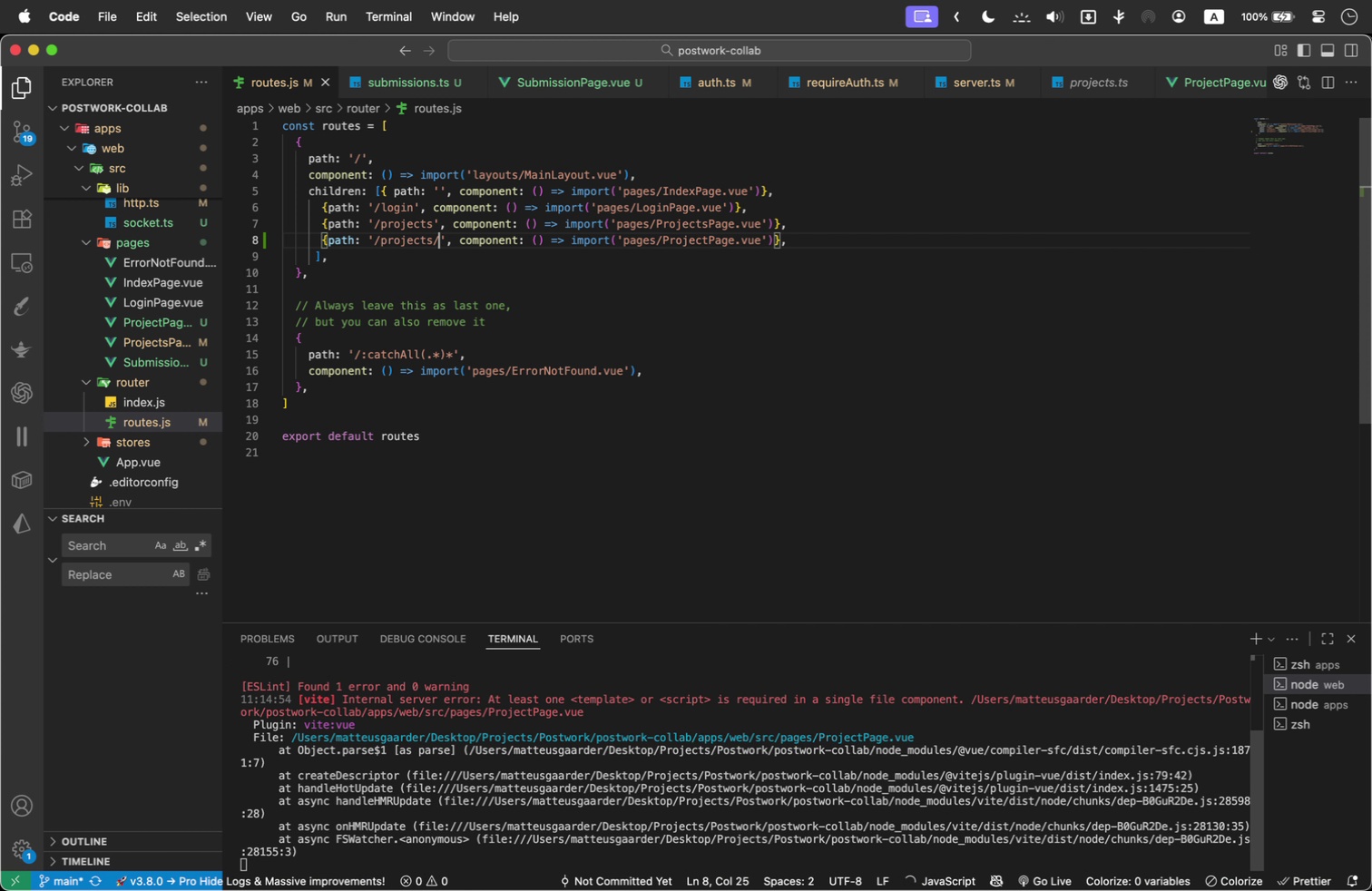 
type(:projectId)
 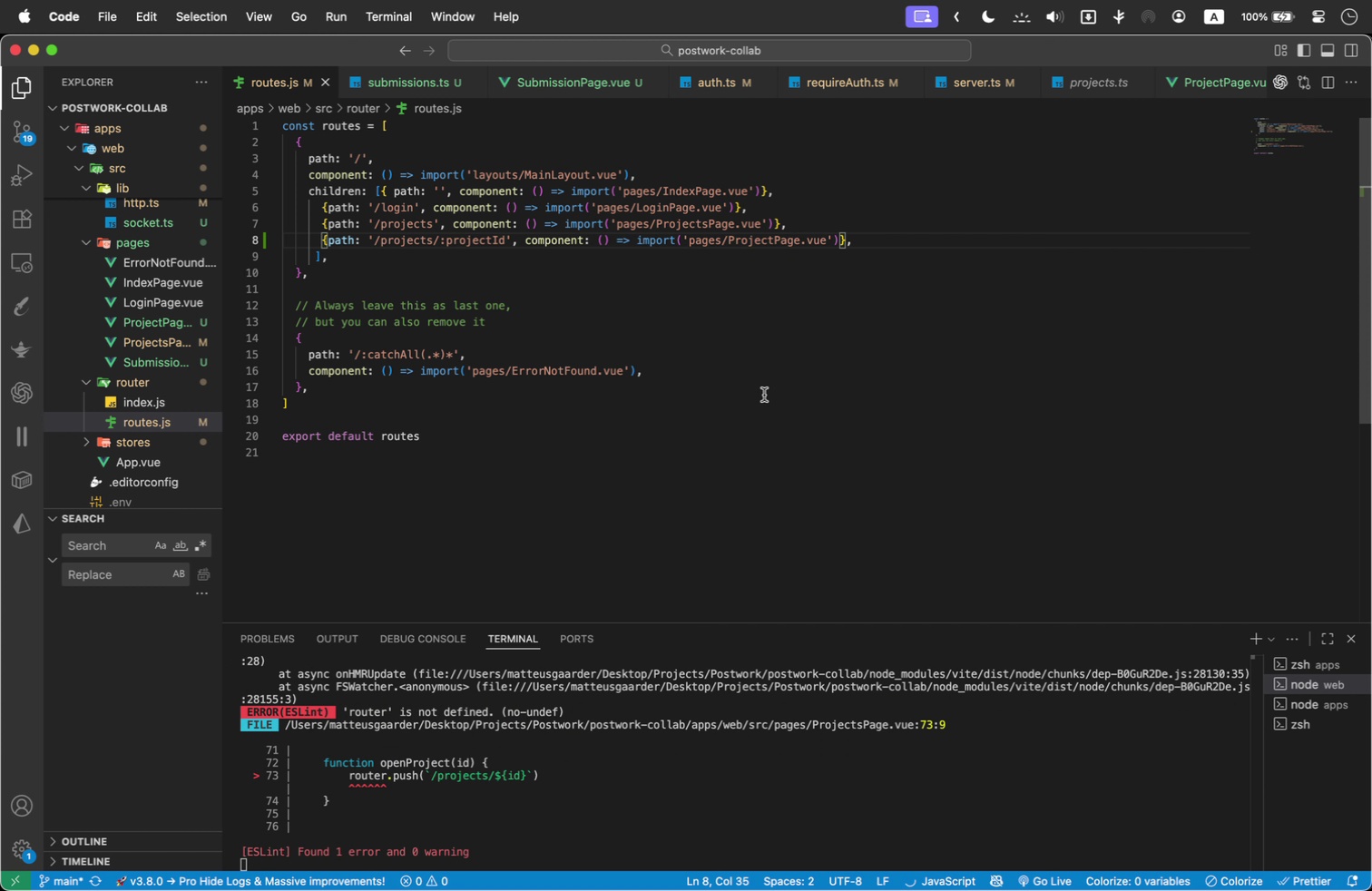 
wait(8.56)
 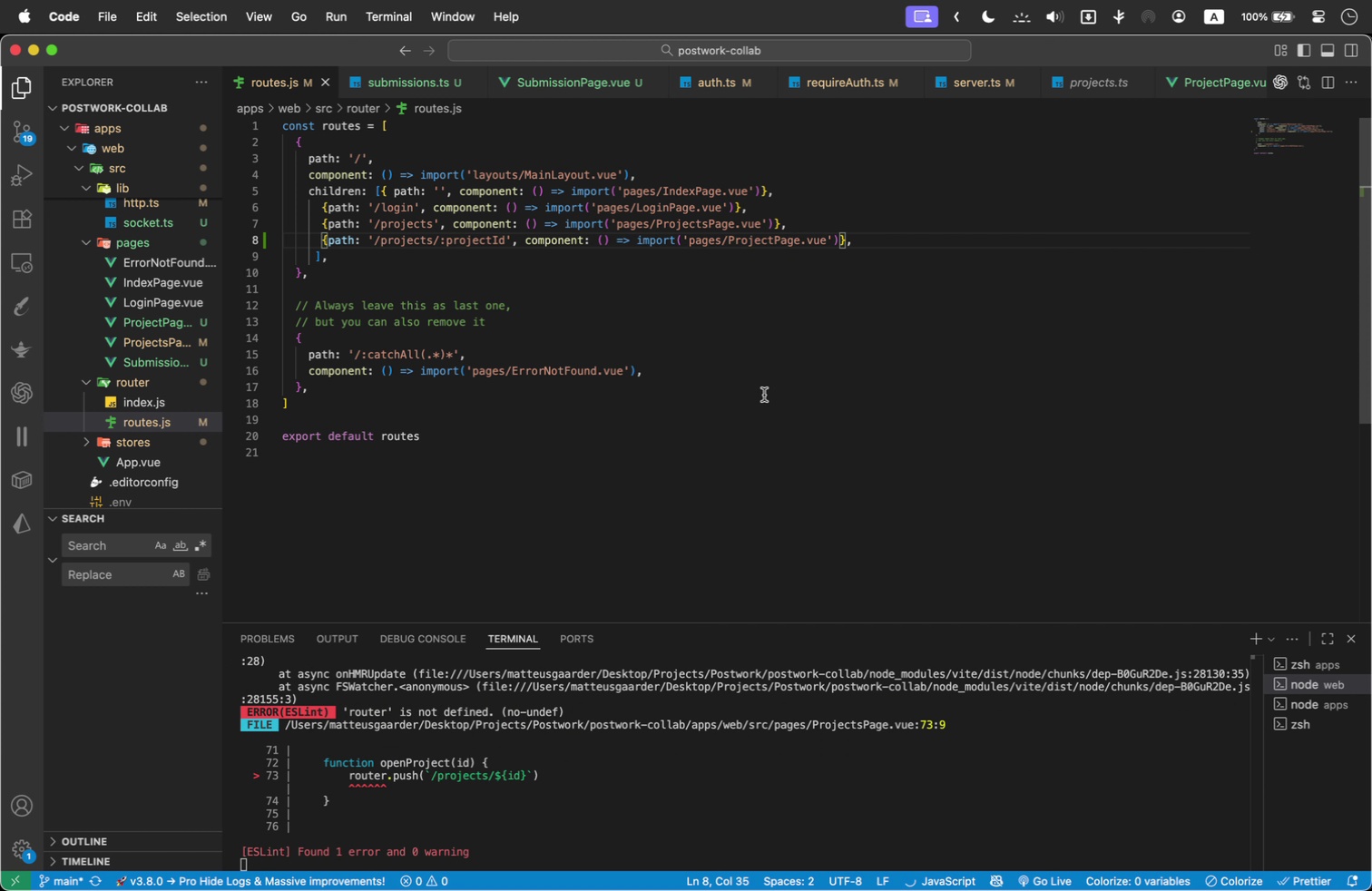 
left_click_drag(start_coordinate=[1224, 75], to_coordinate=[899, 73])
 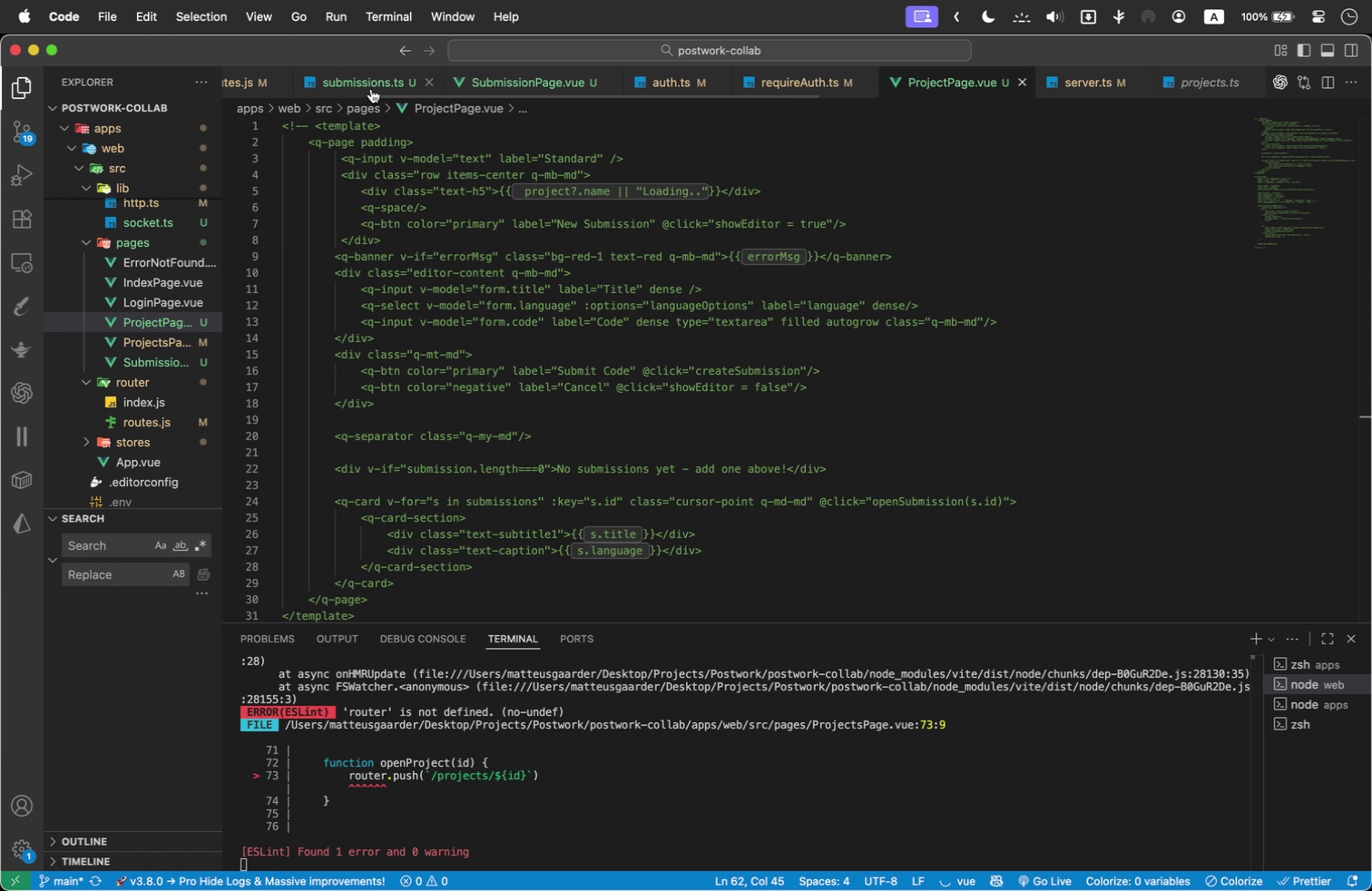 
left_click([225, 78])
 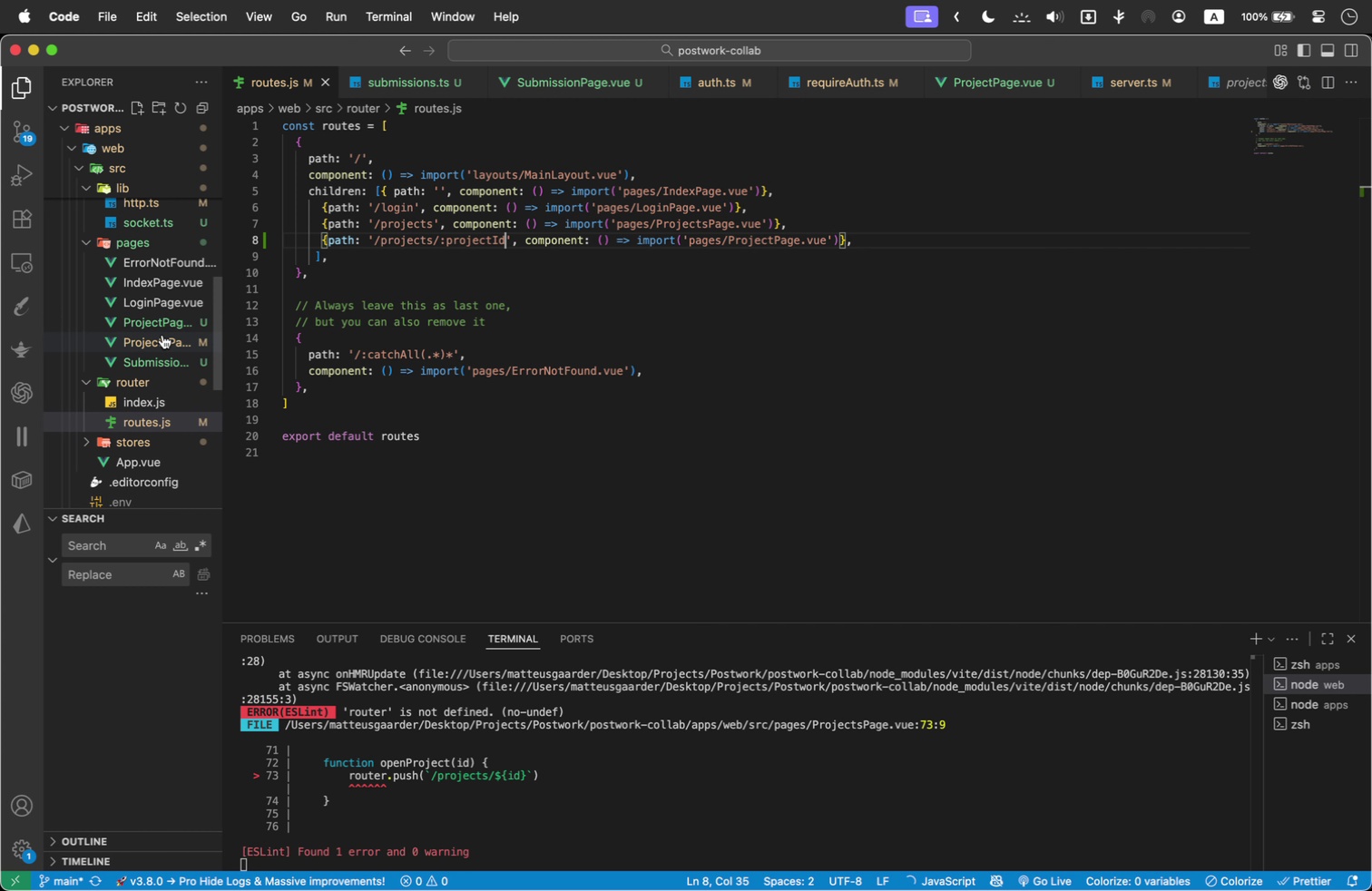 
wait(5.52)
 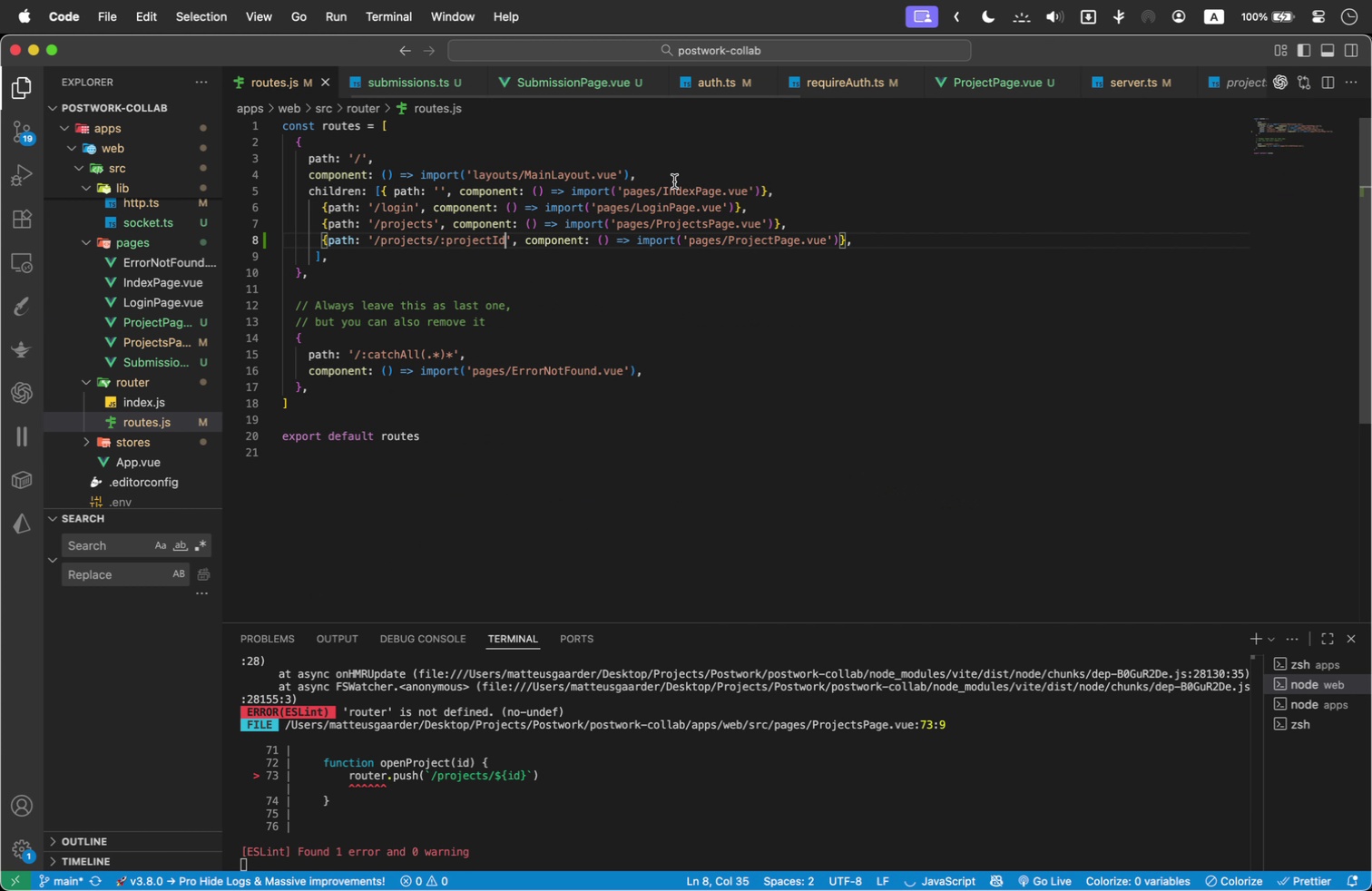 
left_click([164, 337])
 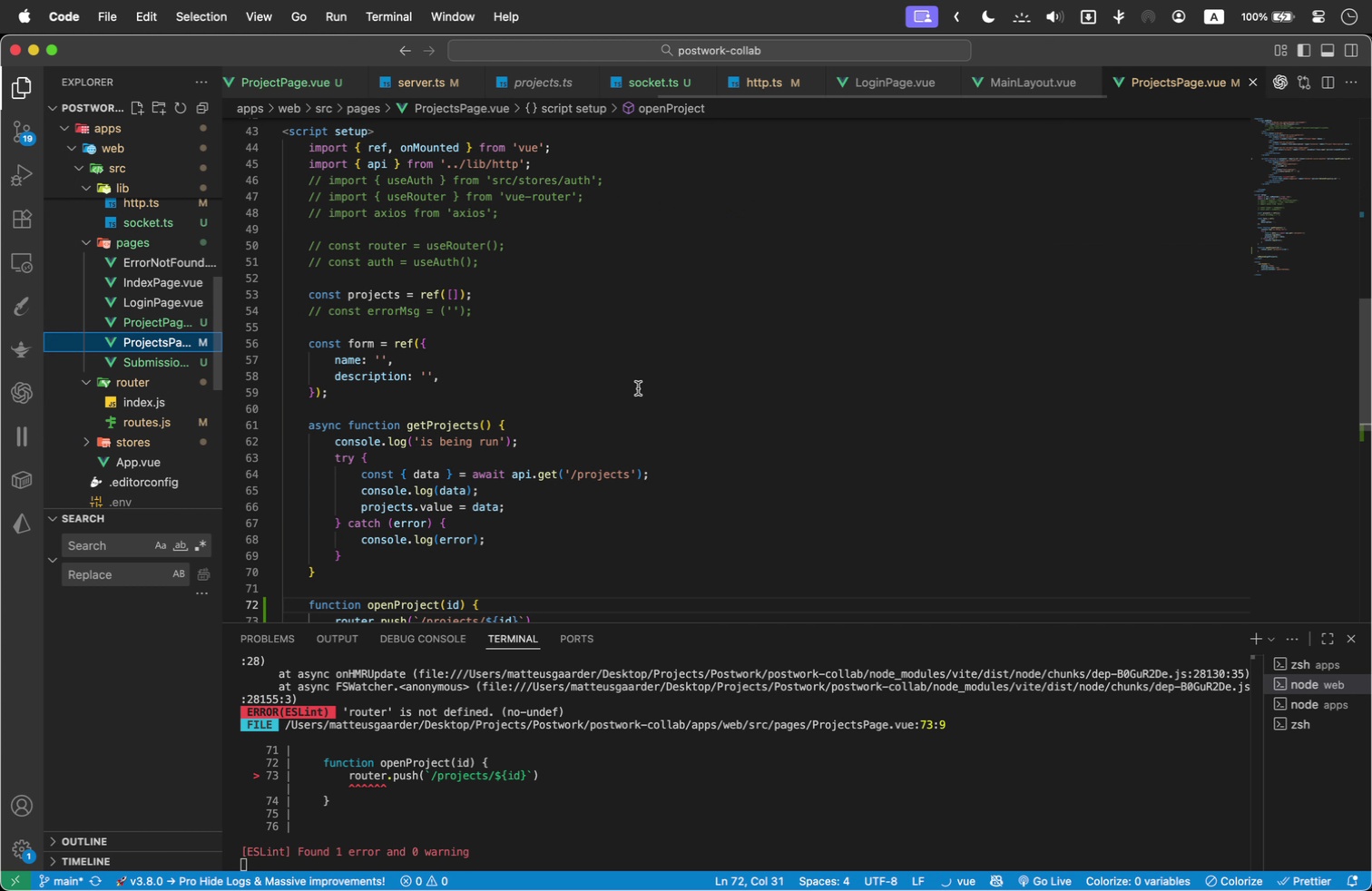 
scroll: coordinate [638, 388], scroll_direction: down, amount: 3.0
 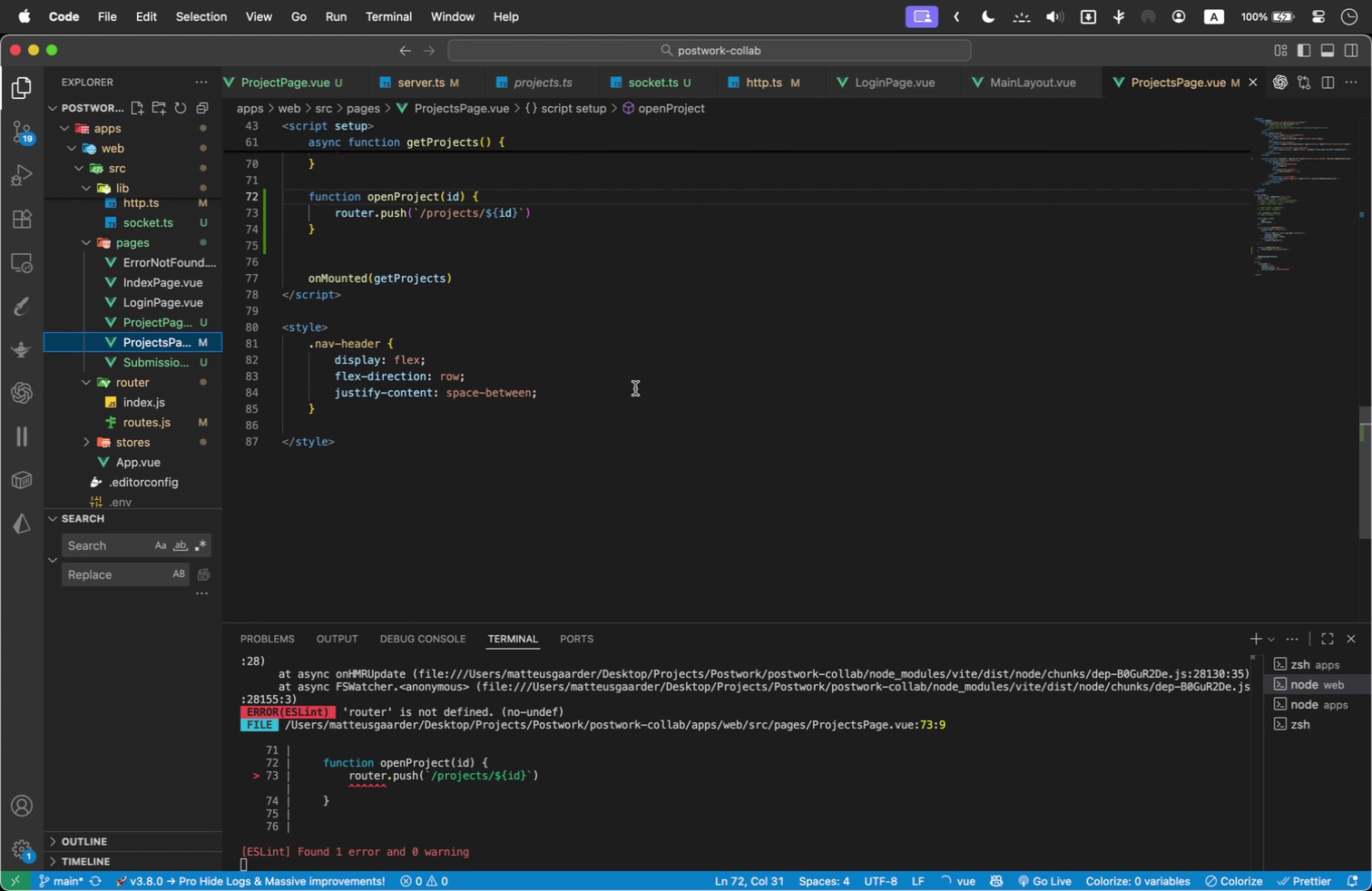 
scroll: coordinate [355, 346], scroll_direction: up, amount: 2.0
 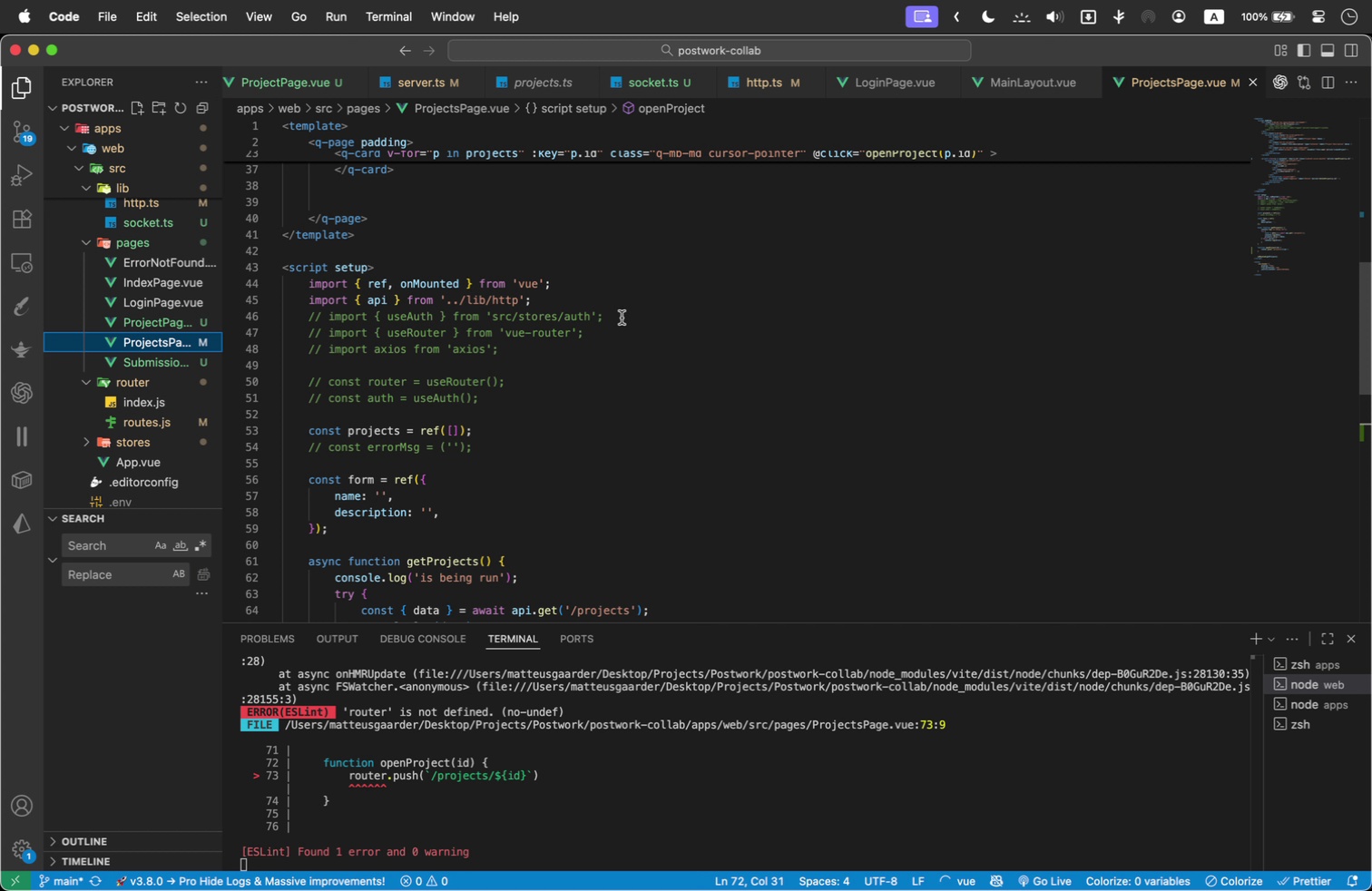 
left_click_drag(start_coordinate=[543, 383], to_coordinate=[273, 381])
 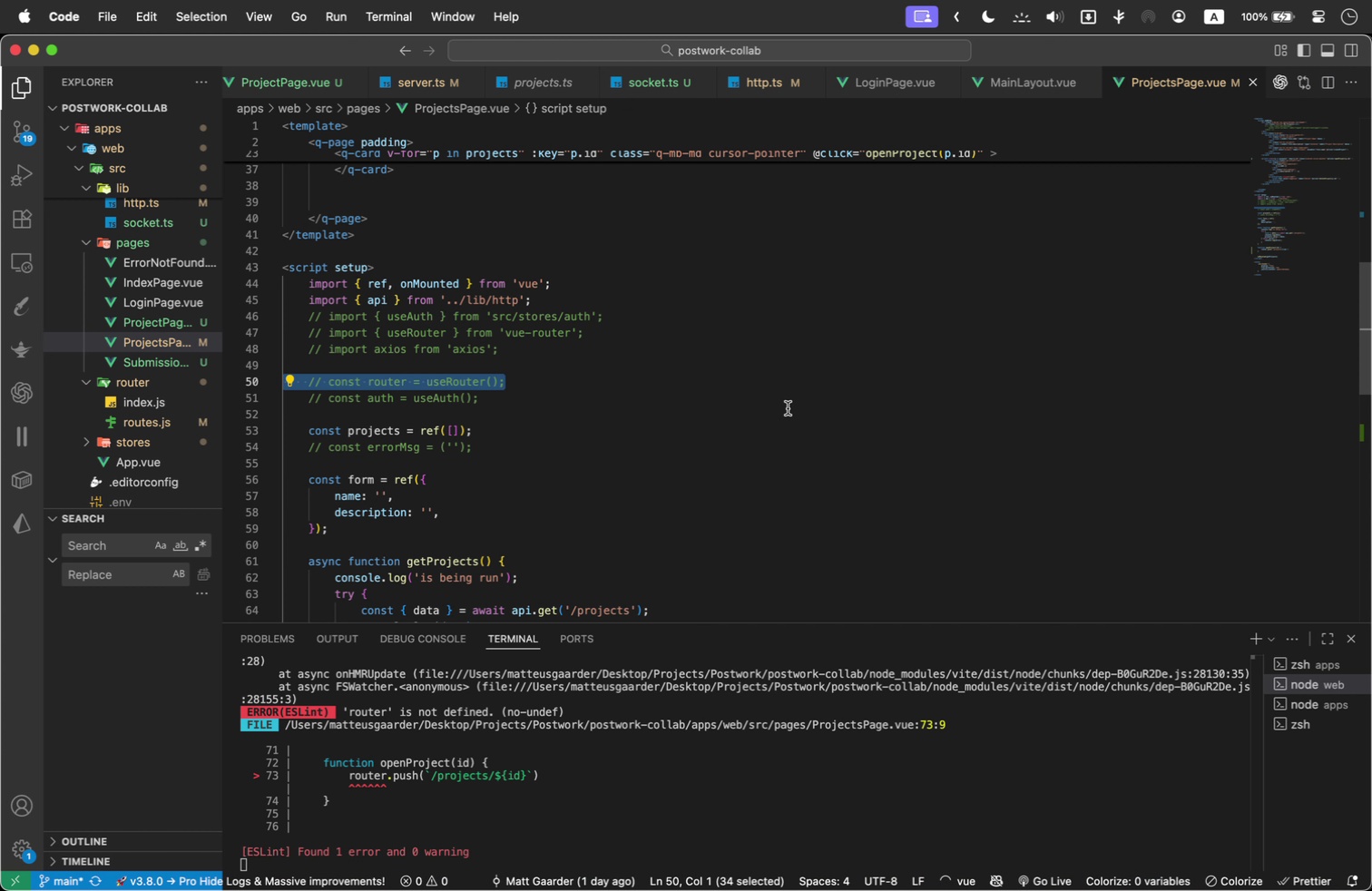 
key(Meta+Slash)
 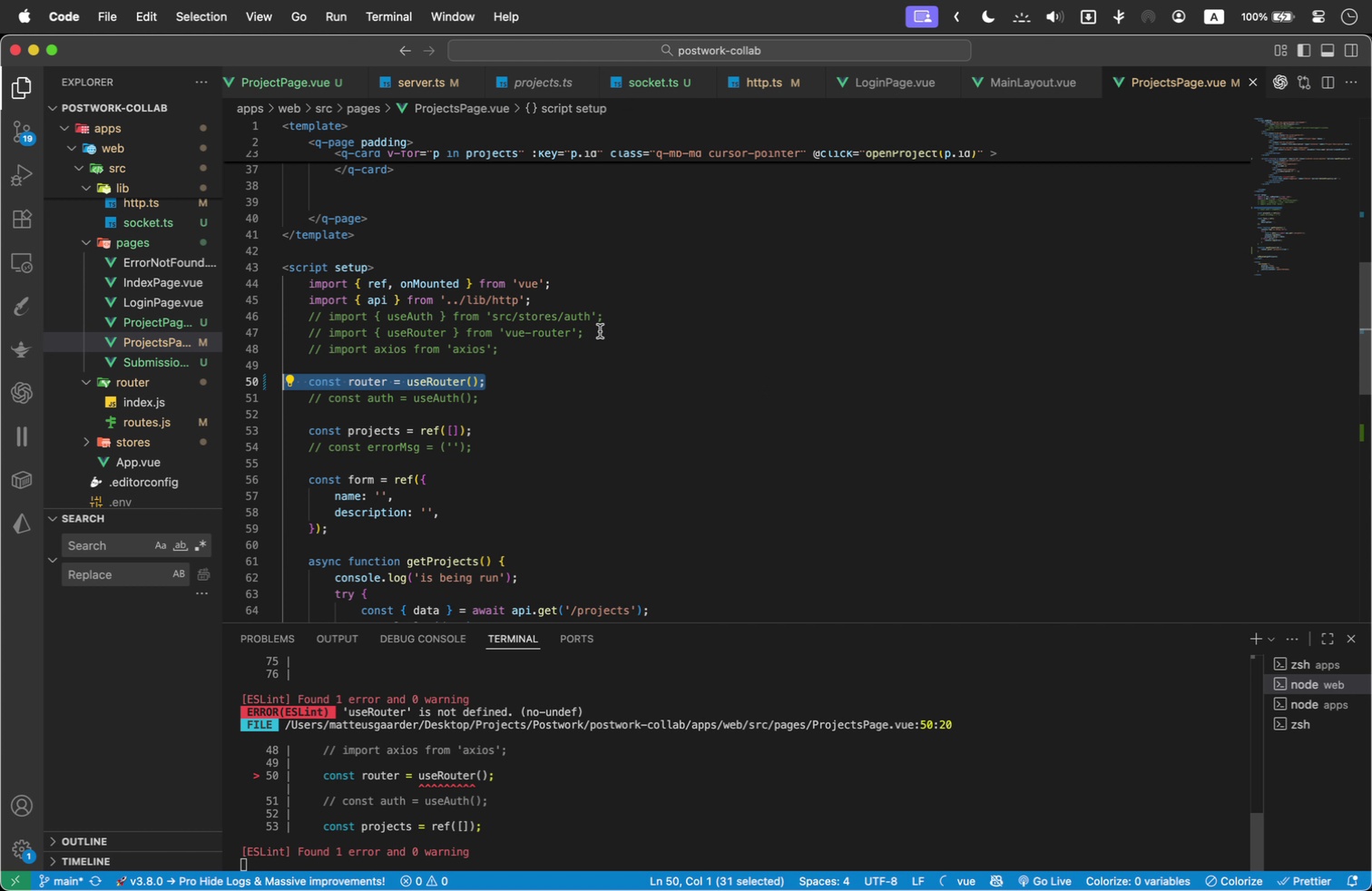 
left_click_drag(start_coordinate=[600, 331], to_coordinate=[247, 340])
 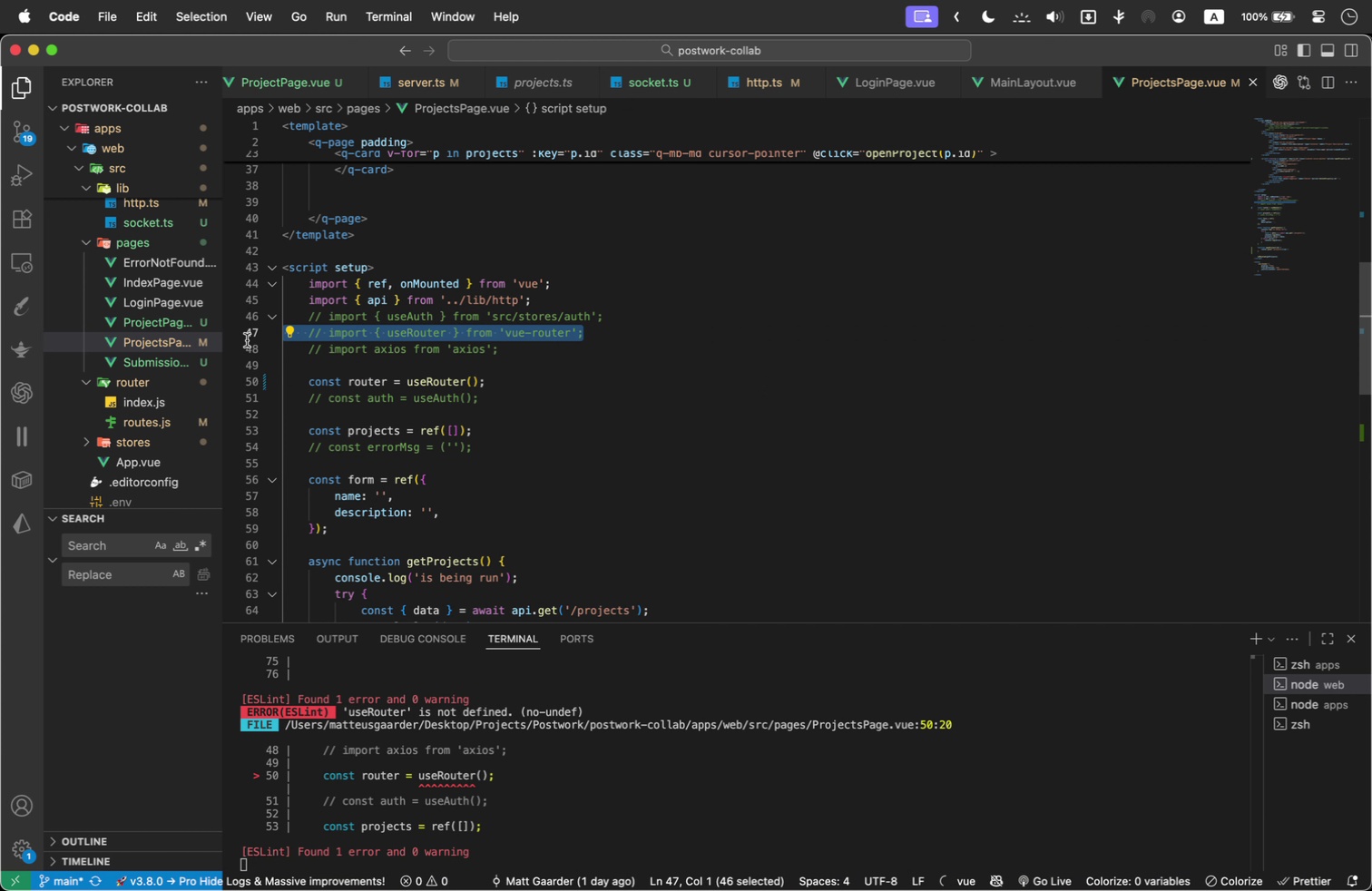 
key(Meta+Slash)
 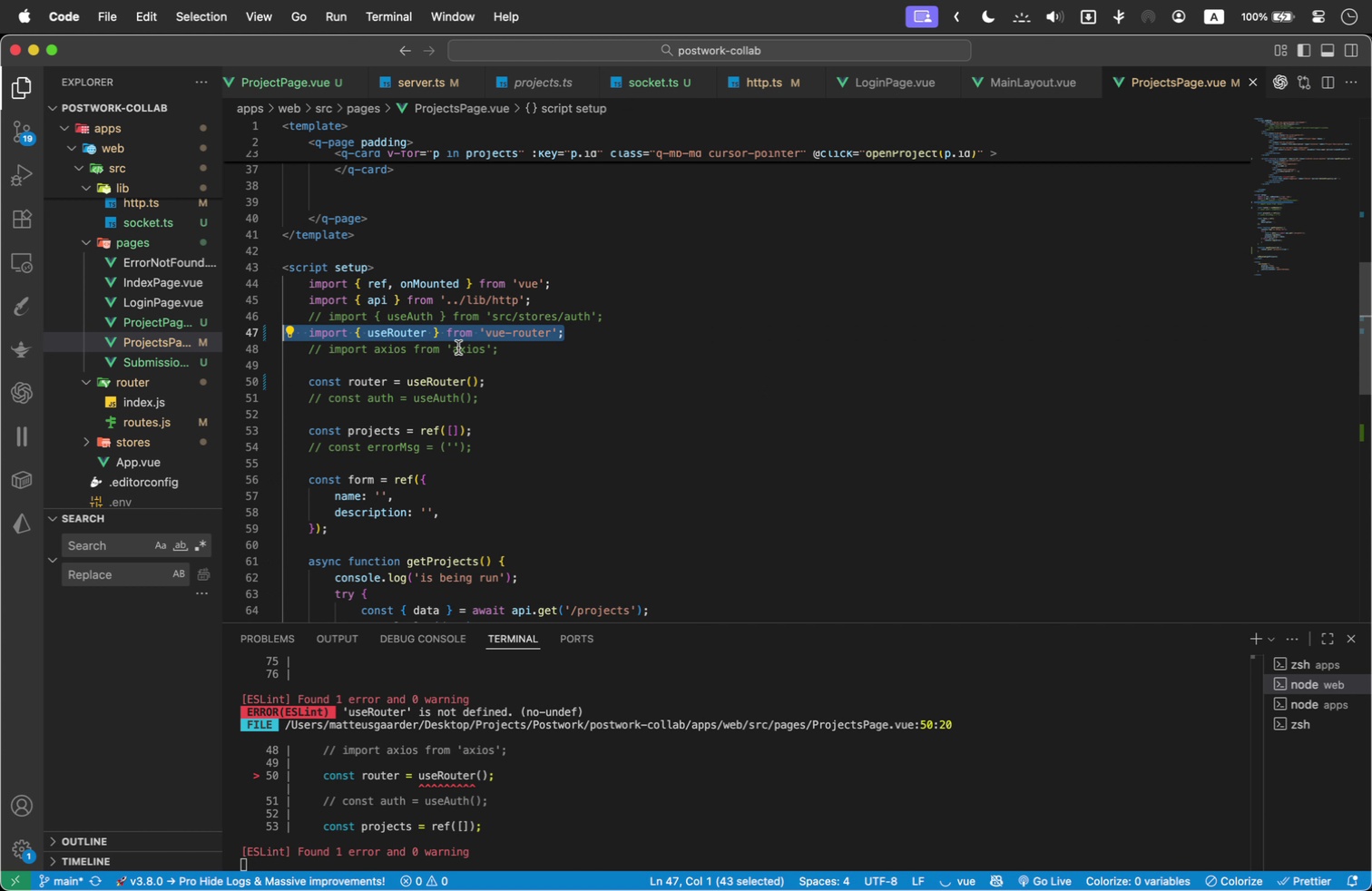 
scroll: coordinate [701, 405], scroll_direction: down, amount: 3.0
 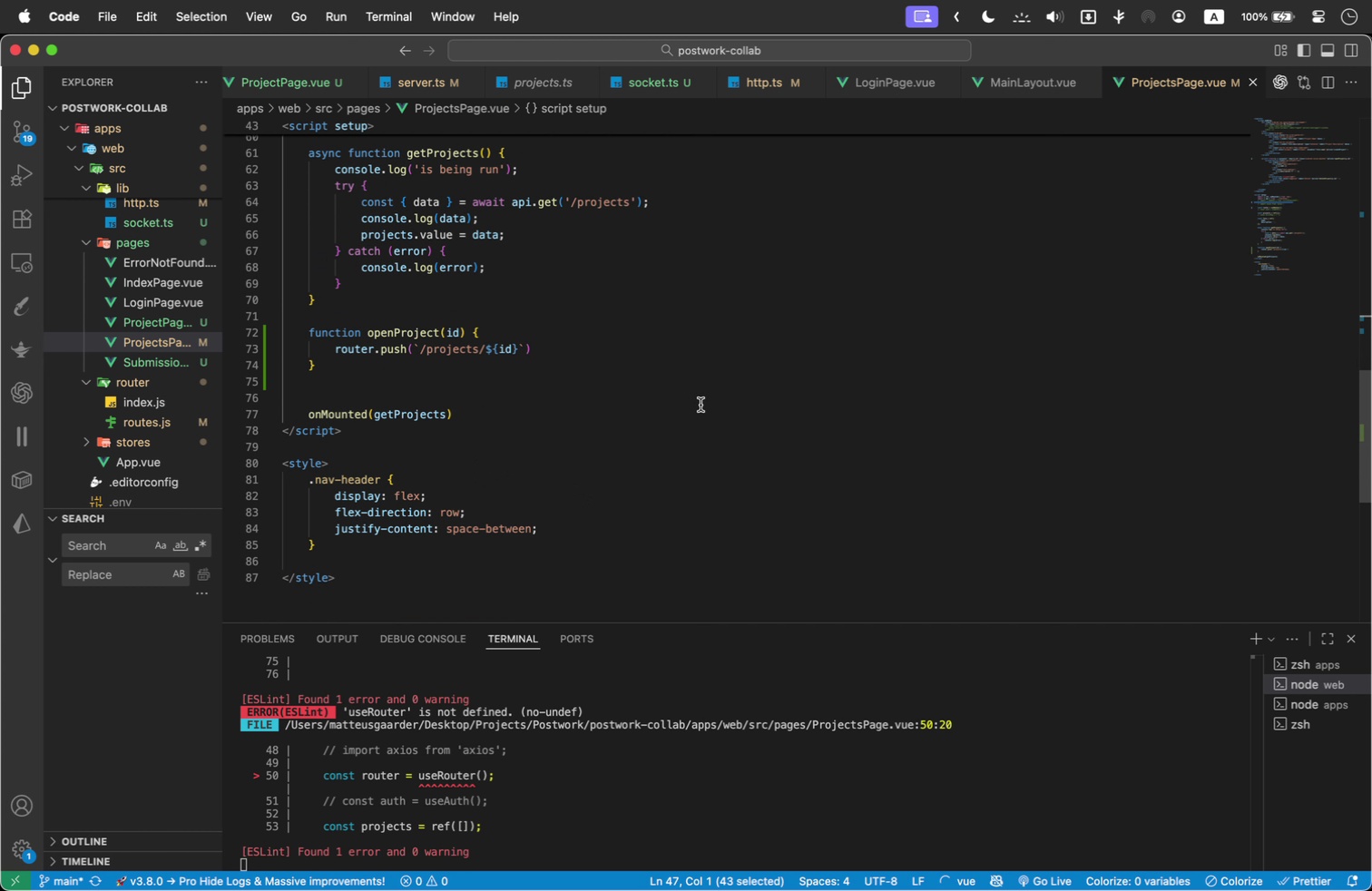 
scroll: coordinate [701, 405], scroll_direction: up, amount: 1.0
 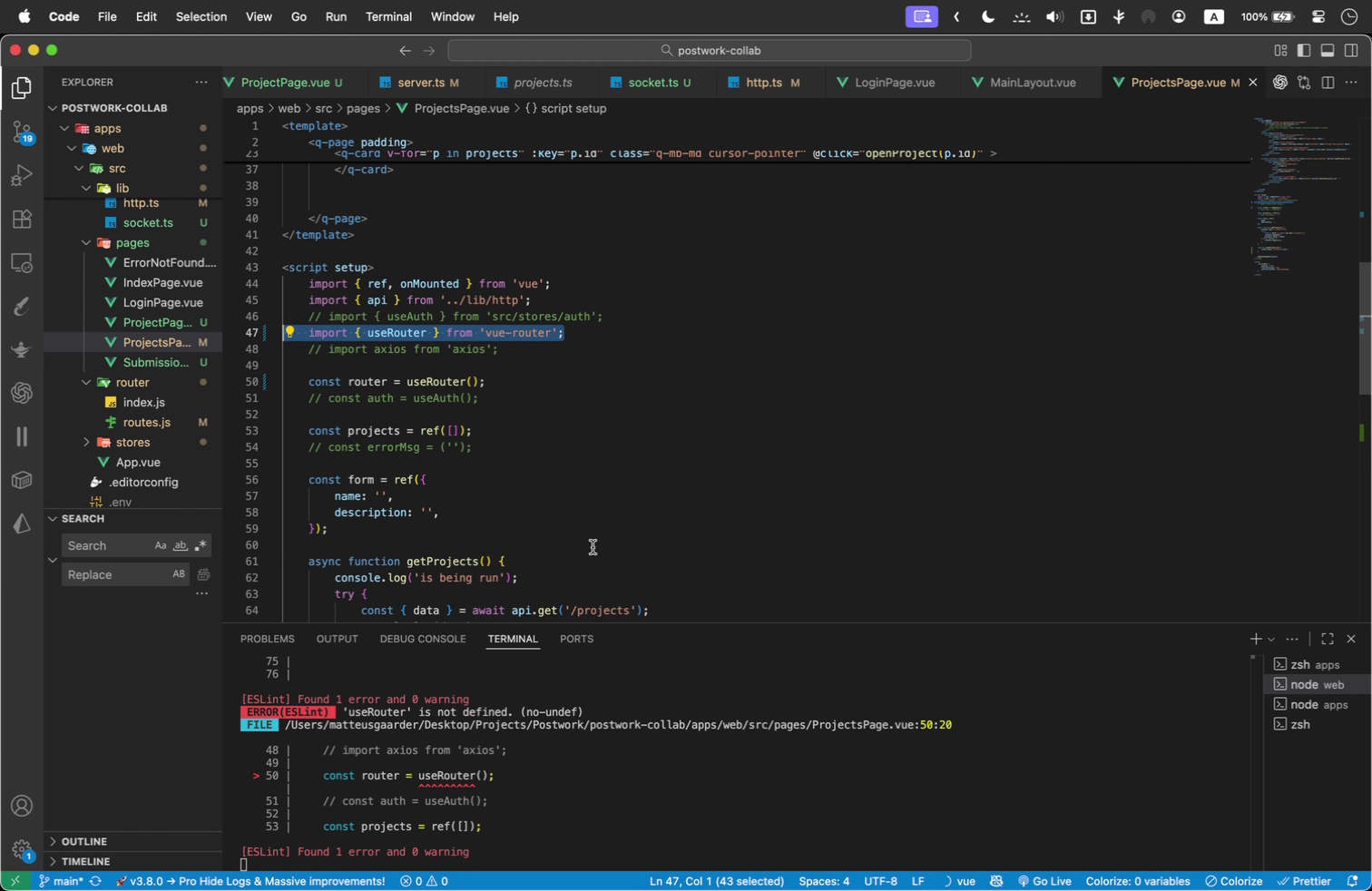 
left_click([597, 827])
 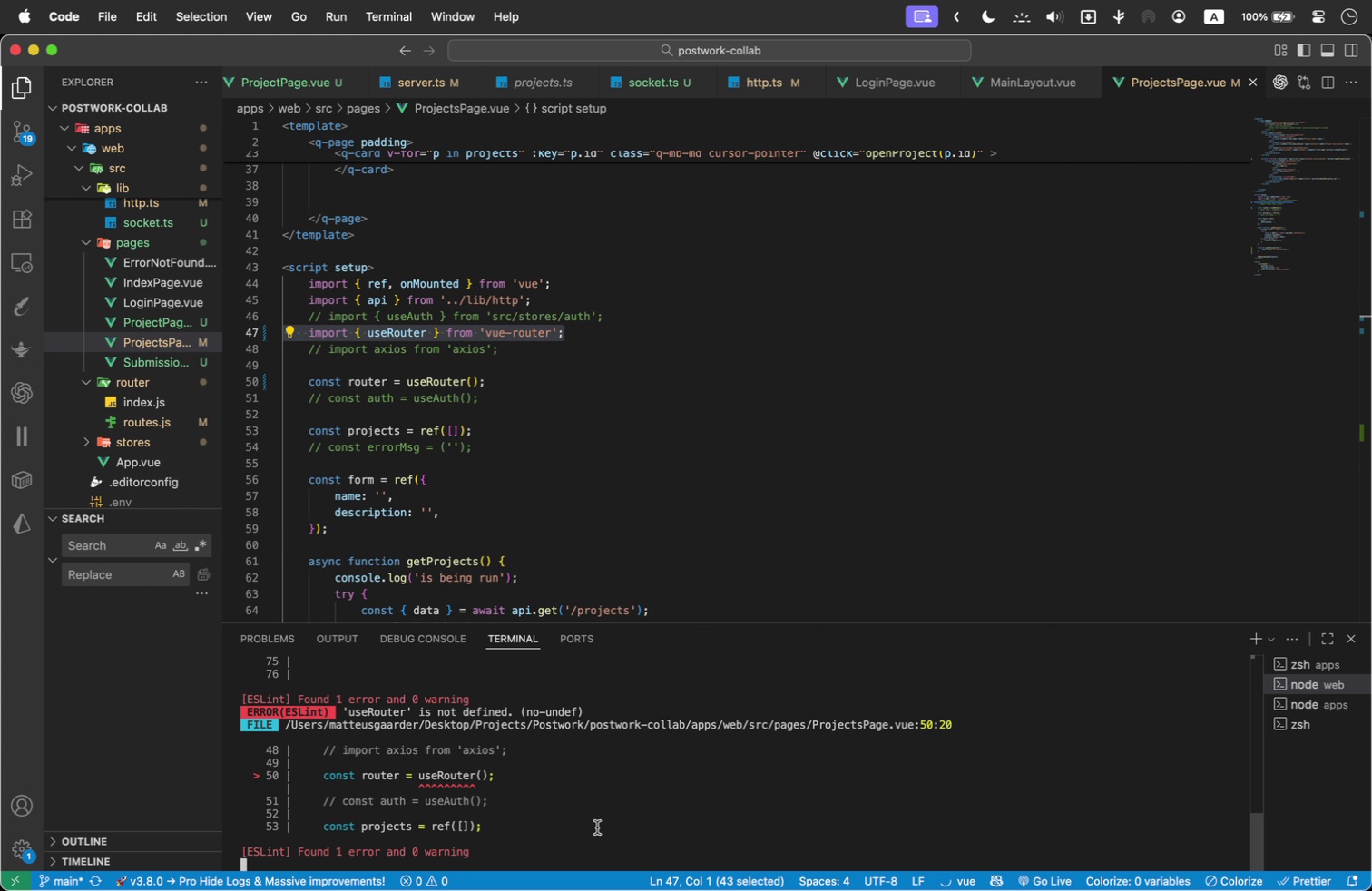 
key(Meta+K)
 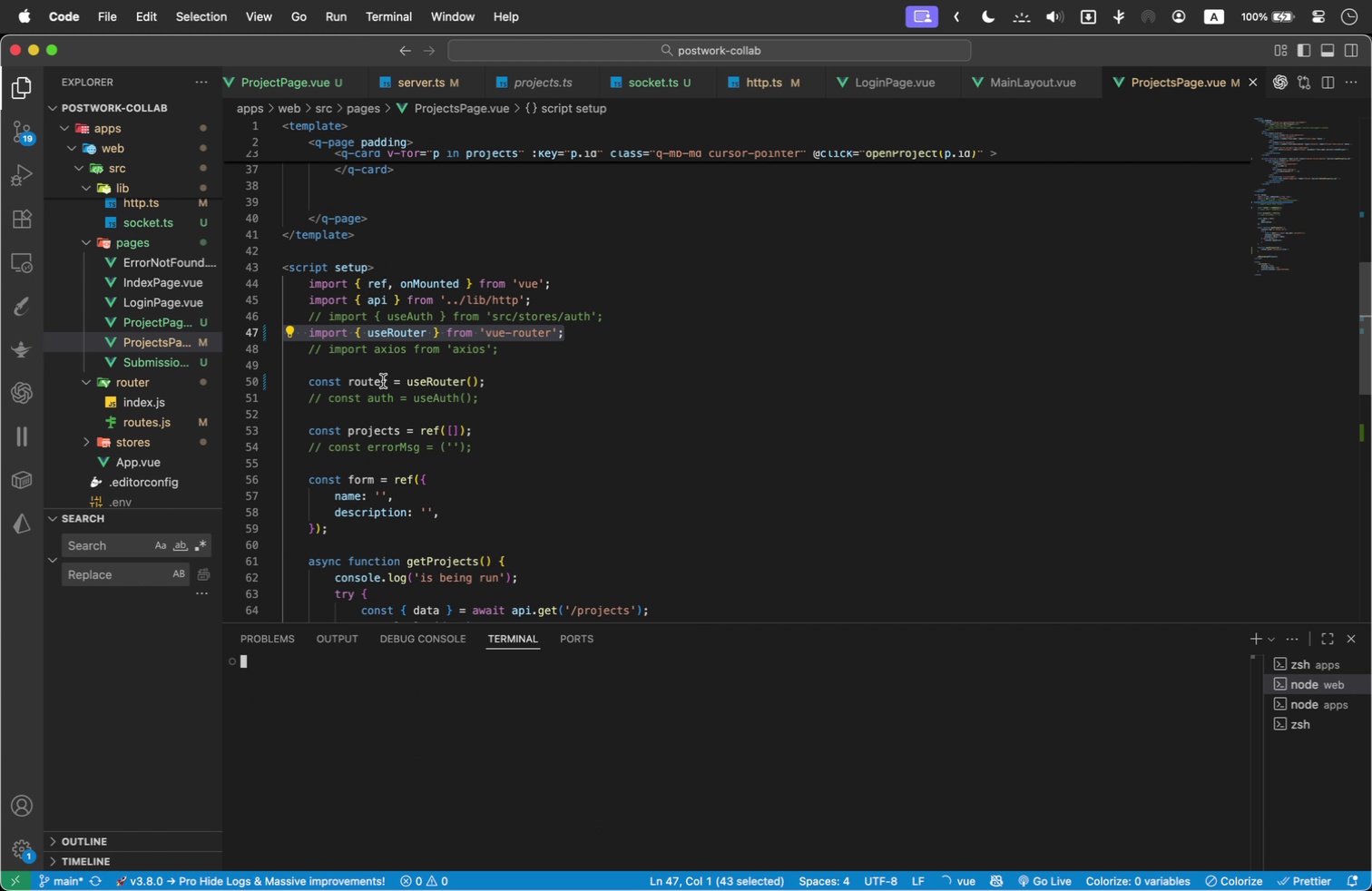 
left_click([391, 372])
 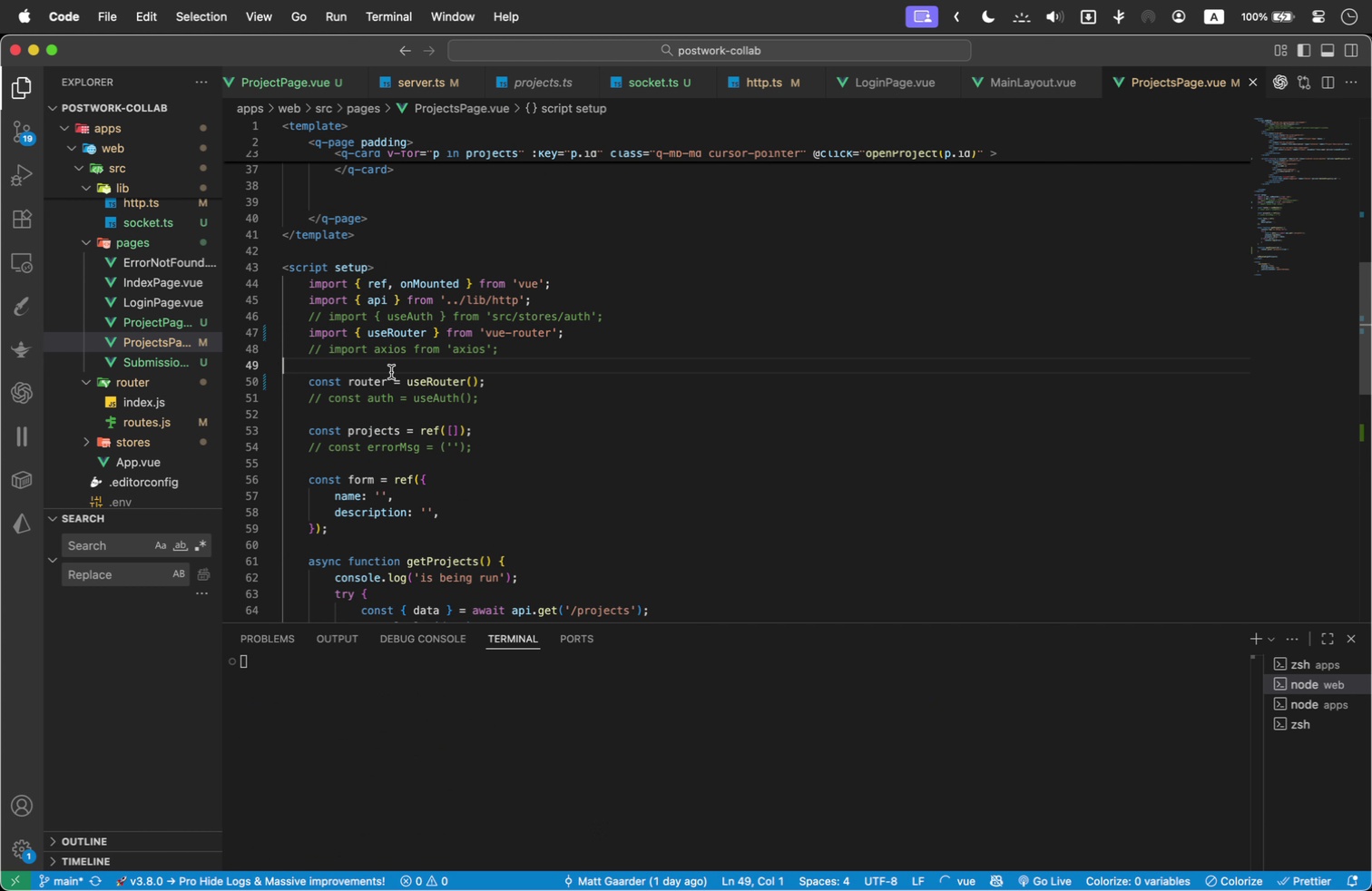 
key(Tab)
type(console.log('still eror?)
 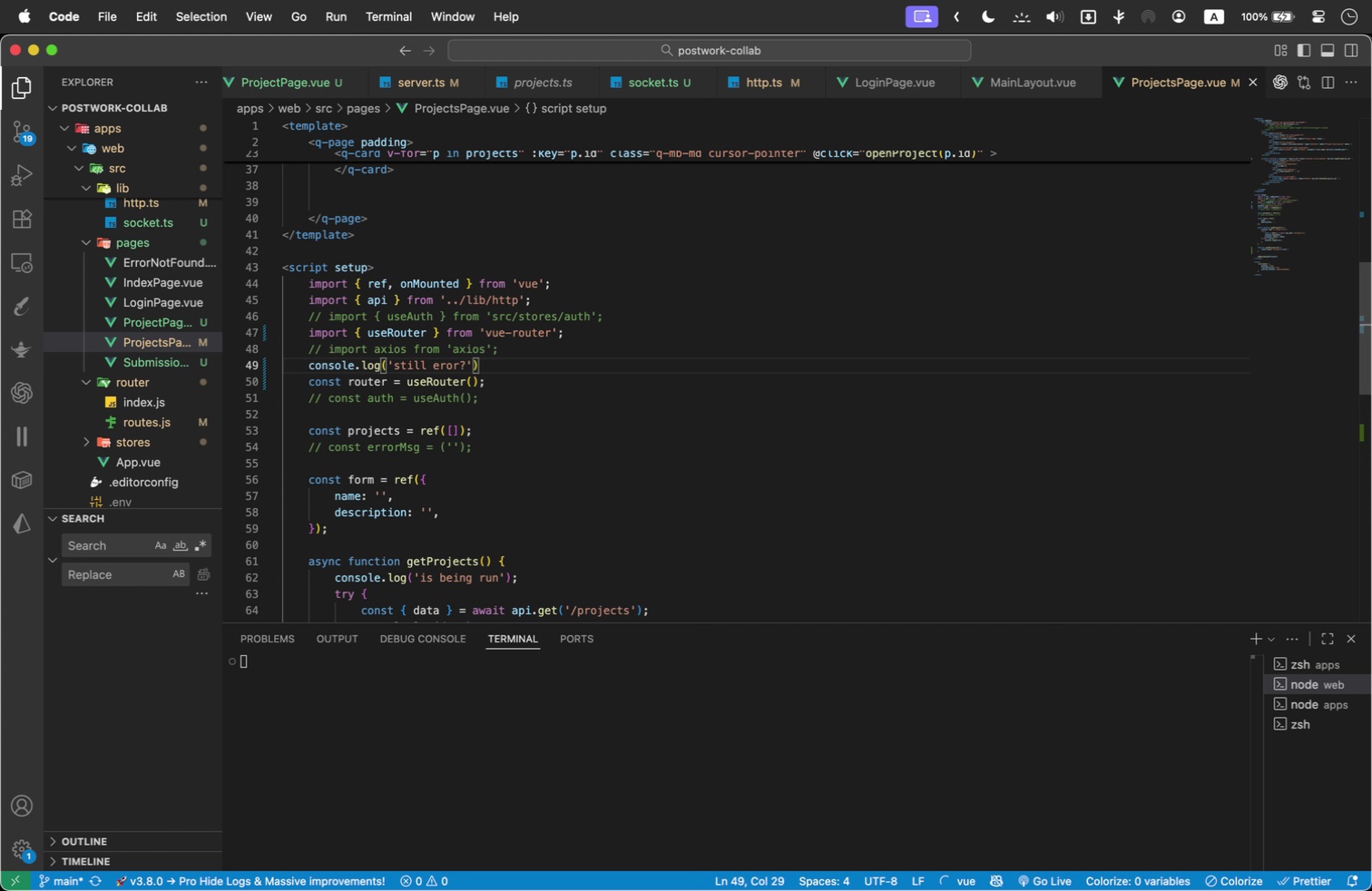 
key(ArrowLeft)
 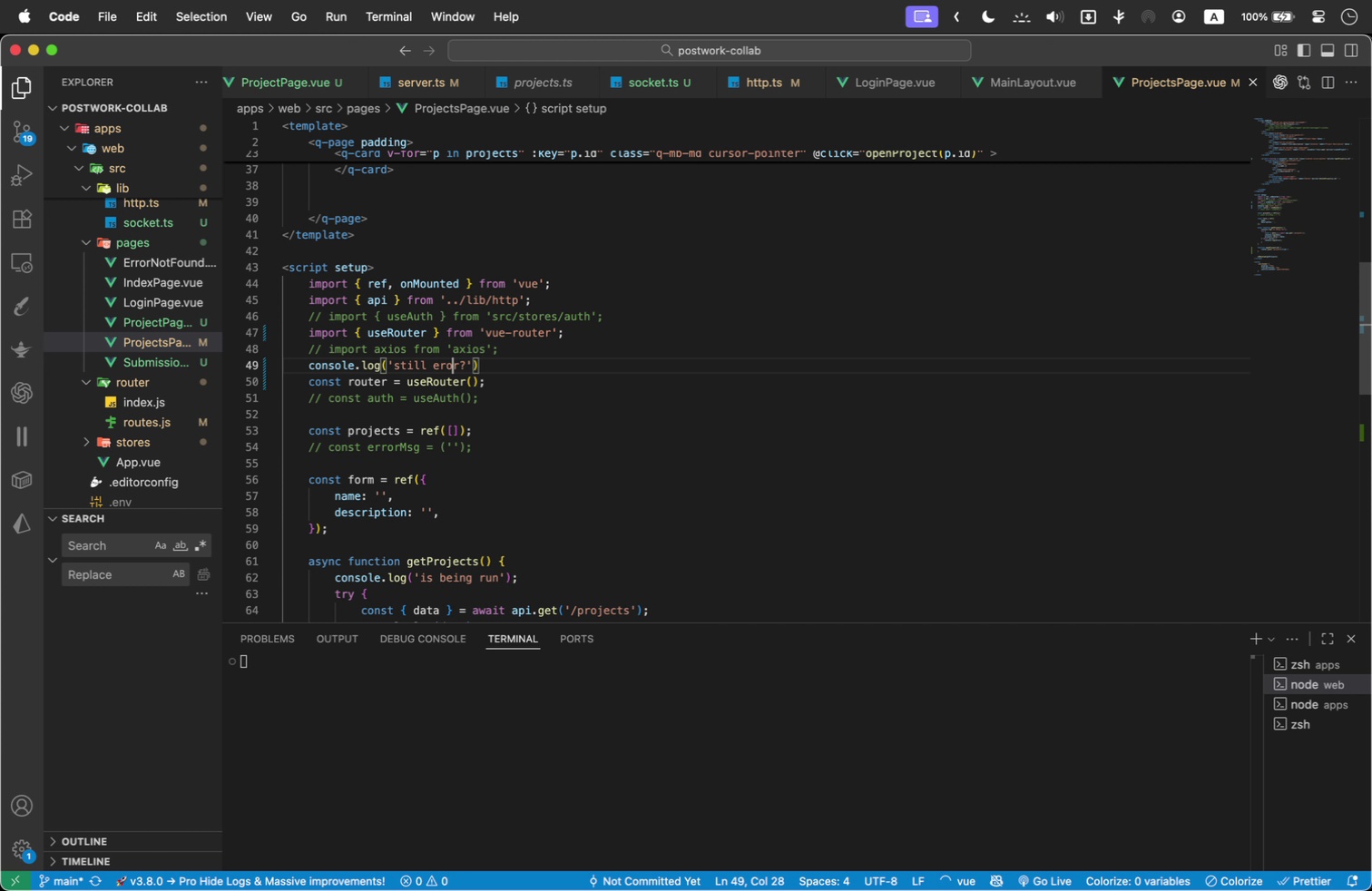 
key(ArrowLeft)
 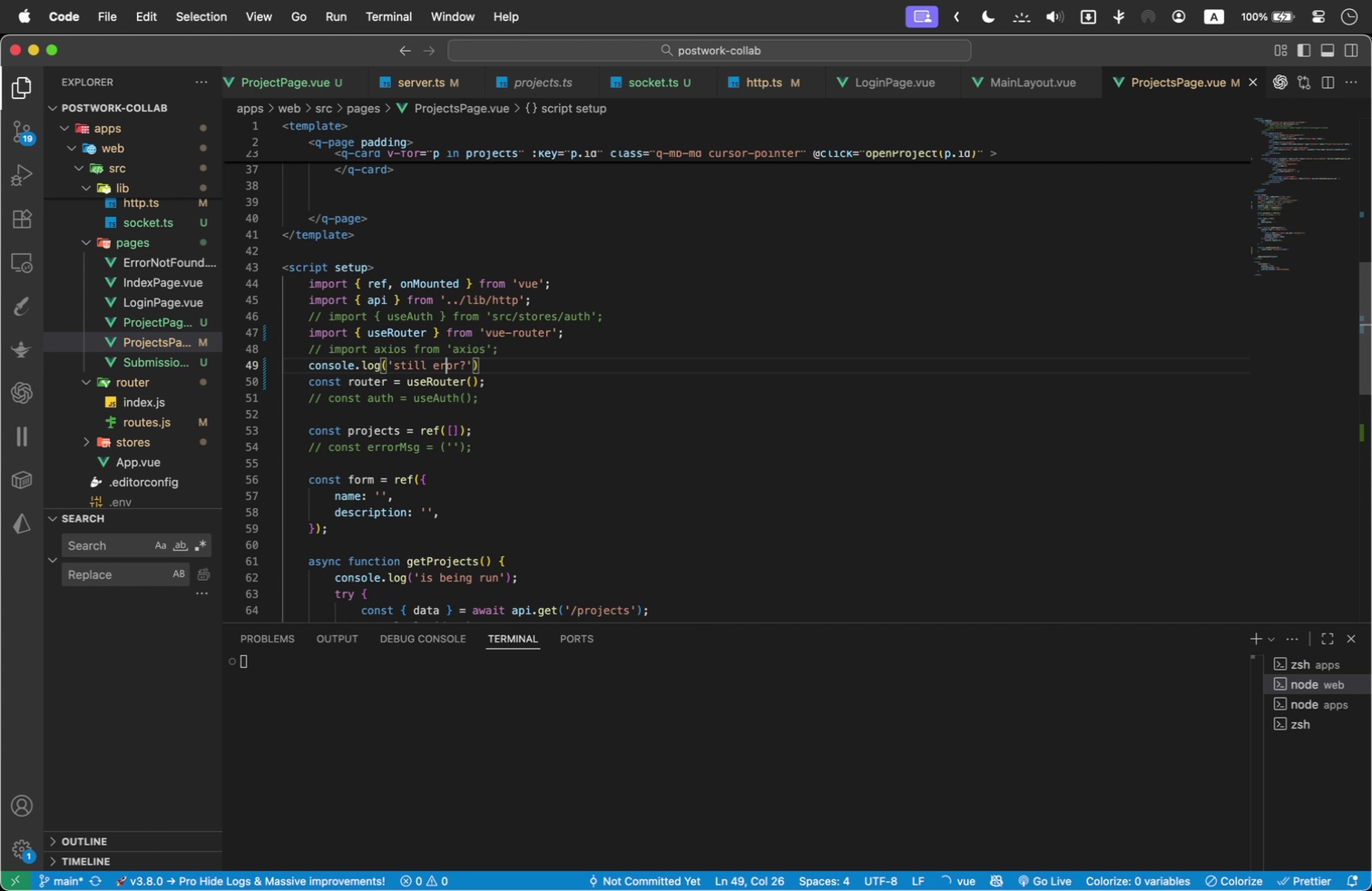 
key(ArrowLeft)
 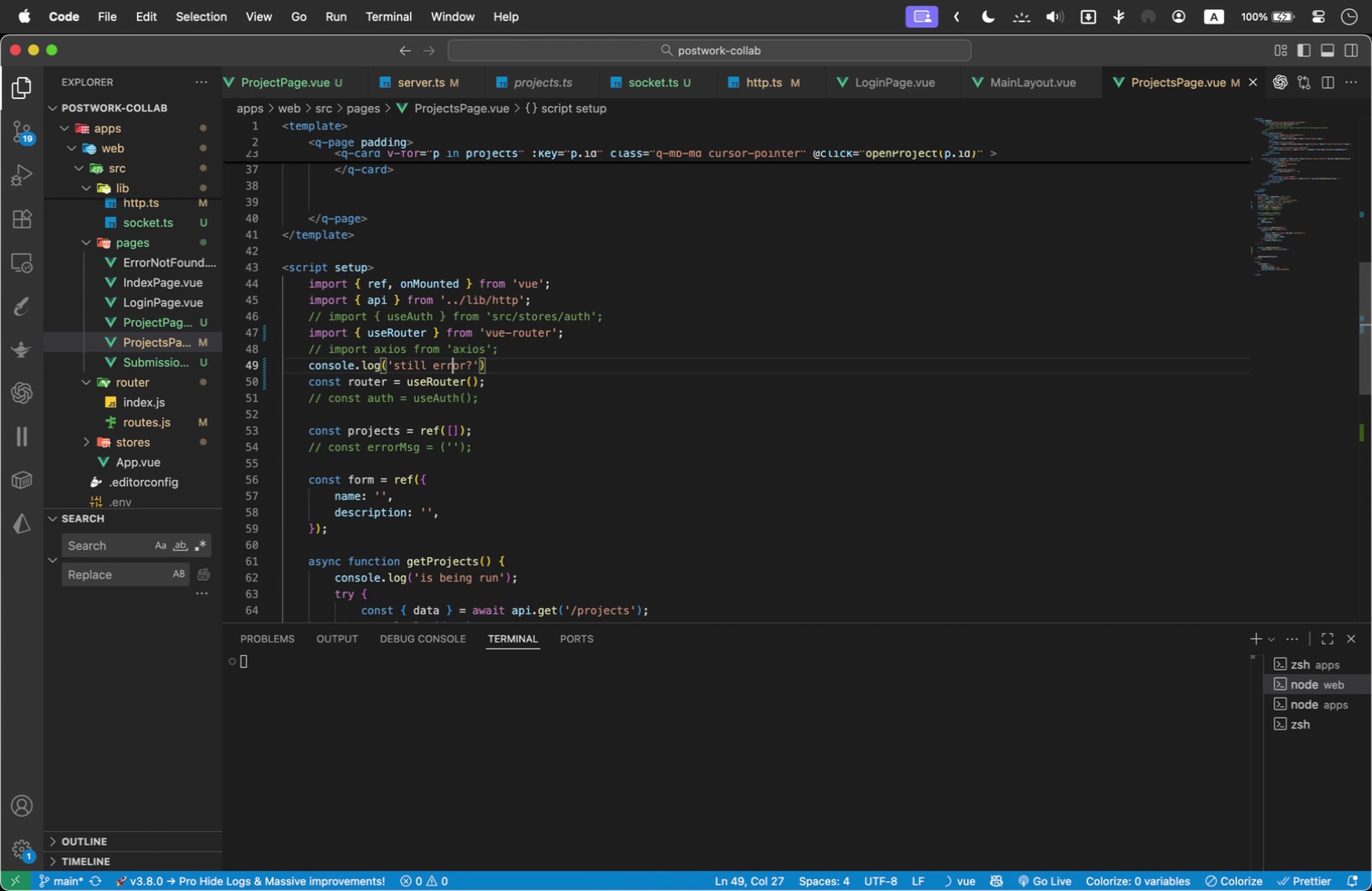 
key(R)
 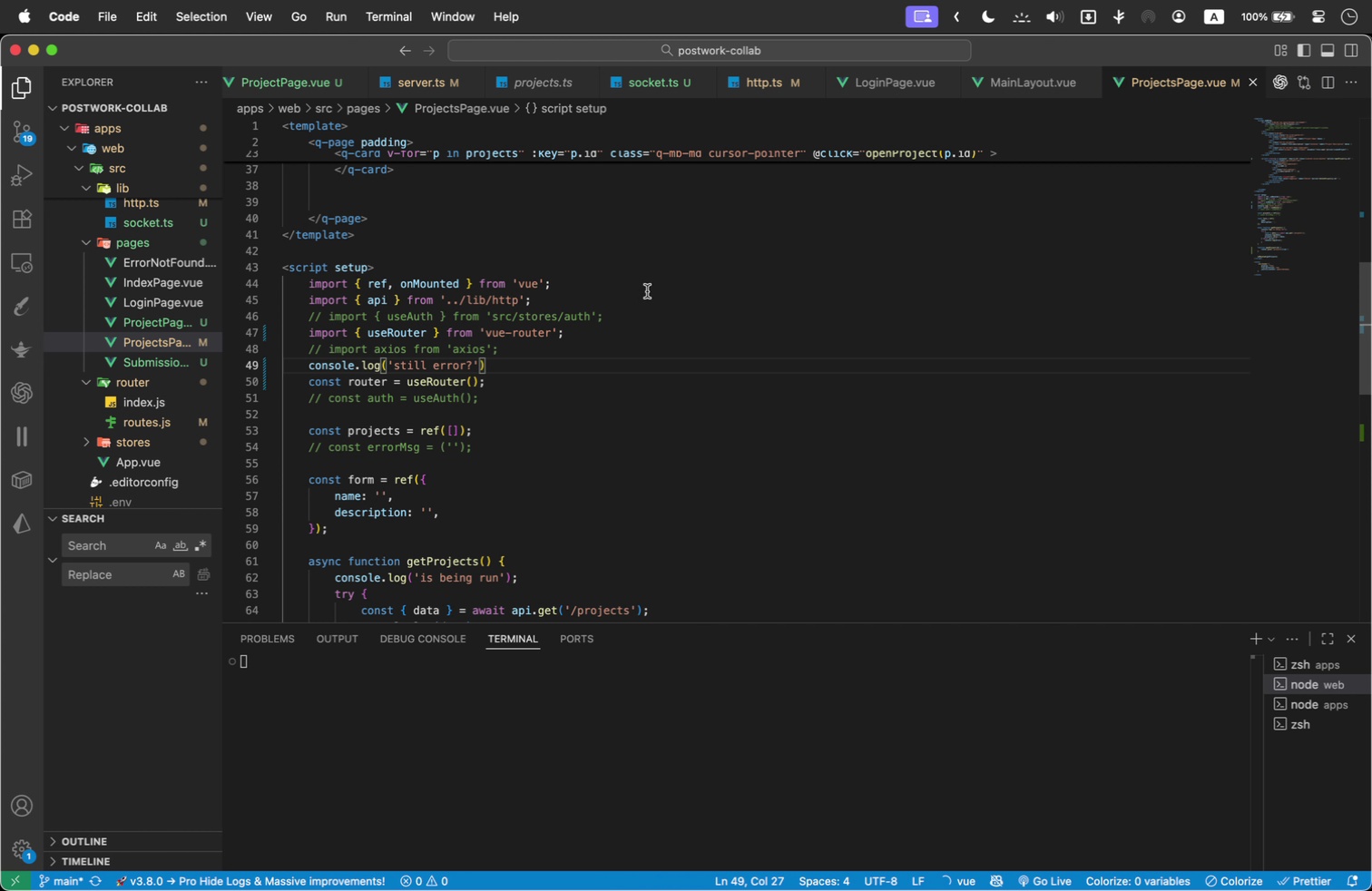 
left_click([647, 293])
 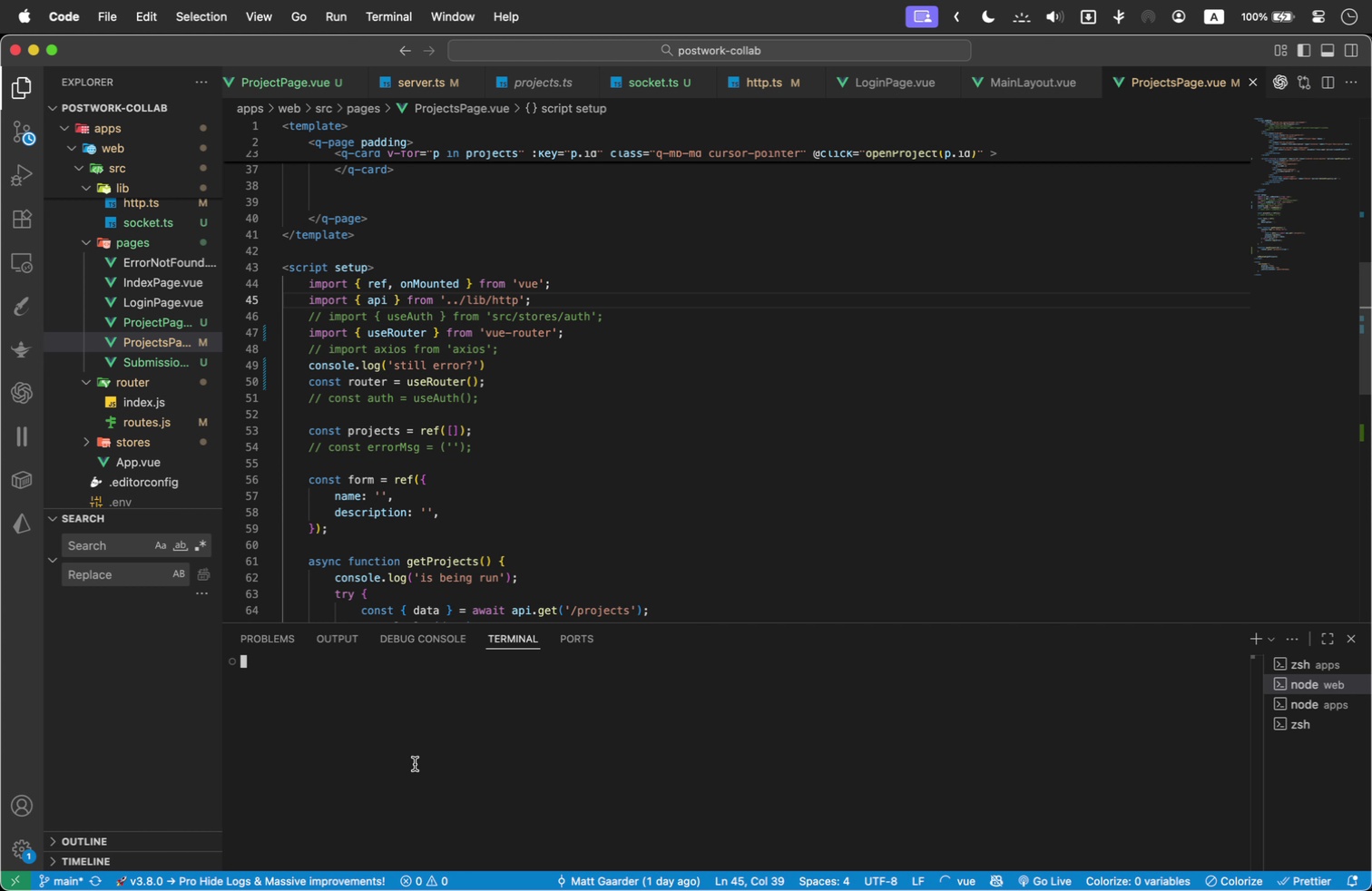 
double_click([415, 764])
 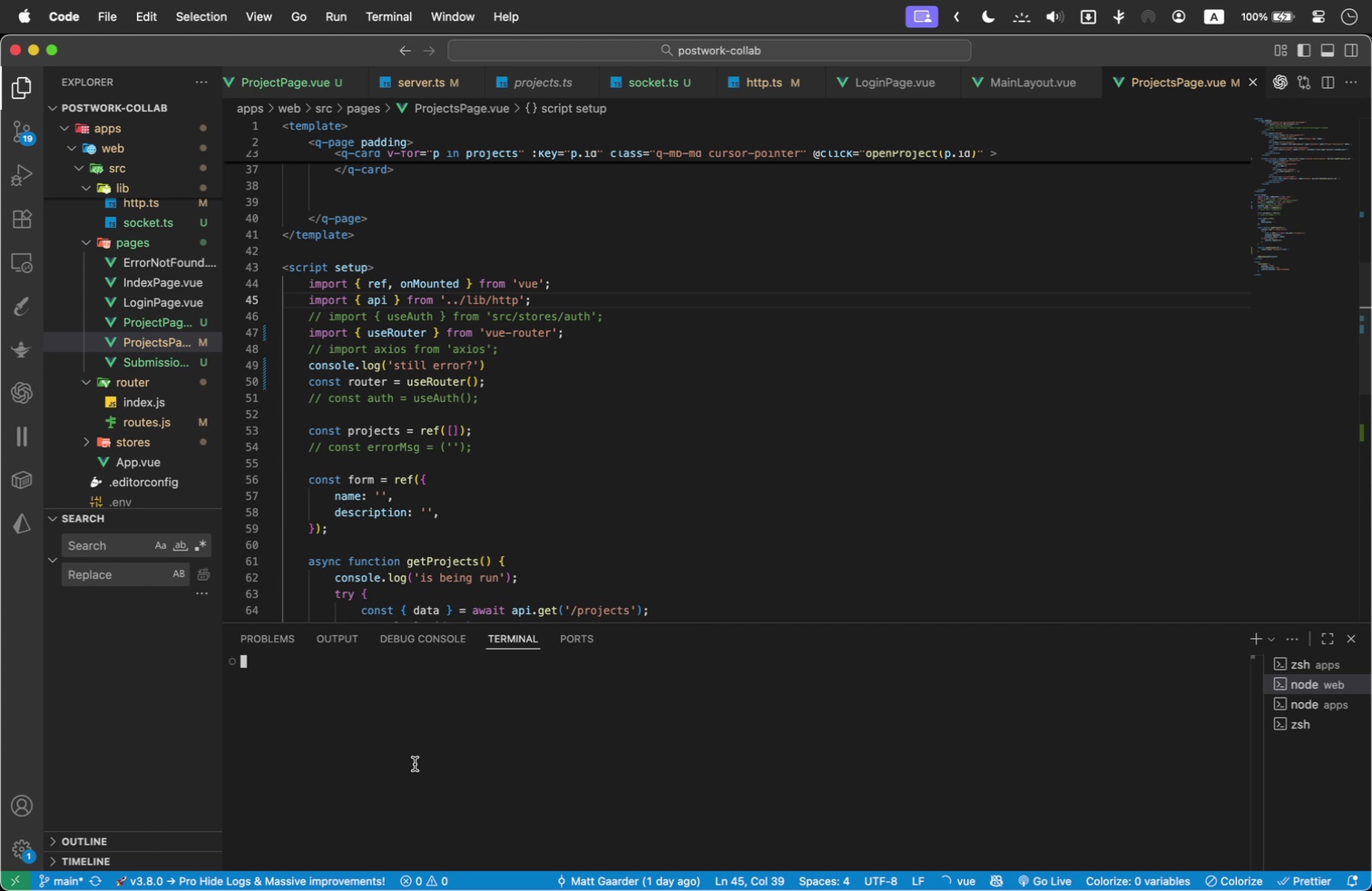 
key(Meta+Tab)
 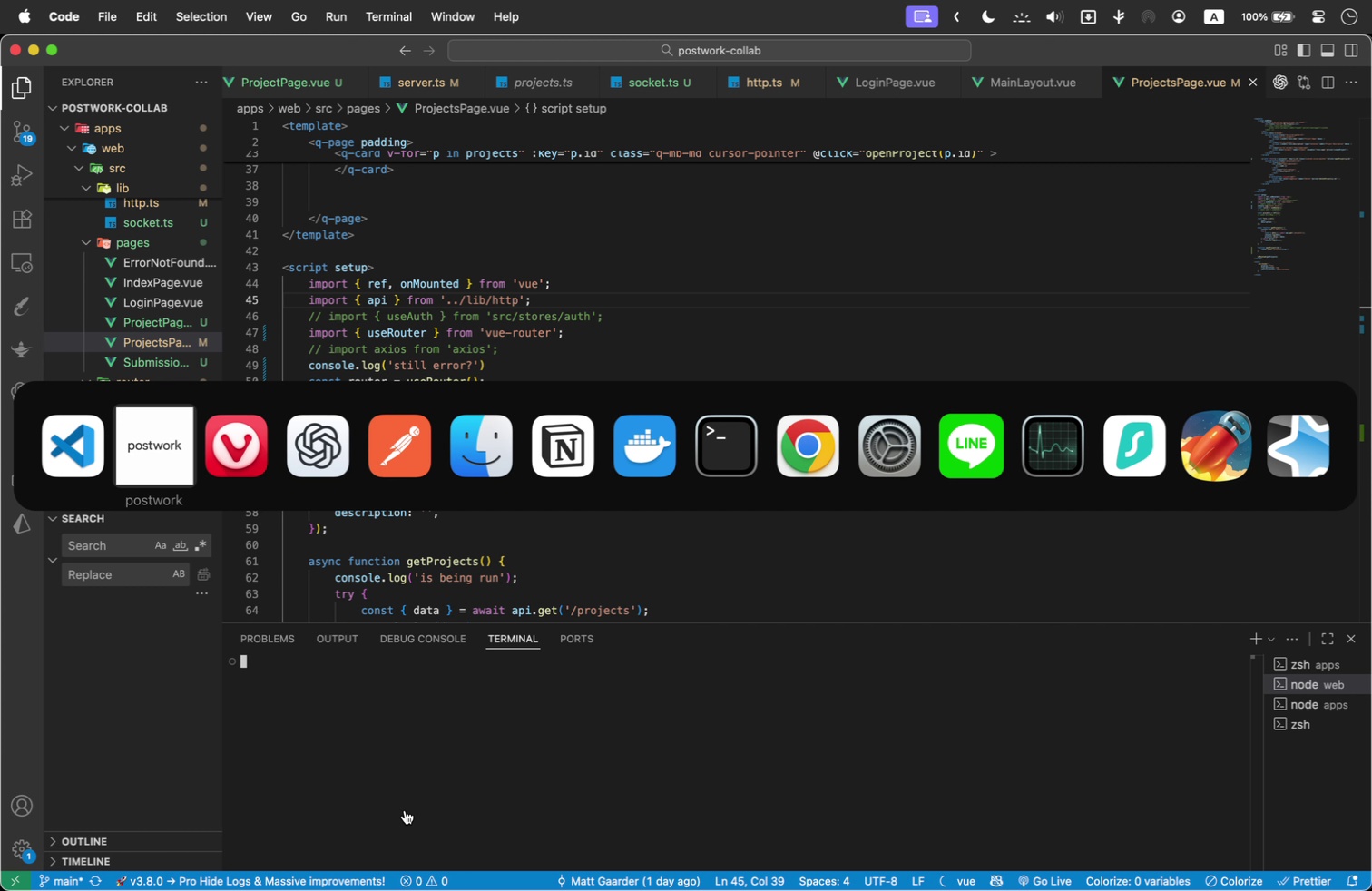 
key(Meta+Tab)
 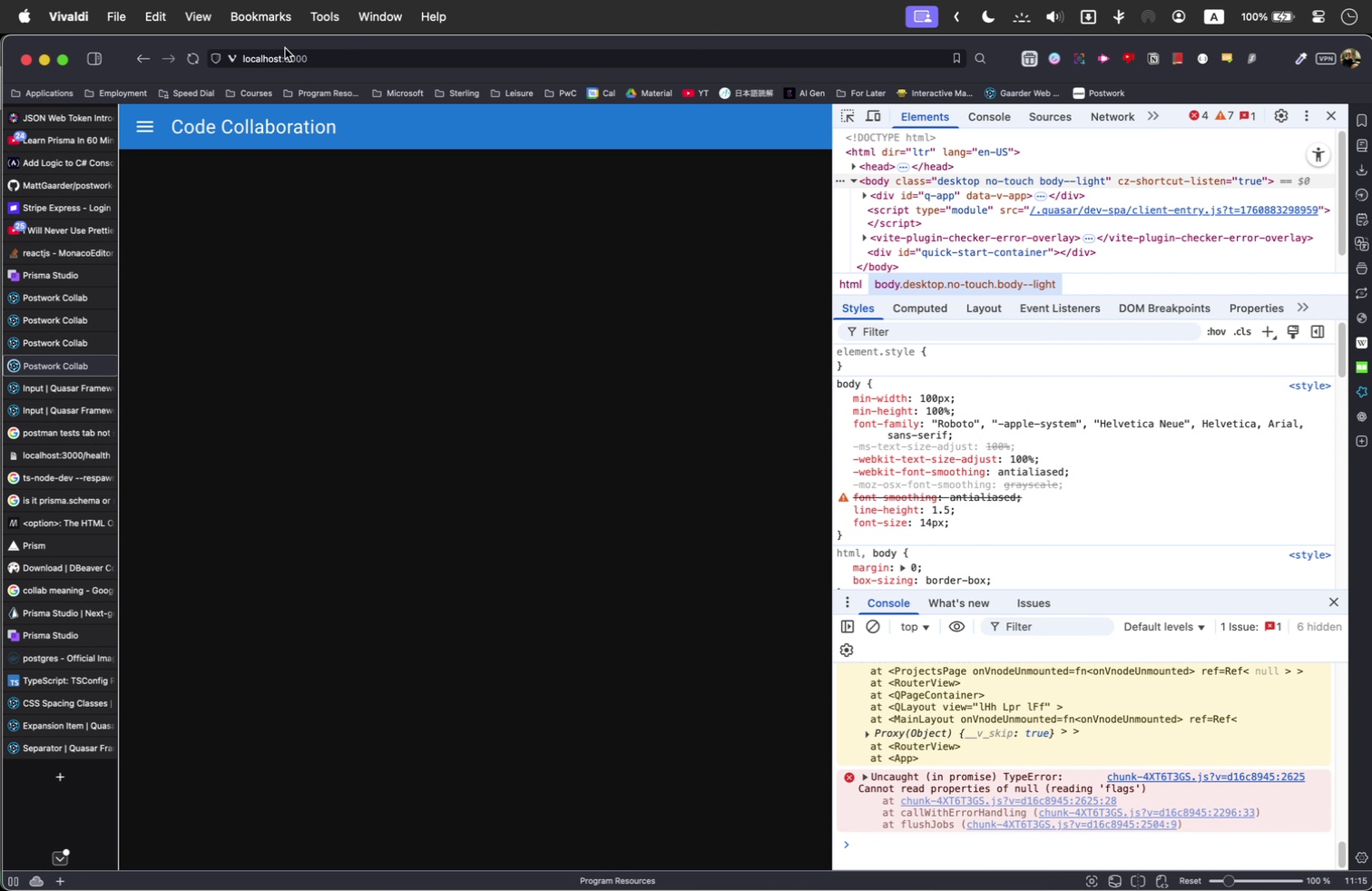 
left_click([349, 59])
 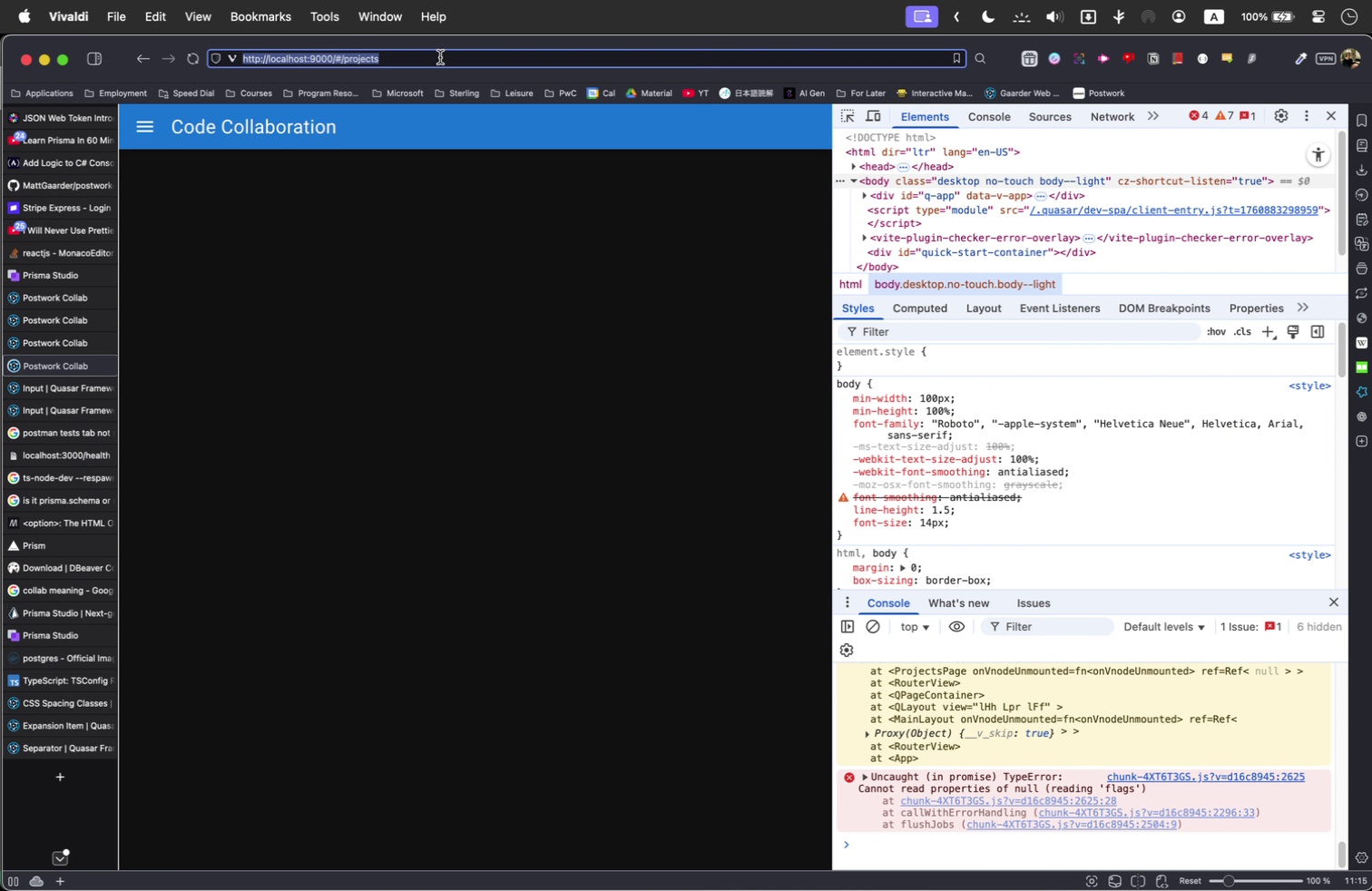 
left_click([440, 57])
 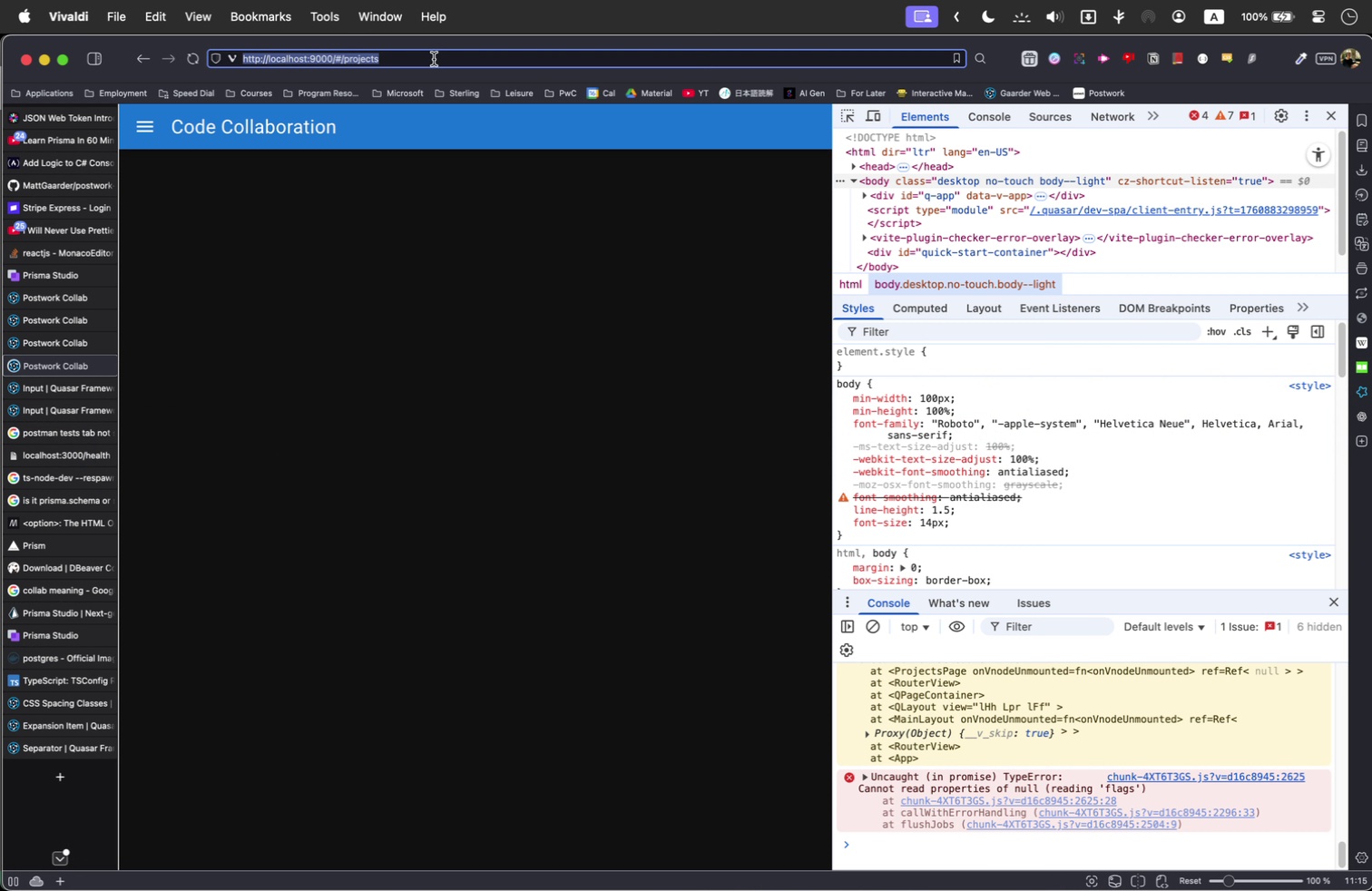 
double_click([434, 59])
 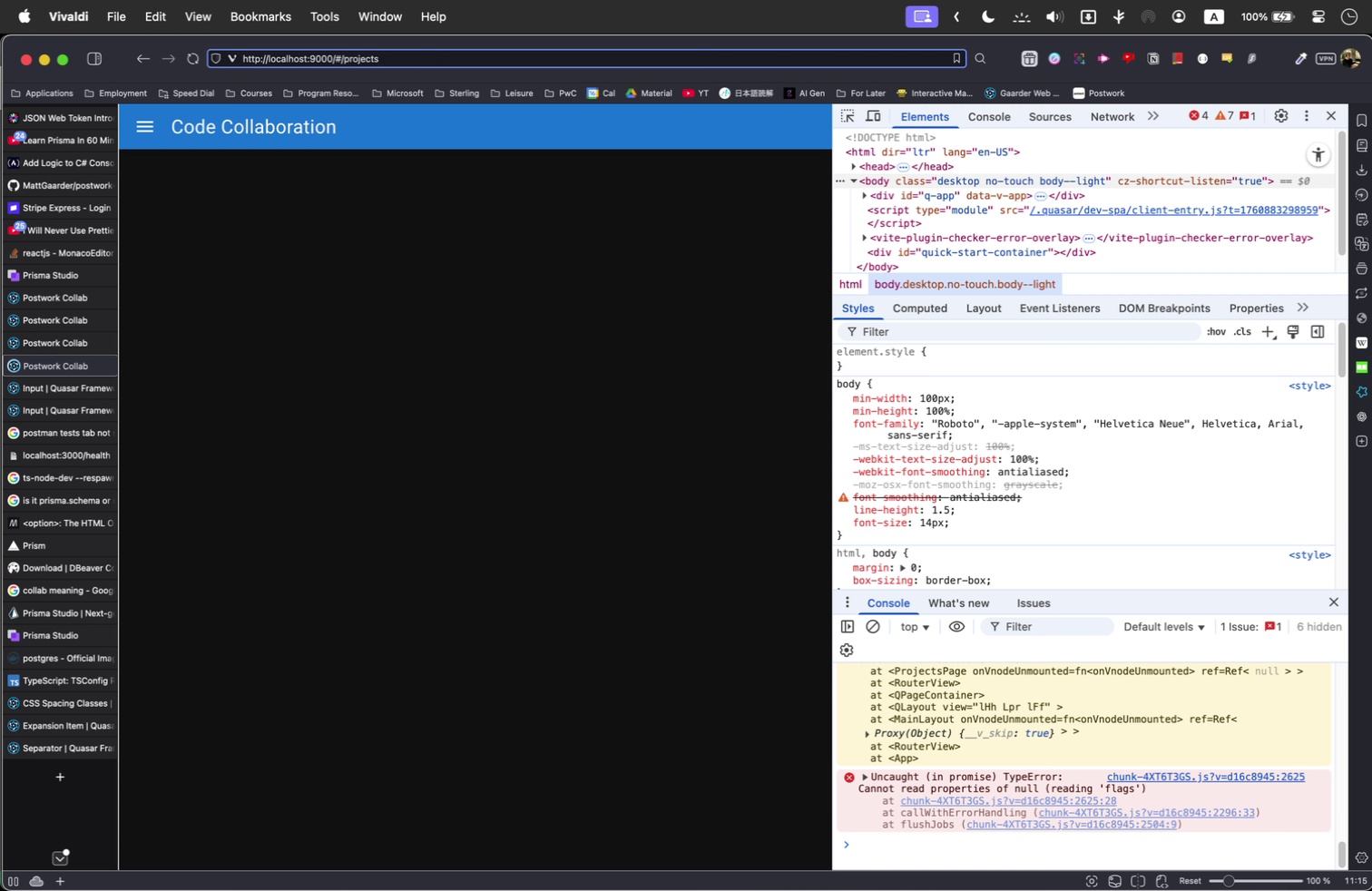 
key(Enter)
 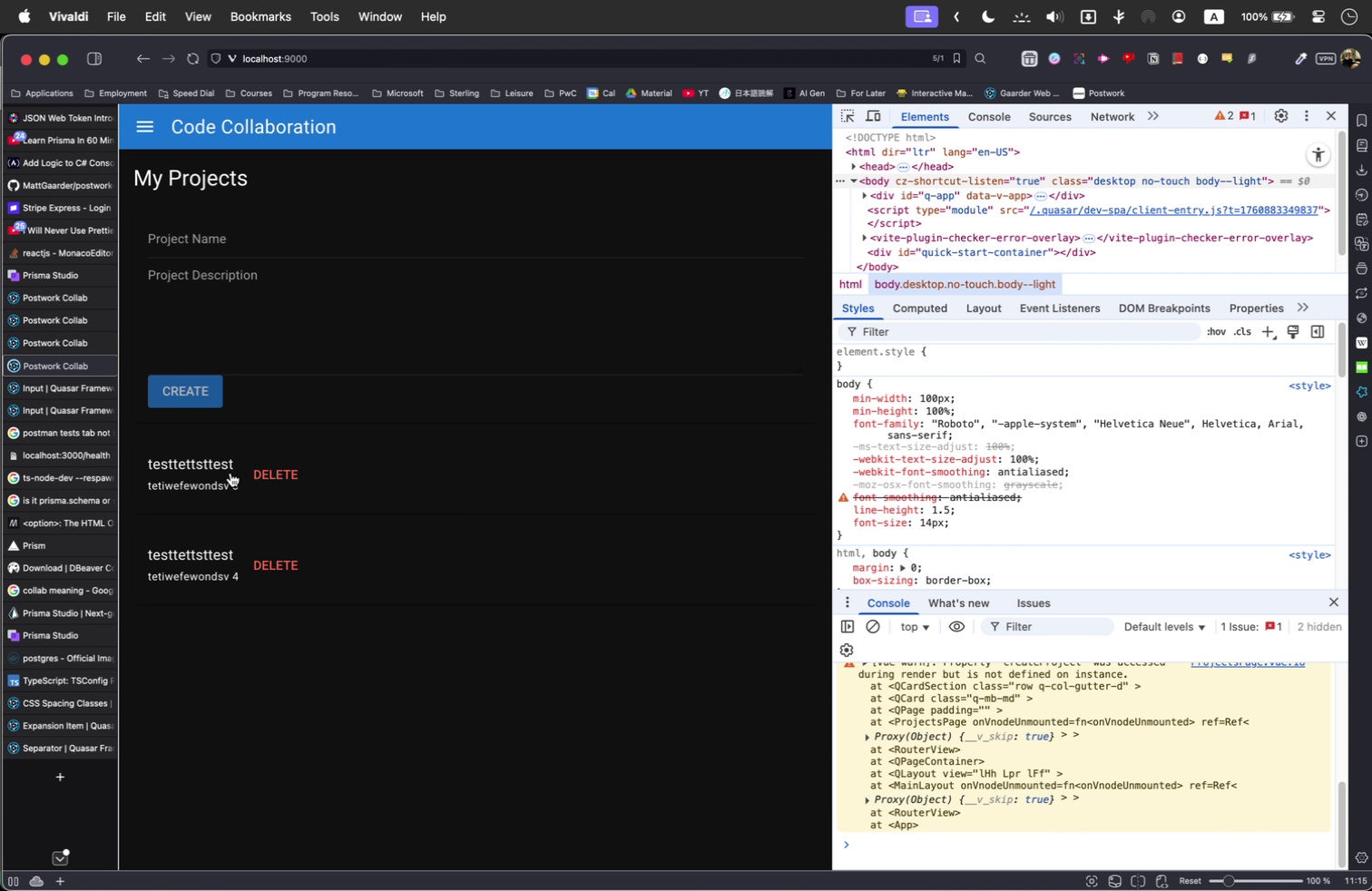 
left_click([375, 476])
 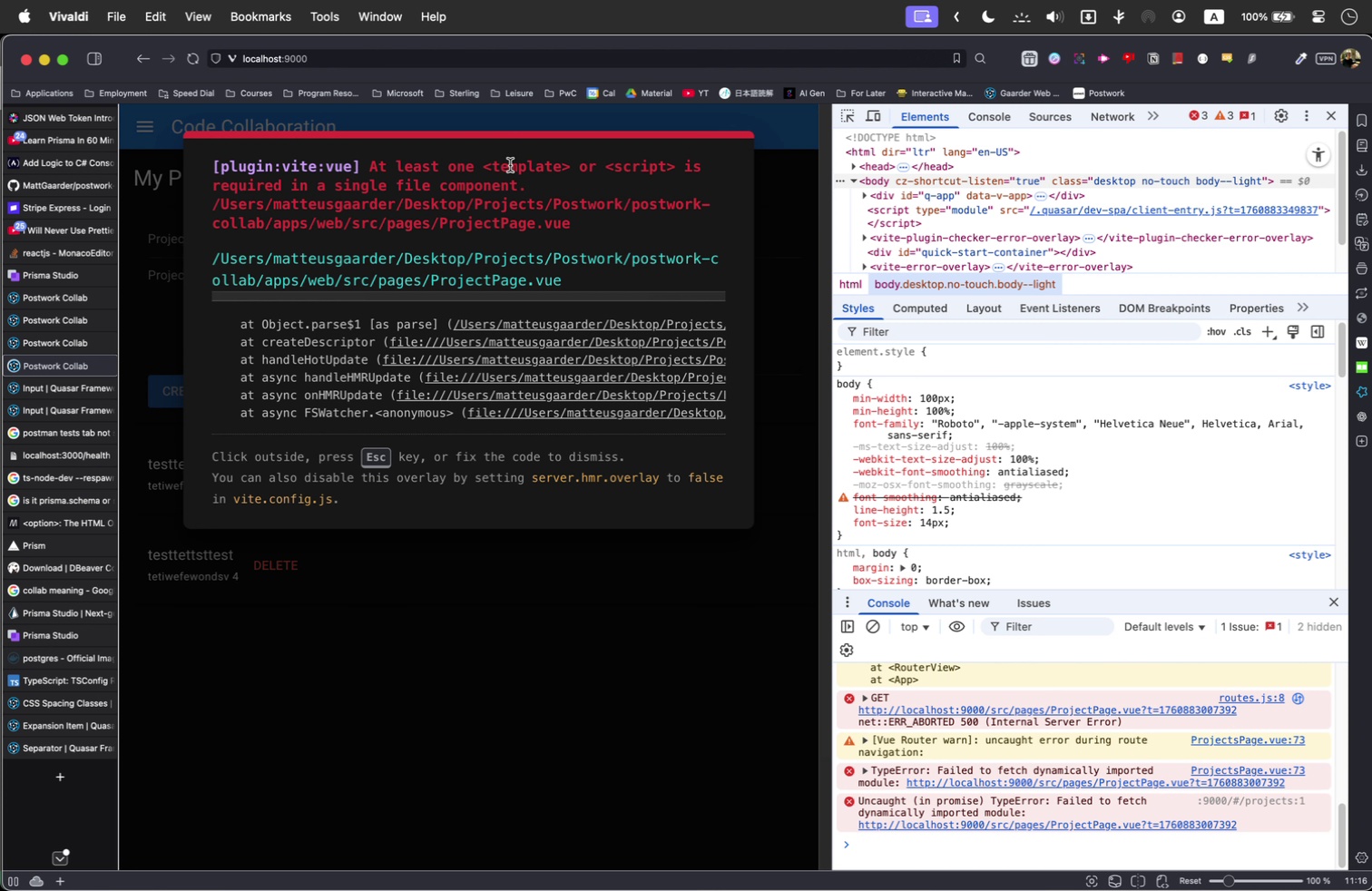 
key(Meta+Tab)
 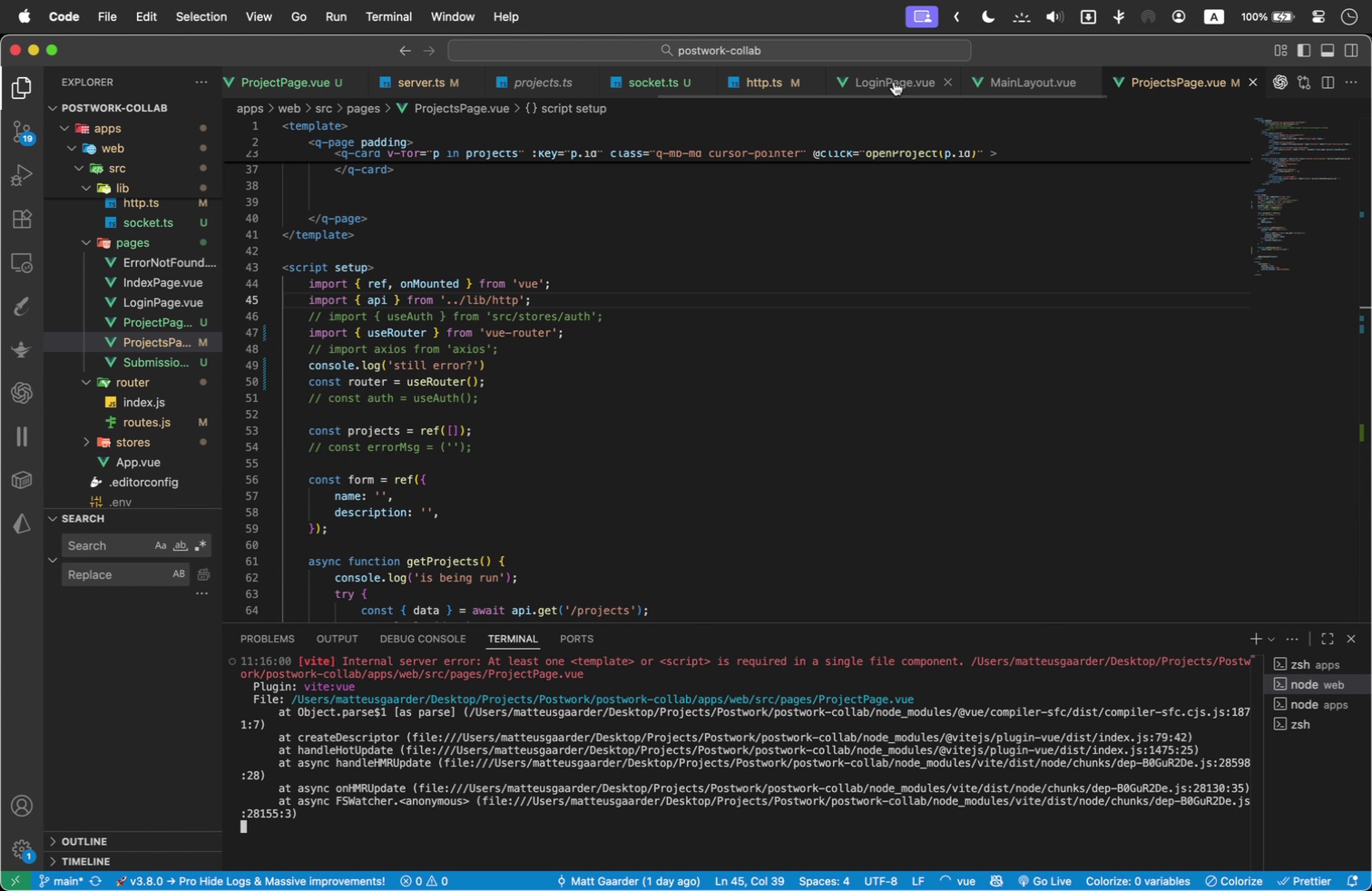 
left_click([279, 78])
 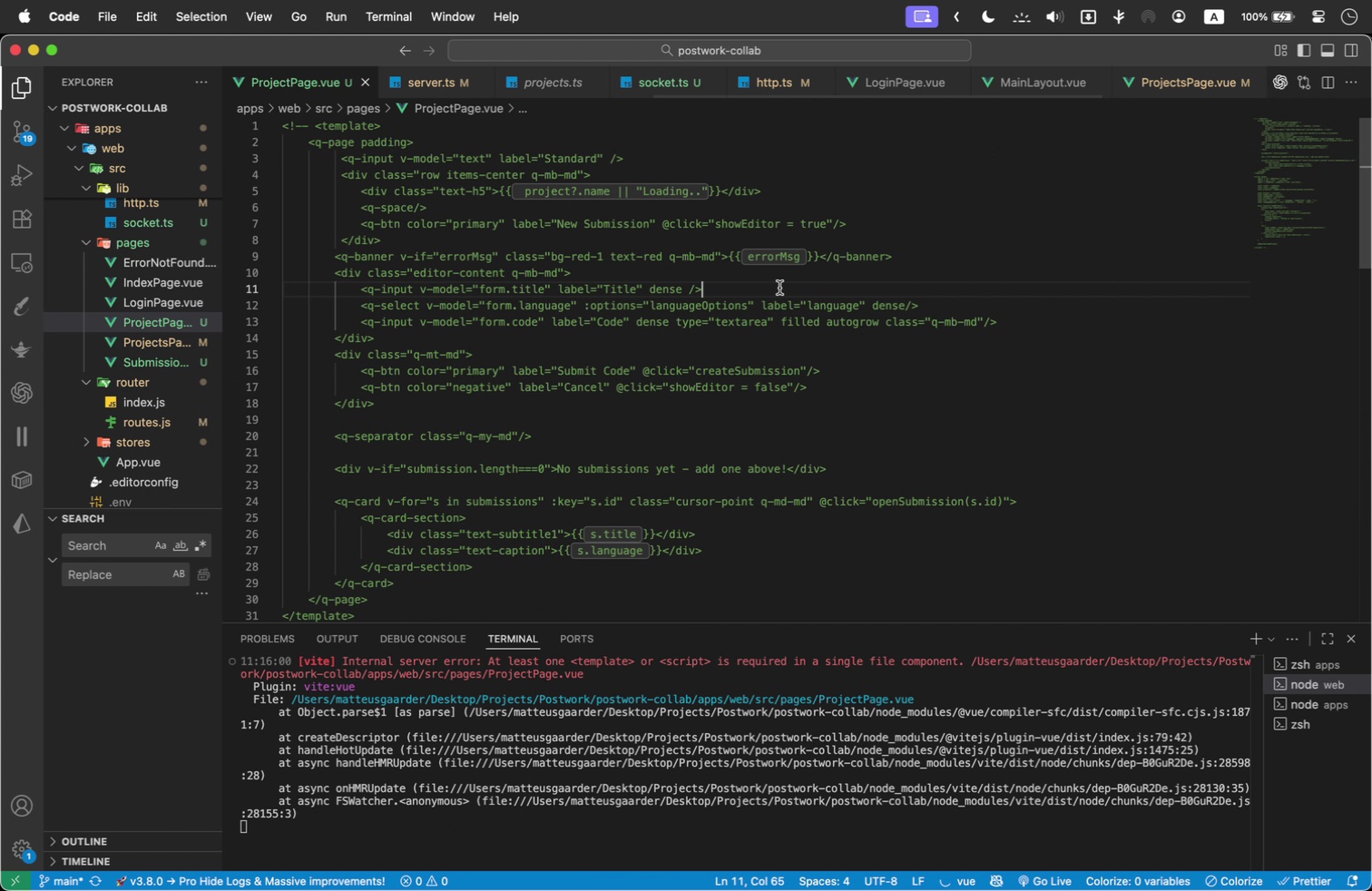 
double_click([779, 288])
 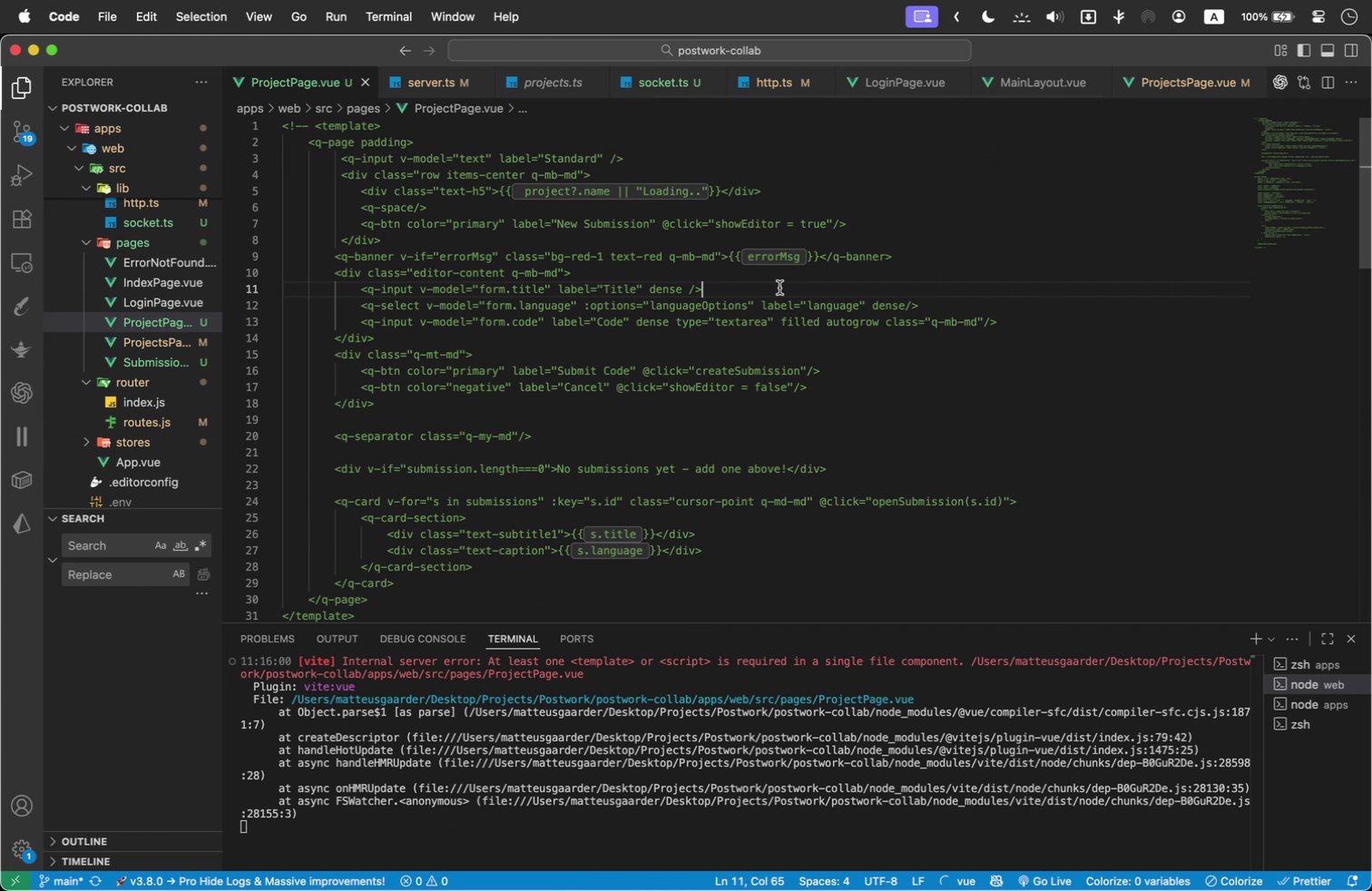 
key(Meta+A)
 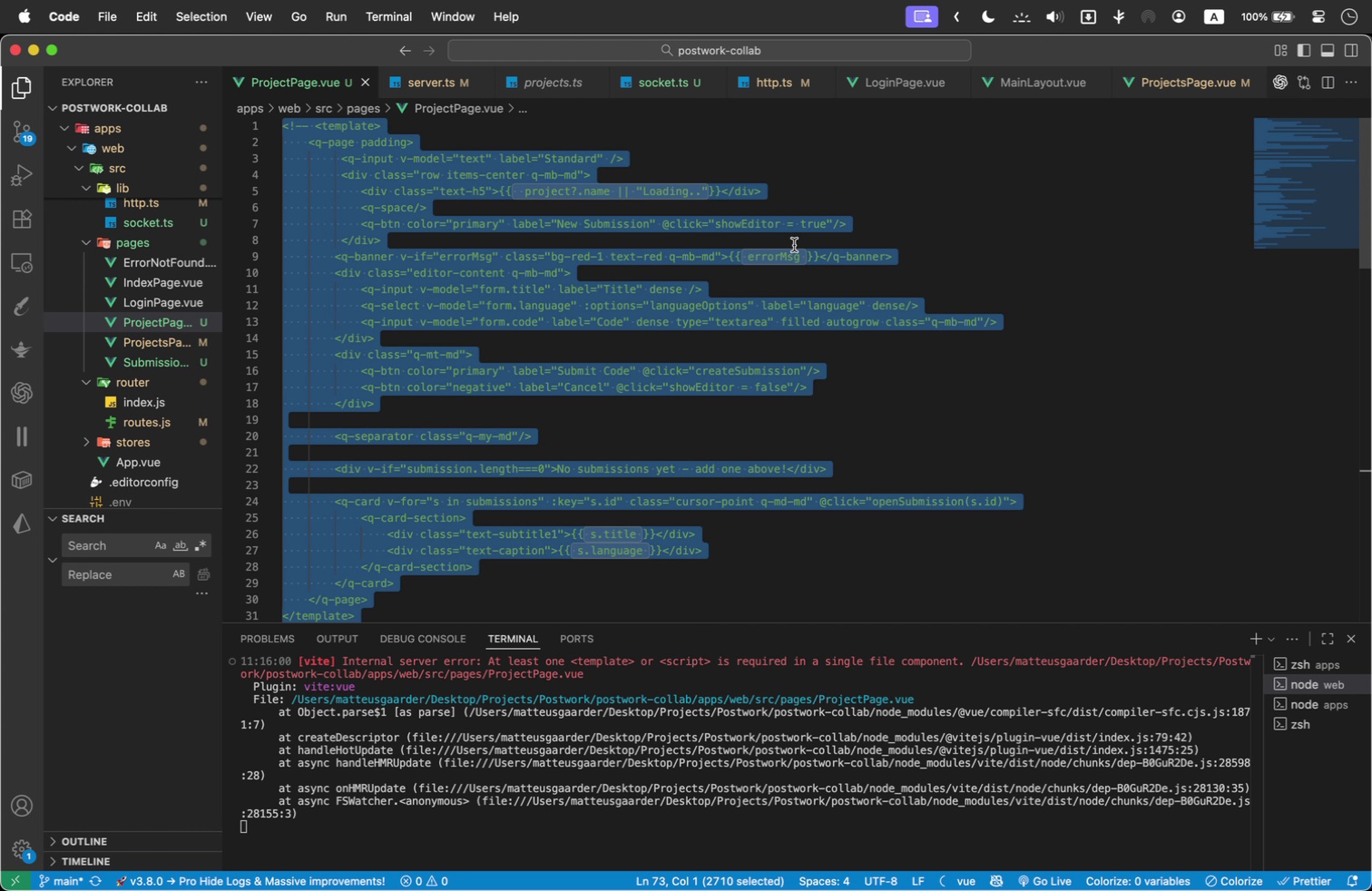 
key(Meta+Slash)
 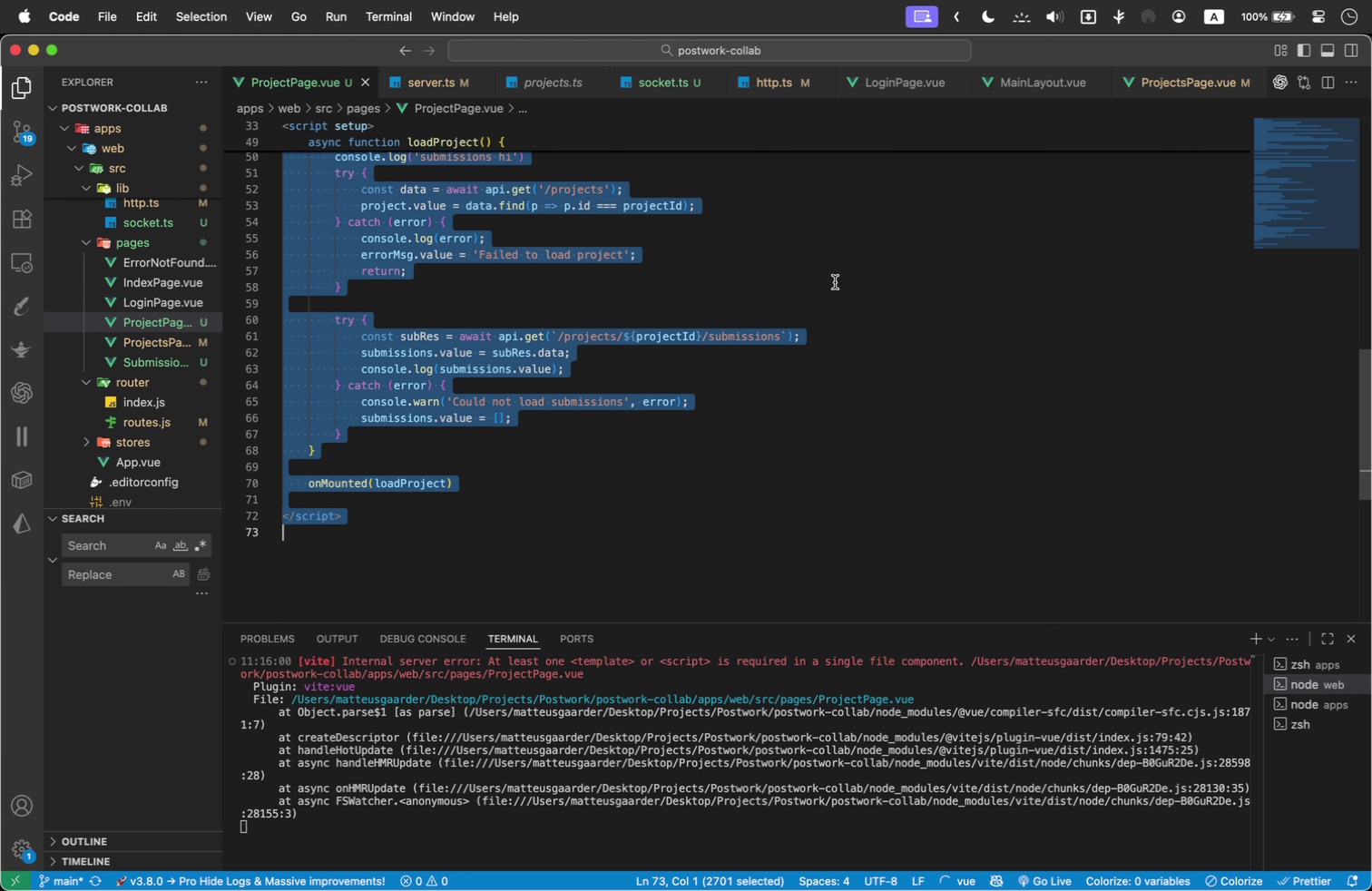 
left_click([837, 279])
 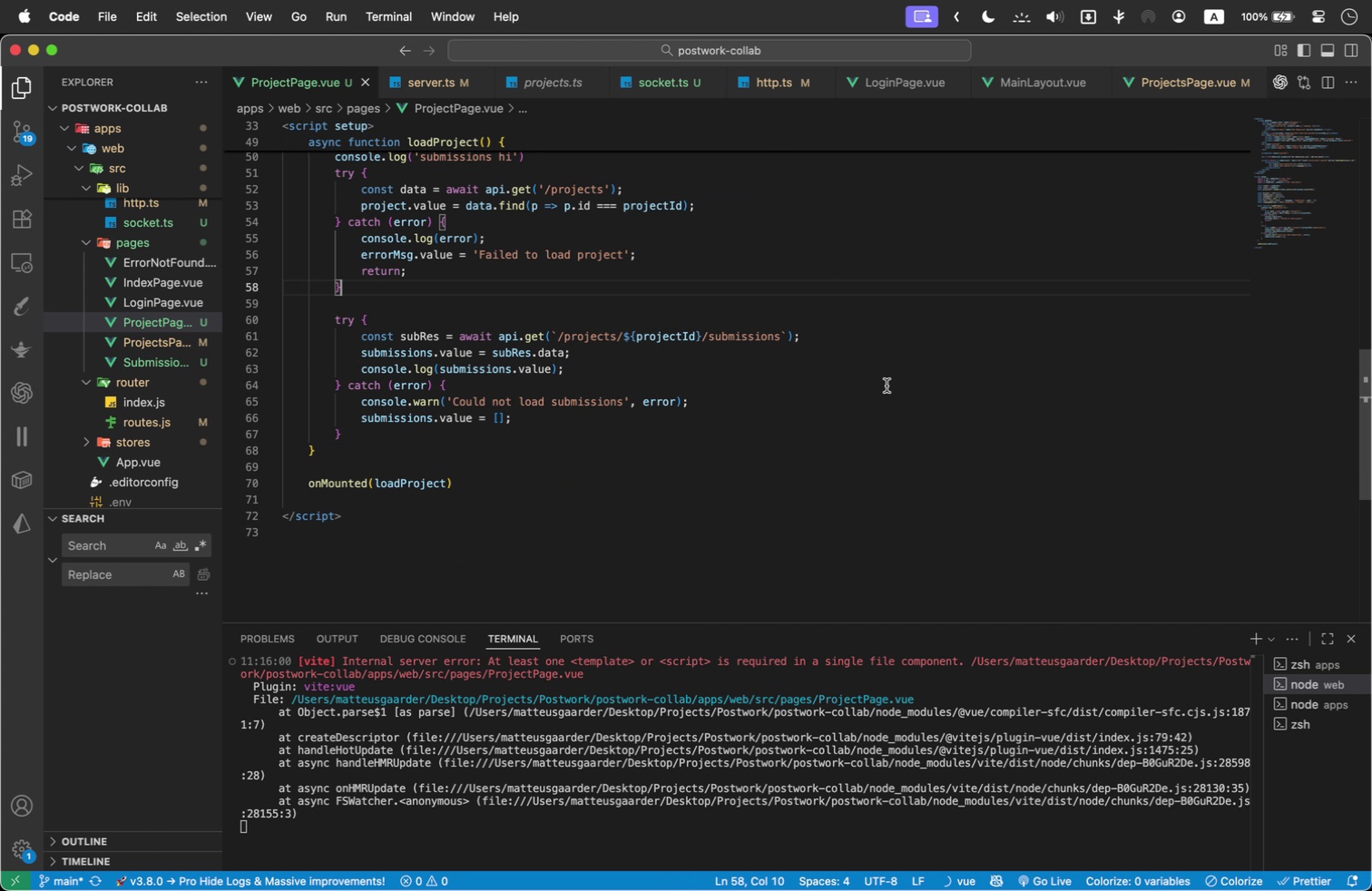 
scroll: coordinate [900, 384], scroll_direction: up, amount: 11.0
 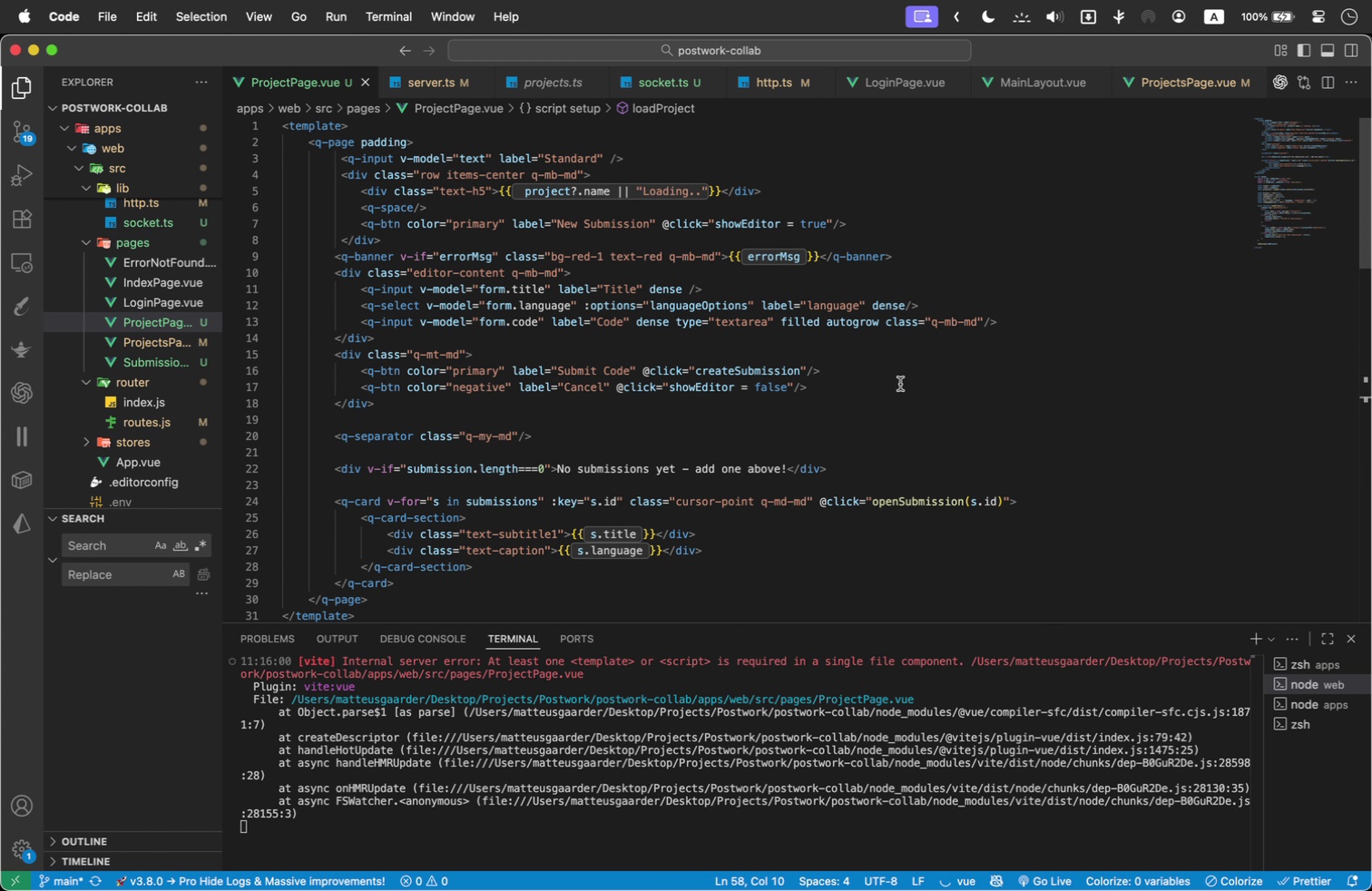 
key(Meta+Tab)
 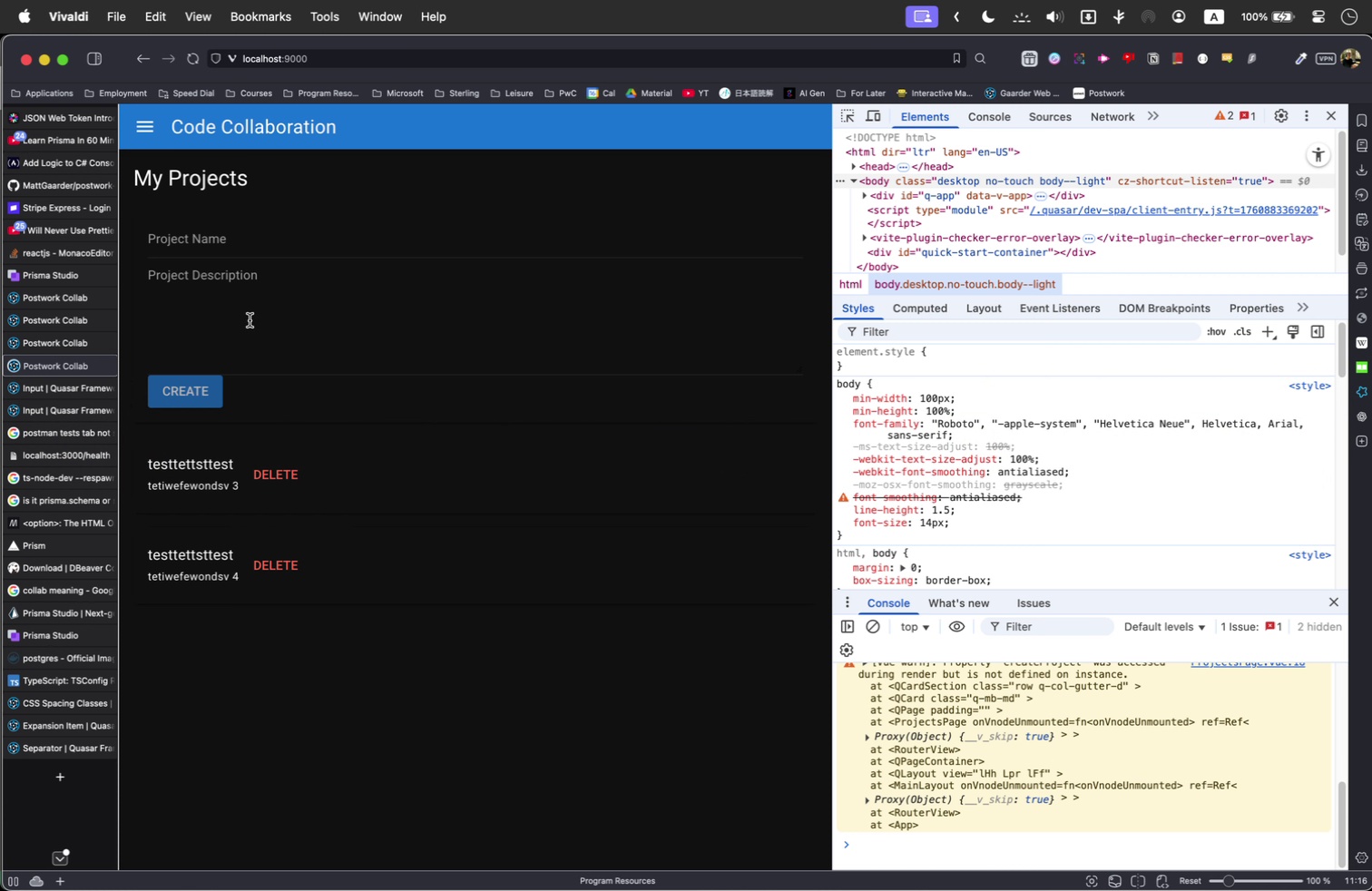 
left_click([394, 467])
 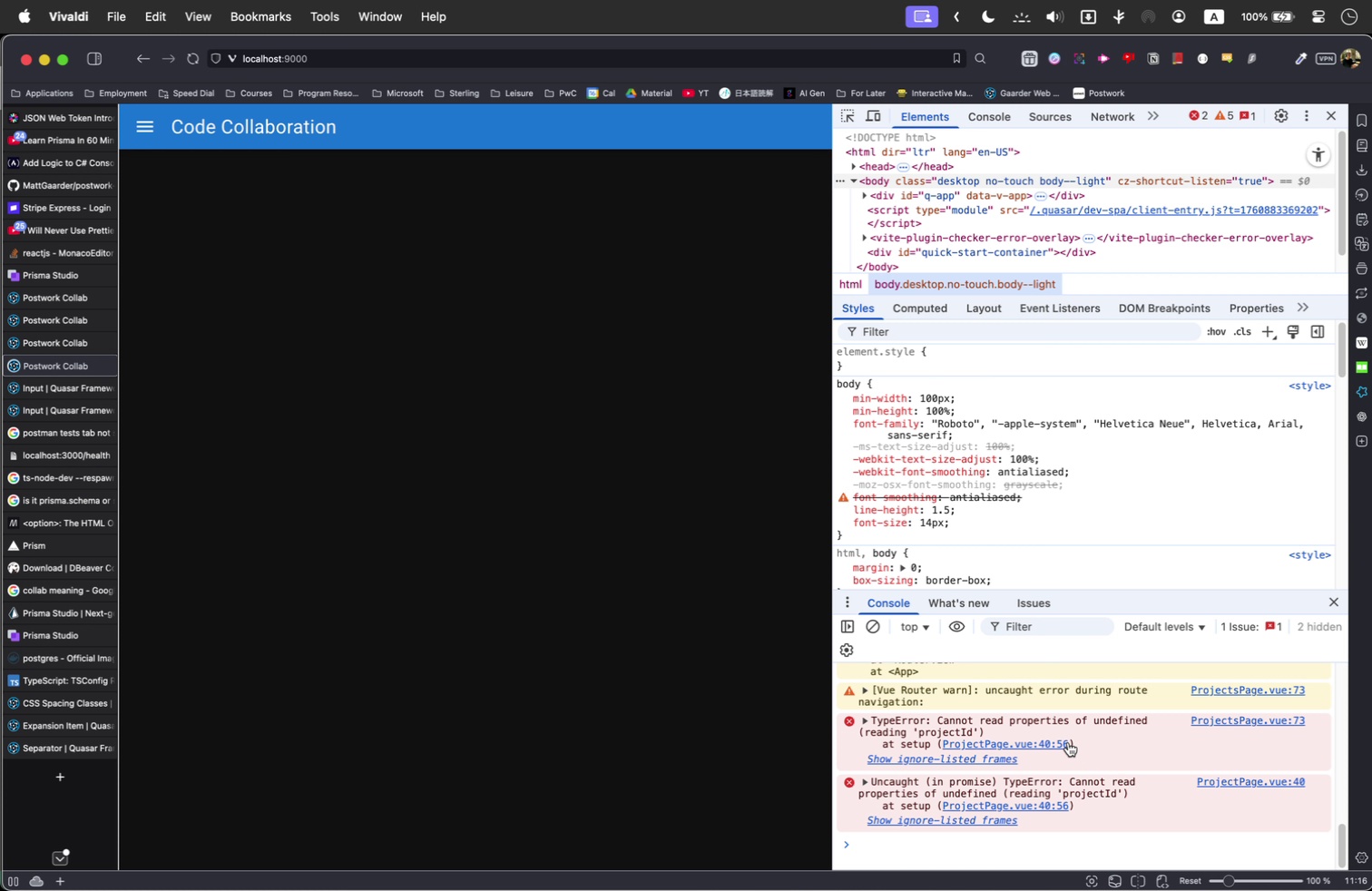 
wait(7.68)
 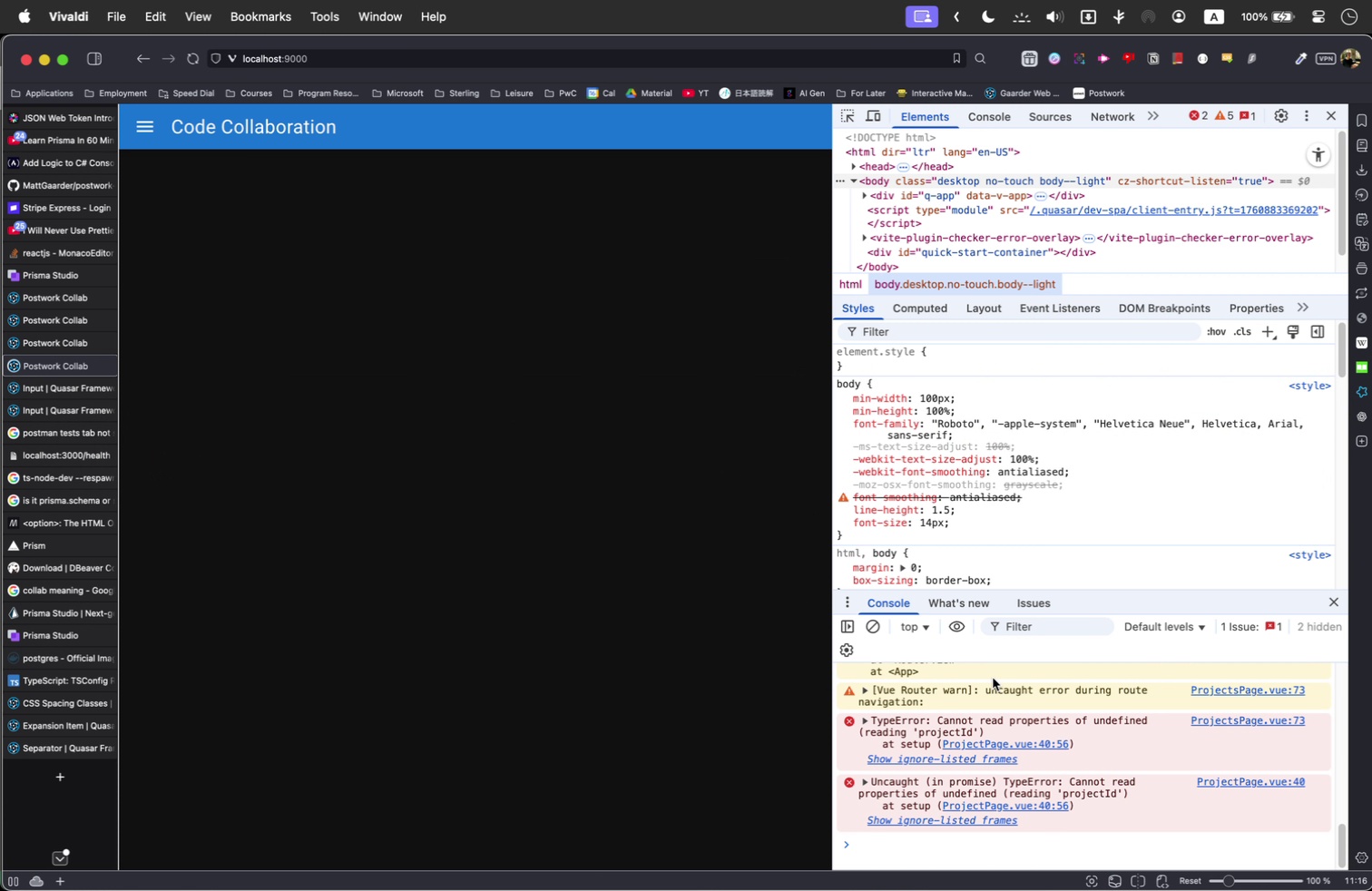 
key(Meta+Tab)
 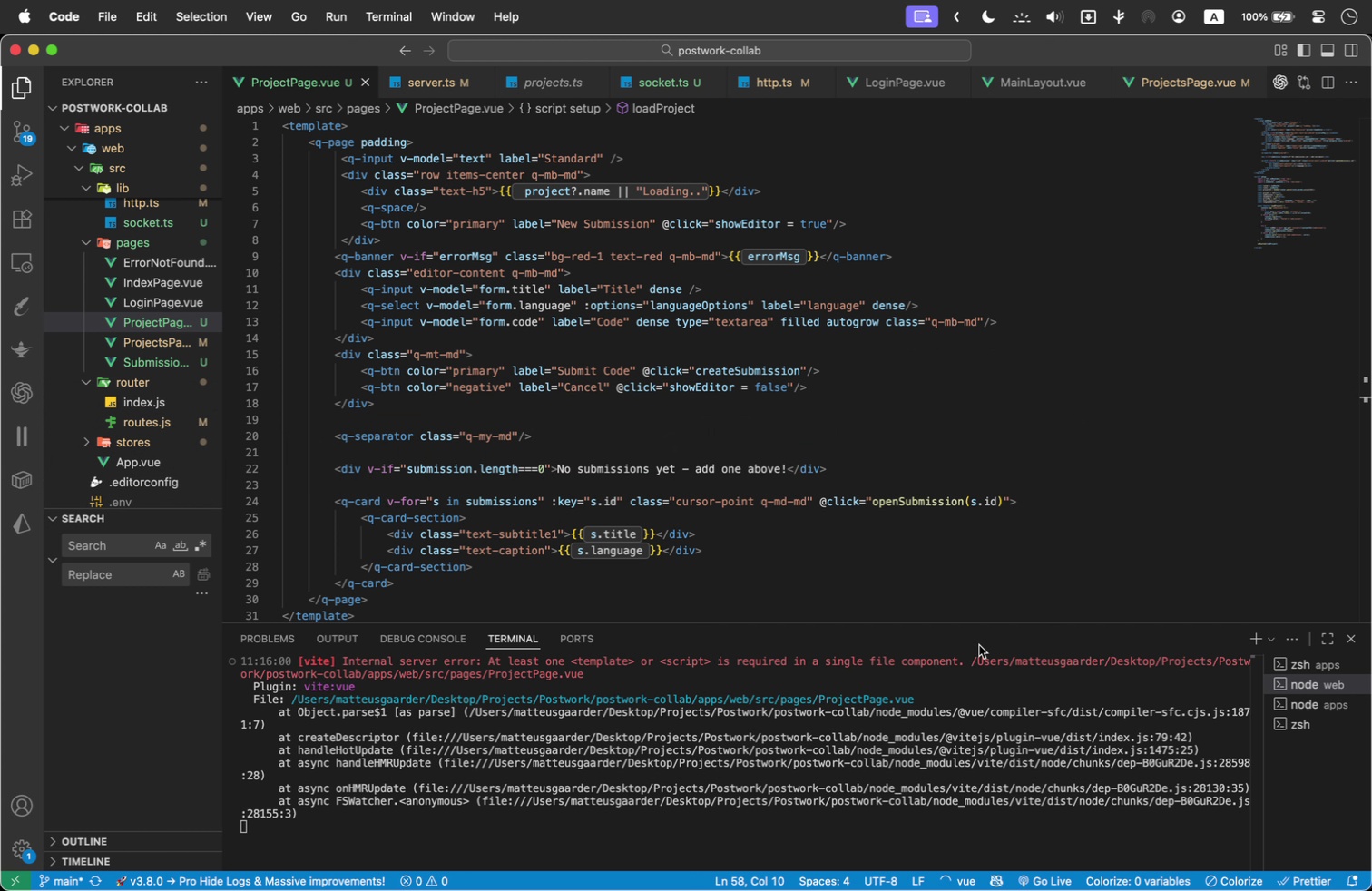 
left_click([774, 426])
 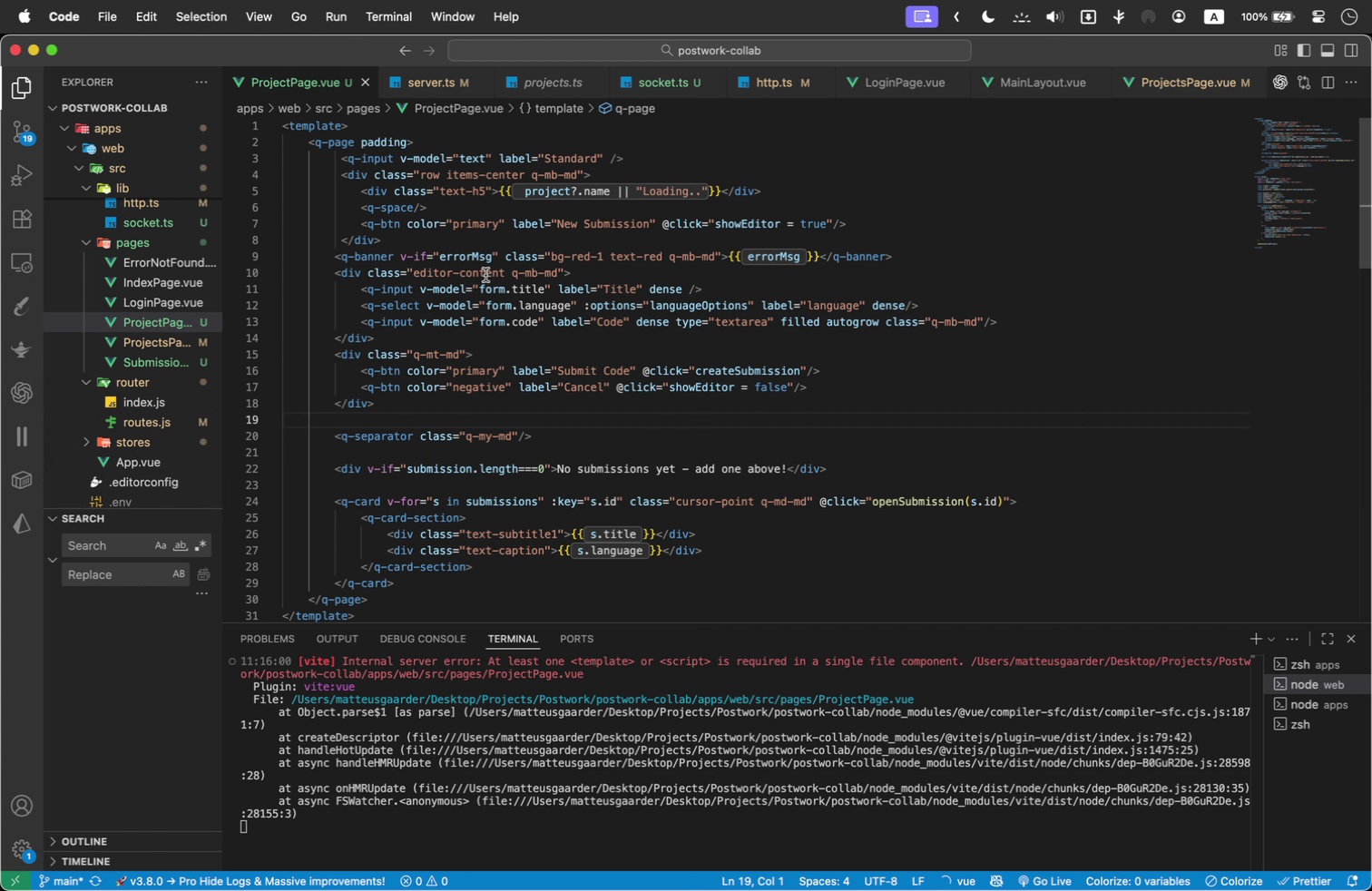 
scroll: coordinate [481, 272], scroll_direction: up, amount: 1.0
 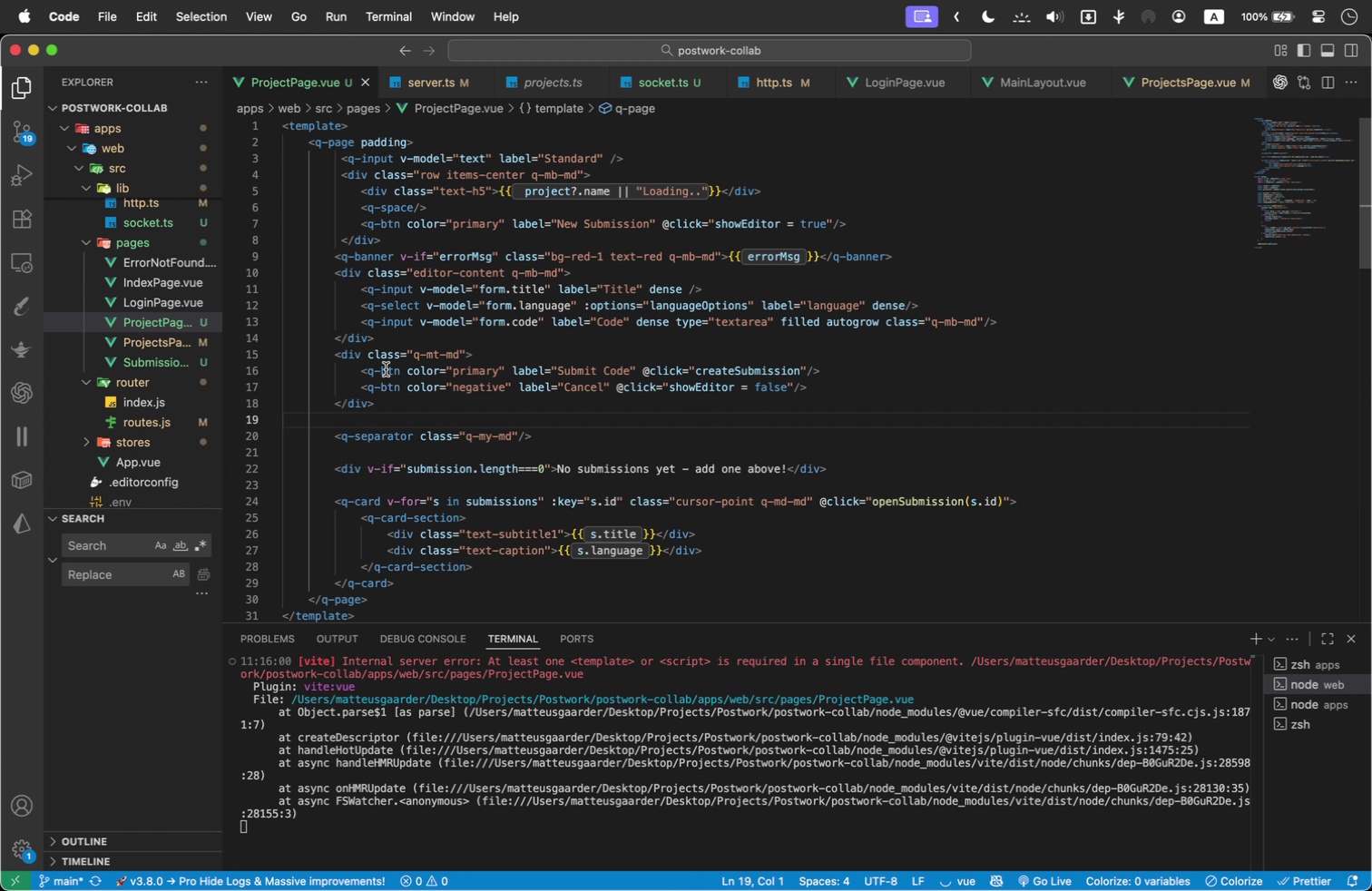 
scroll: coordinate [401, 501], scroll_direction: down, amount: 1.0
 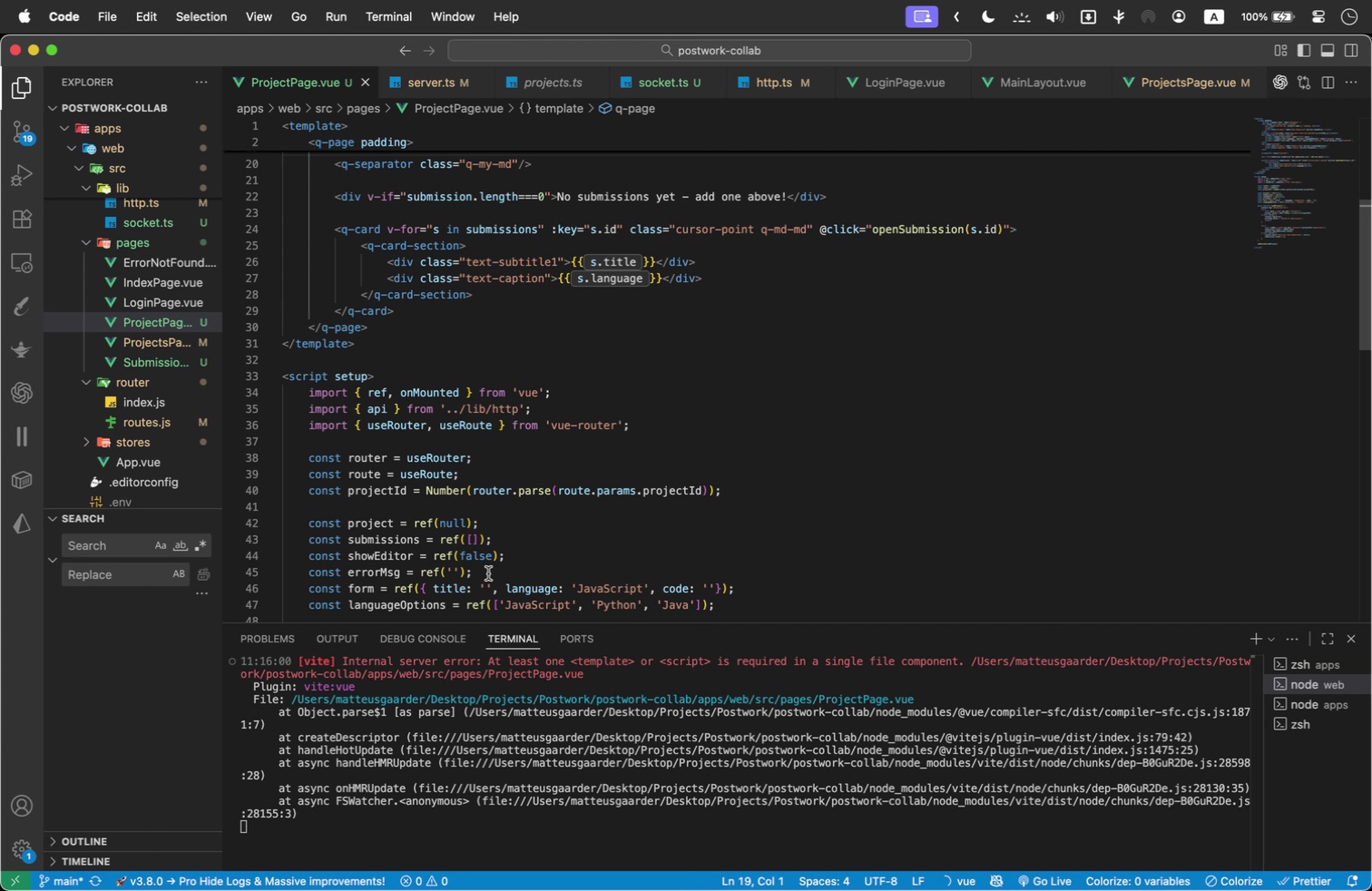 
wait(15.91)
 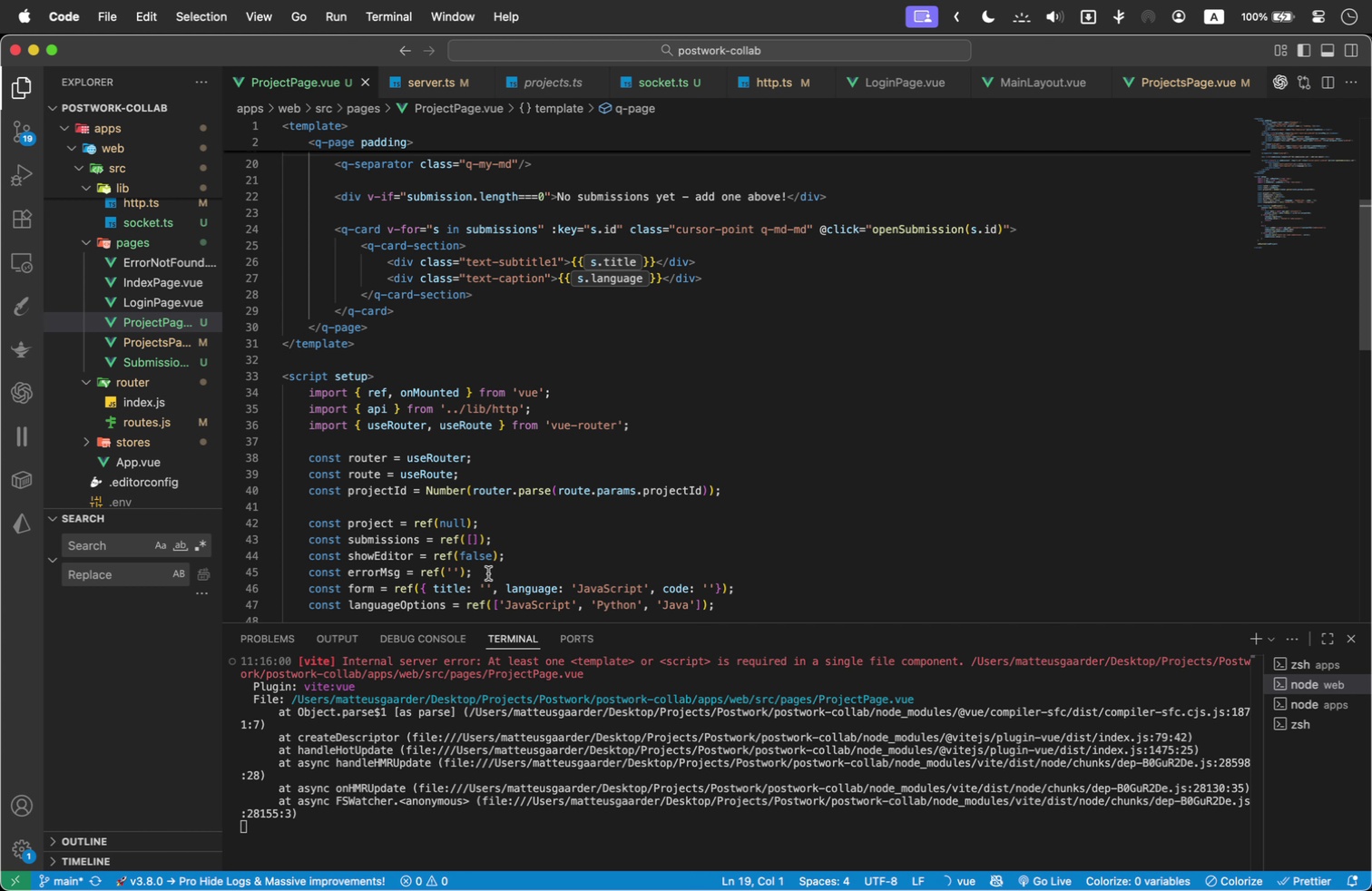 
left_click([733, 381])
 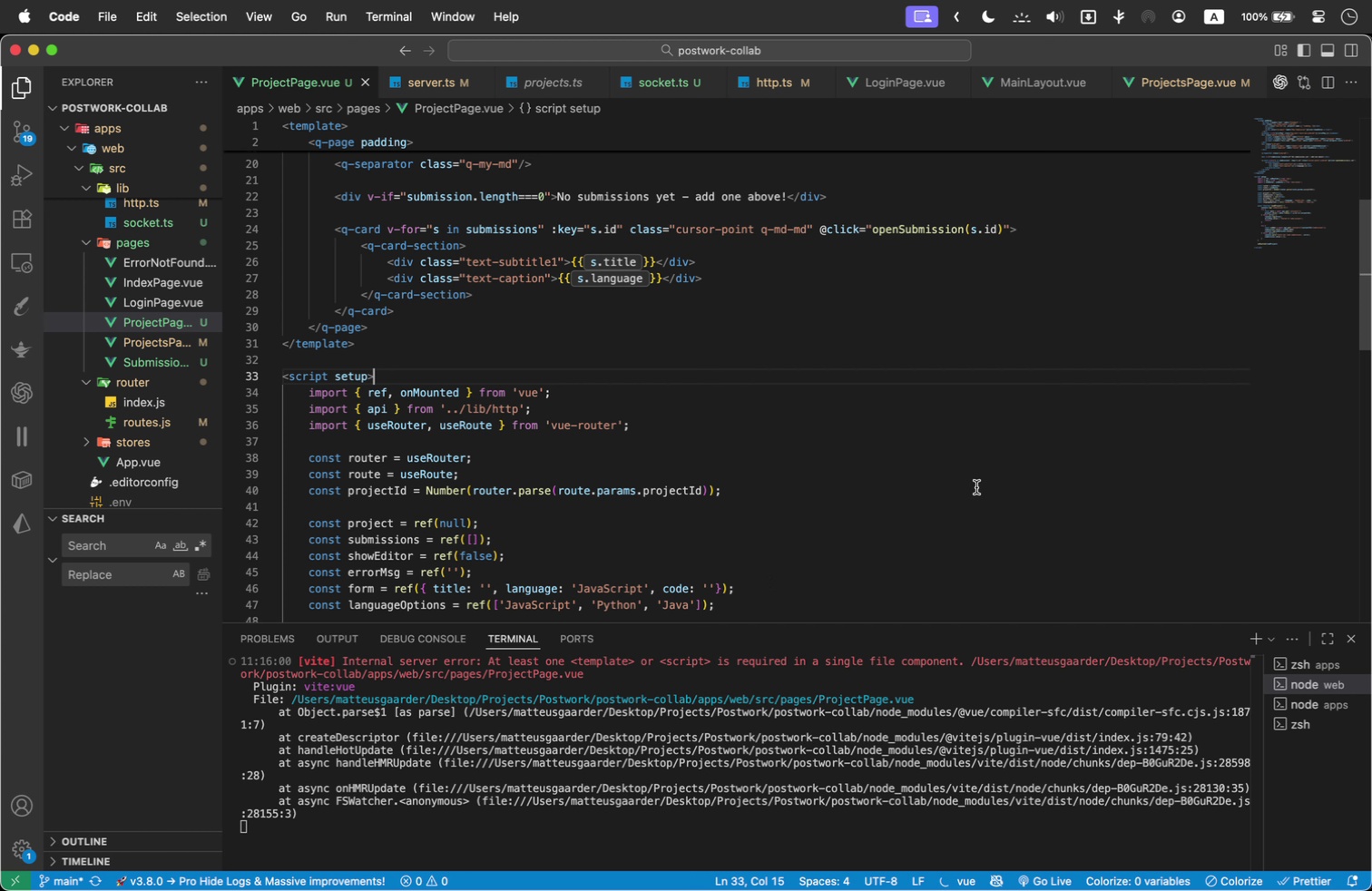 
scroll: coordinate [976, 487], scroll_direction: up, amount: 3.0
 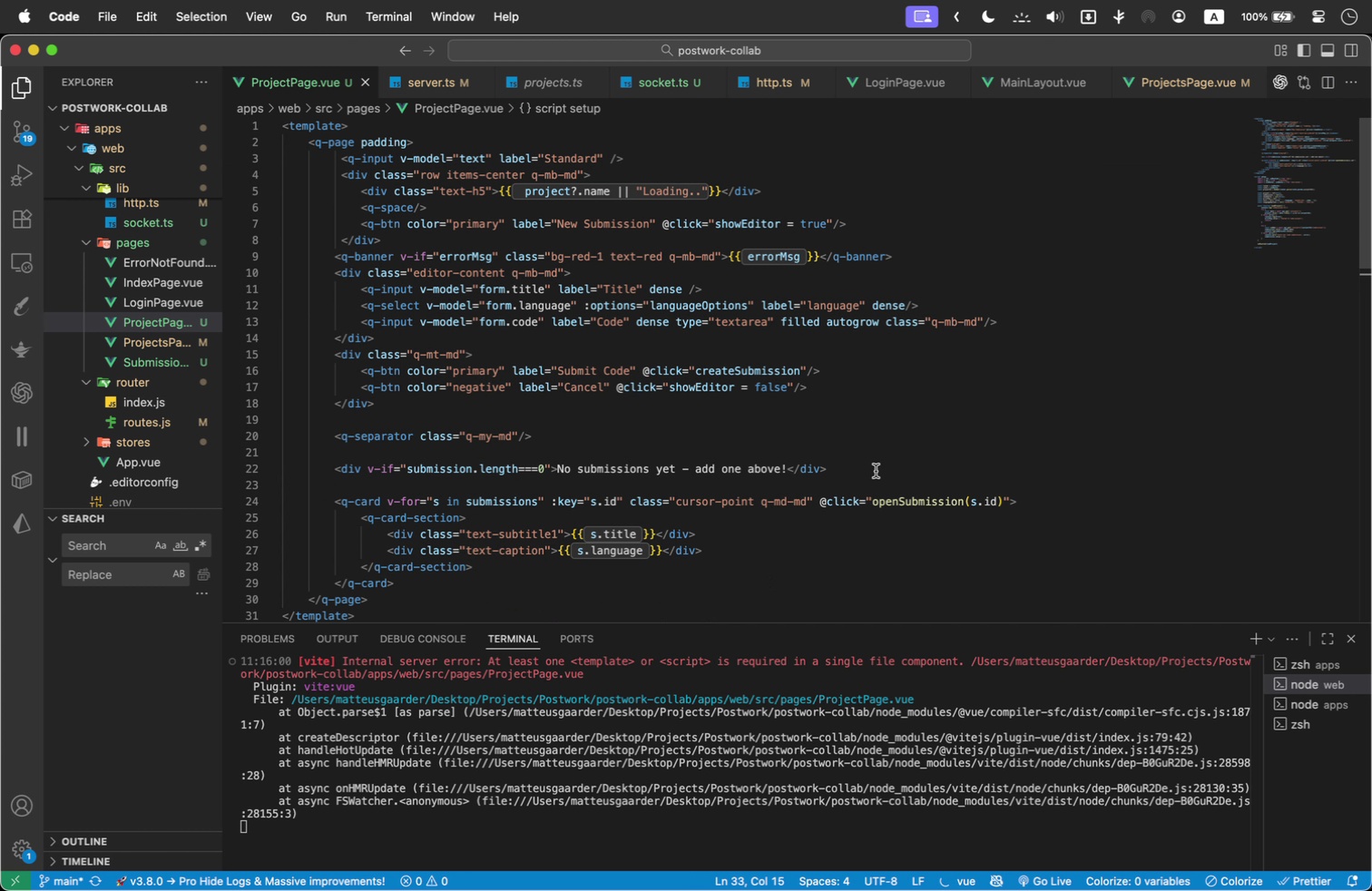 
scroll: coordinate [867, 463], scroll_direction: down, amount: 3.0
 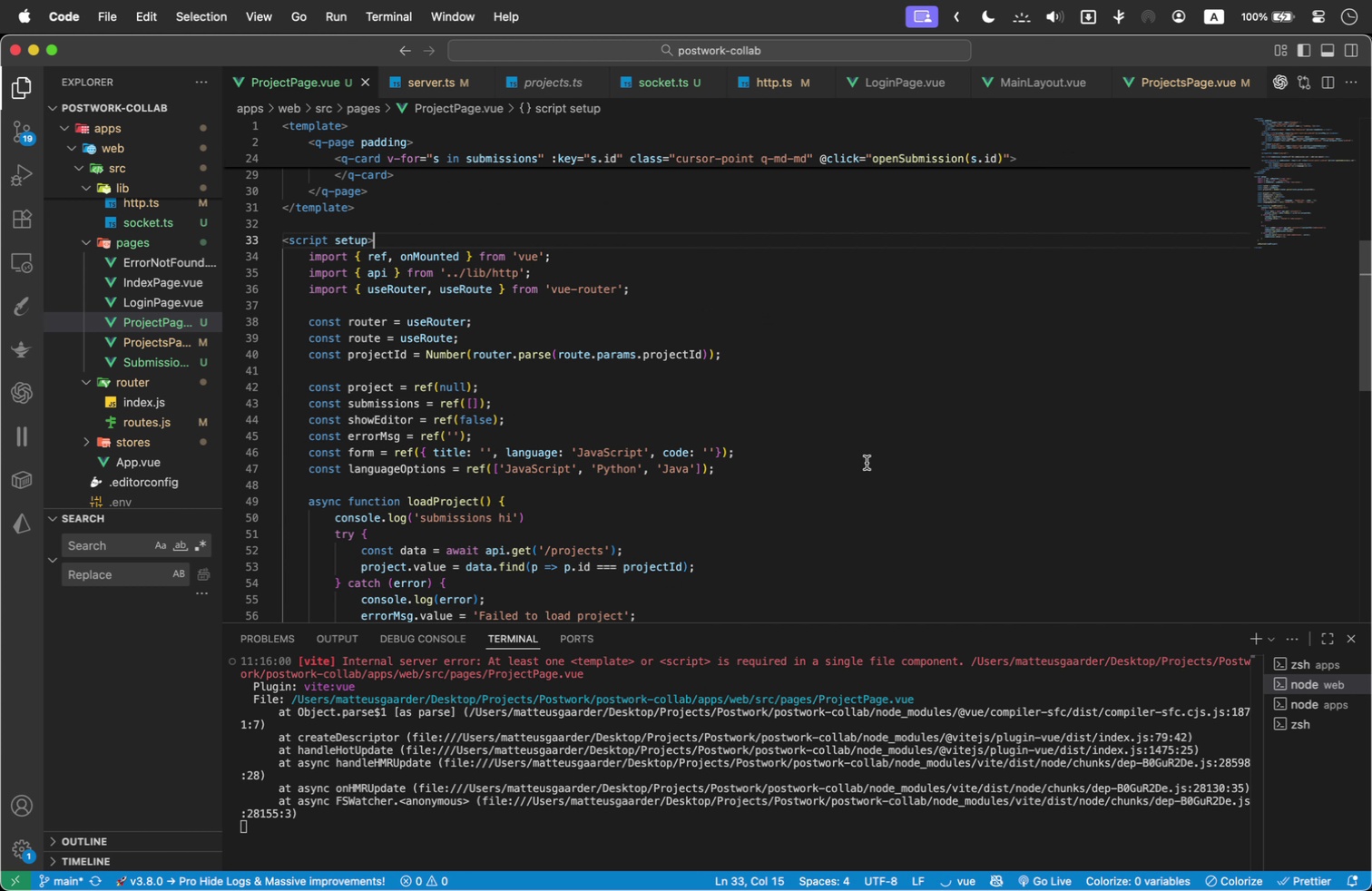 
scroll: coordinate [674, 425], scroll_direction: up, amount: 2.0
 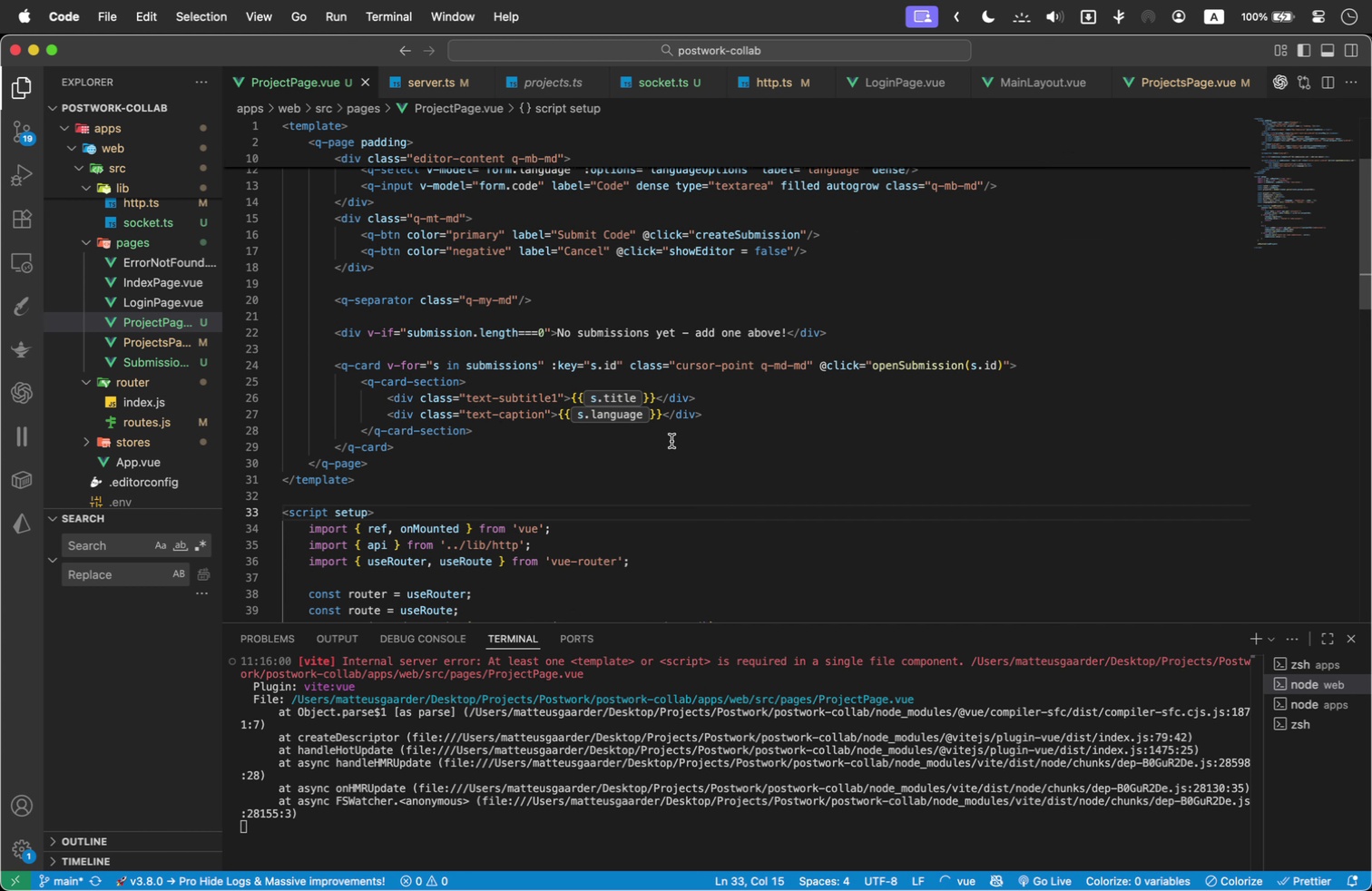 
scroll: coordinate [845, 505], scroll_direction: down, amount: 3.0
 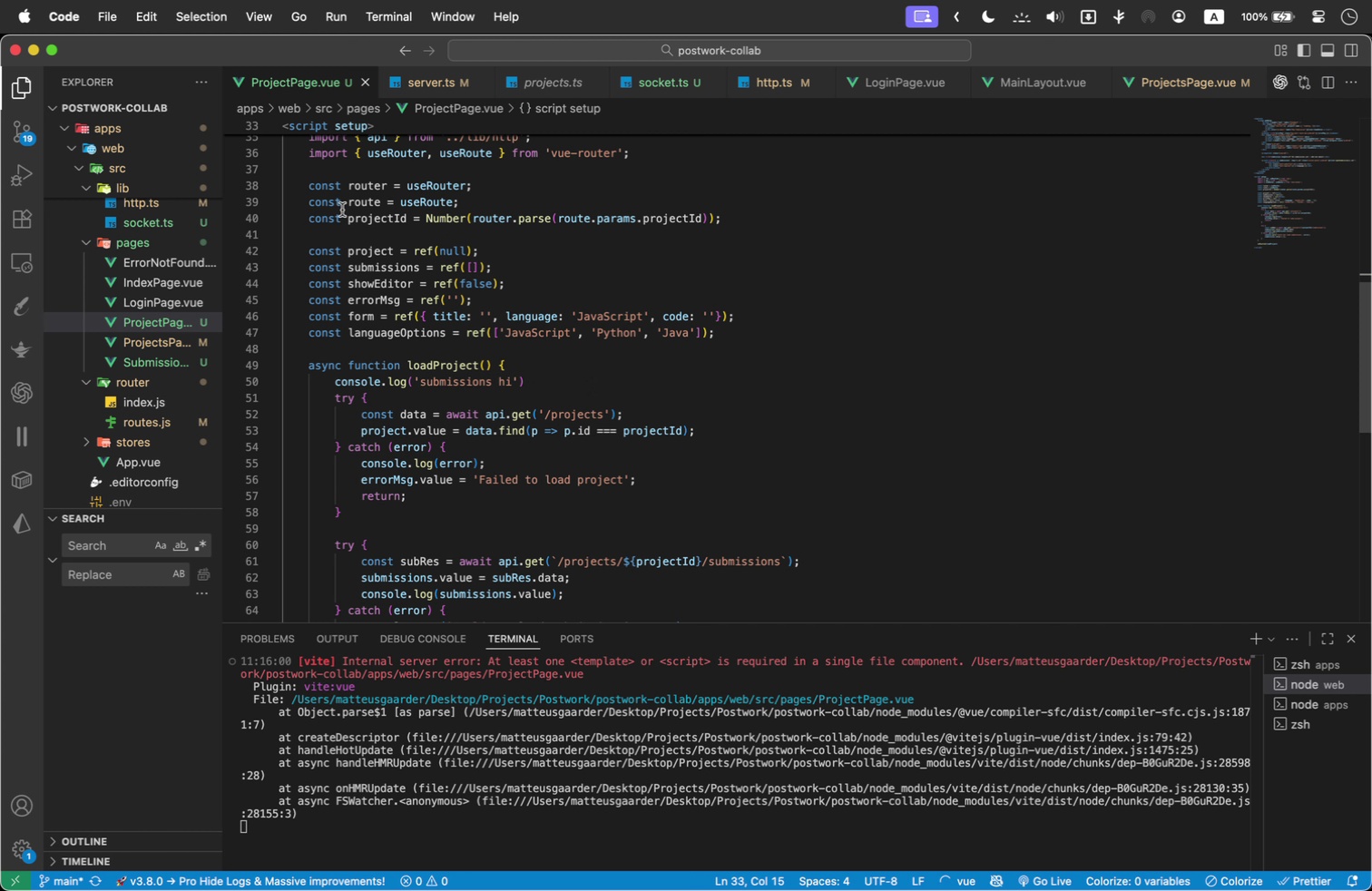 
wait(13.07)
 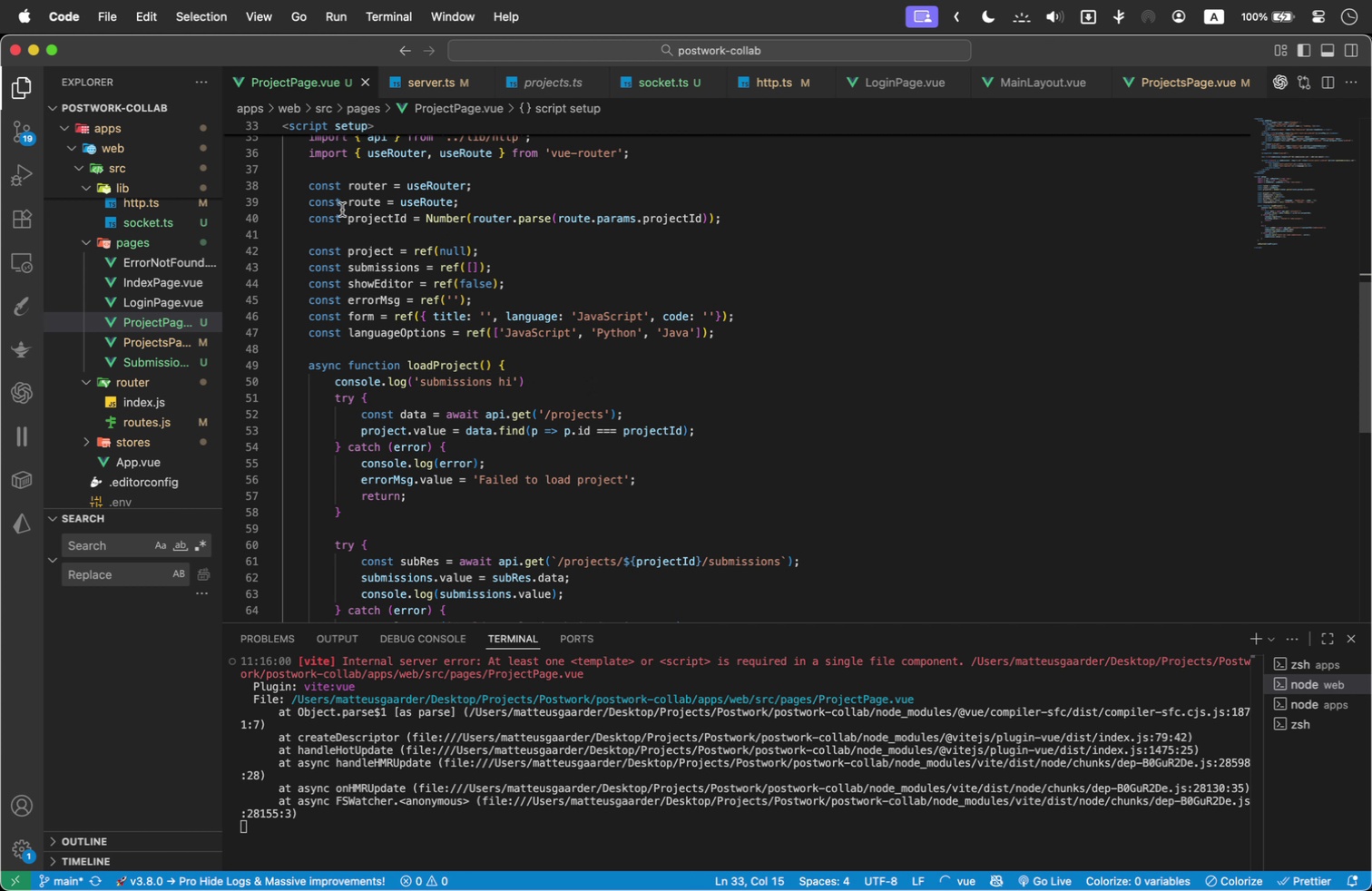 
left_click_drag(start_coordinate=[557, 214], to_coordinate=[469, 218])
 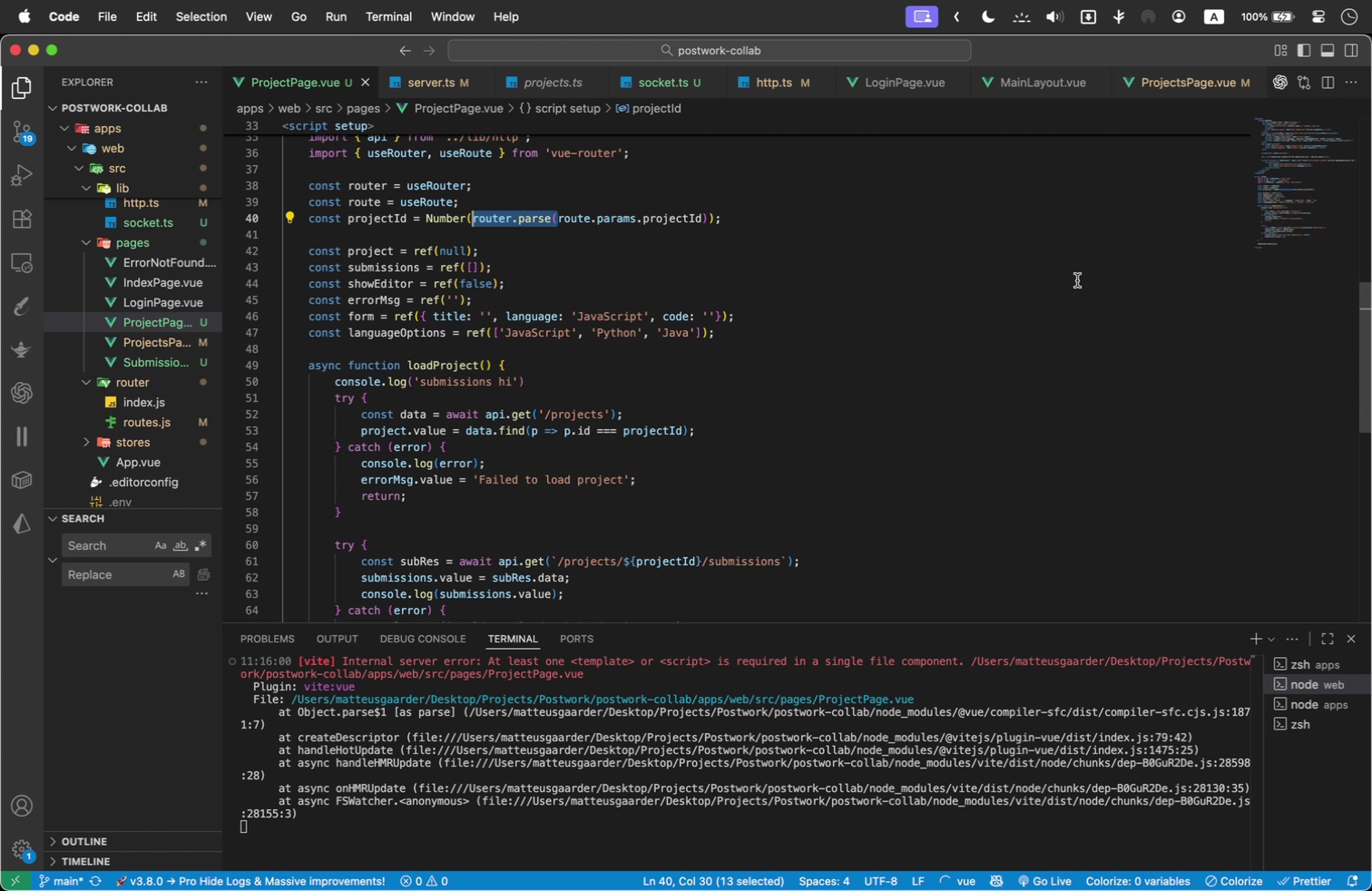 
key(Backspace)
 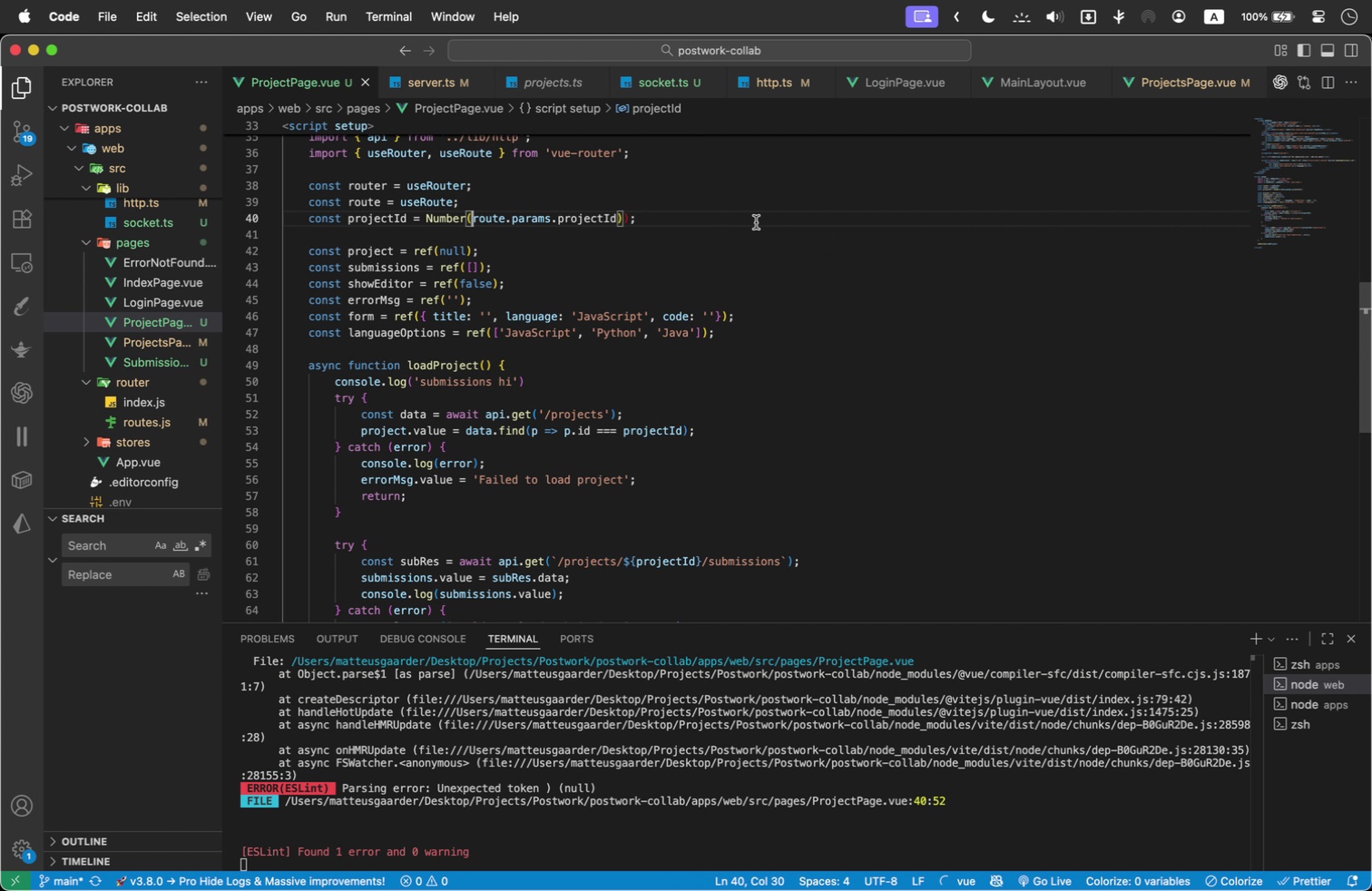 
left_click([628, 215])
 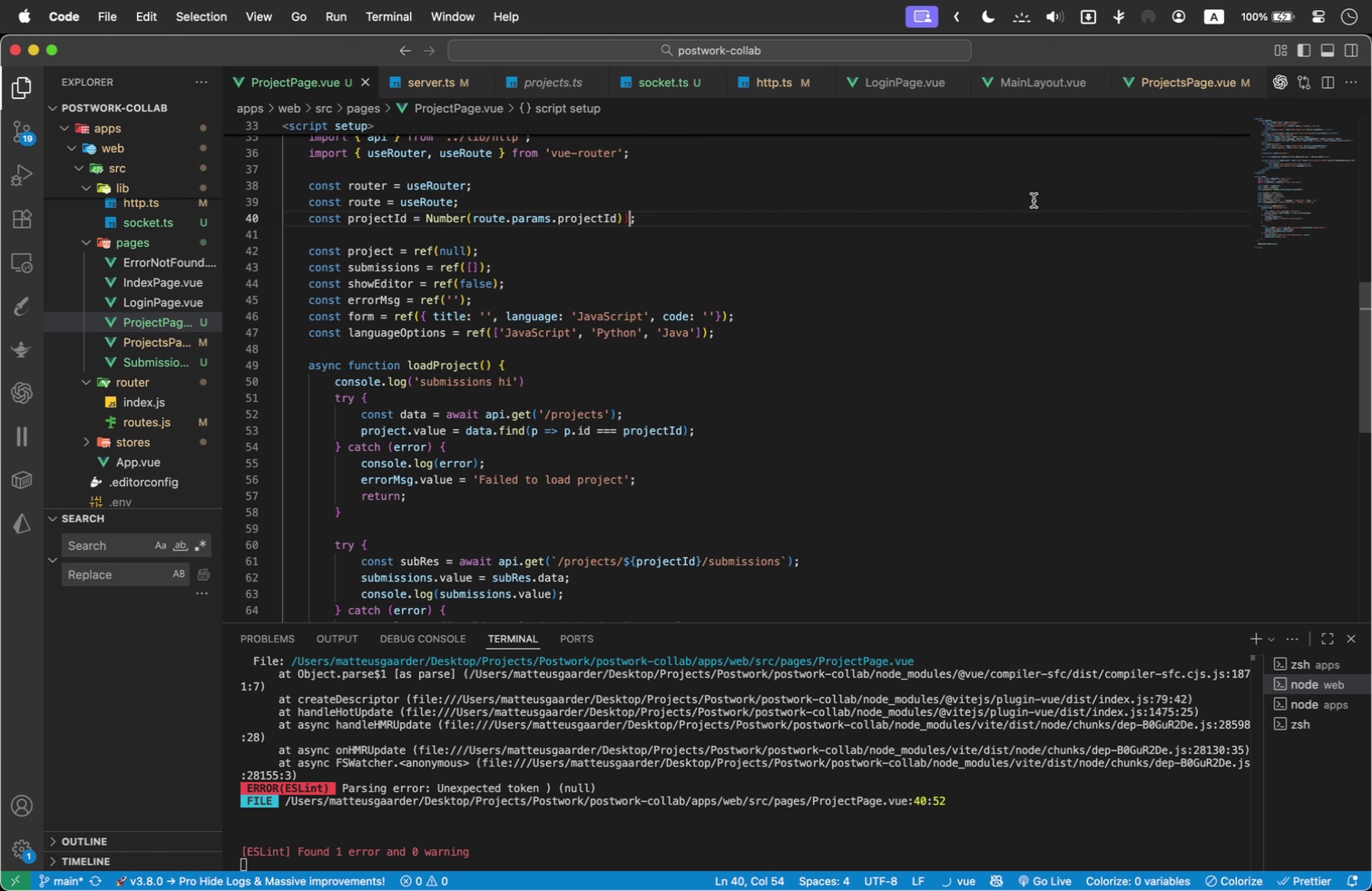 
key(Backspace)
 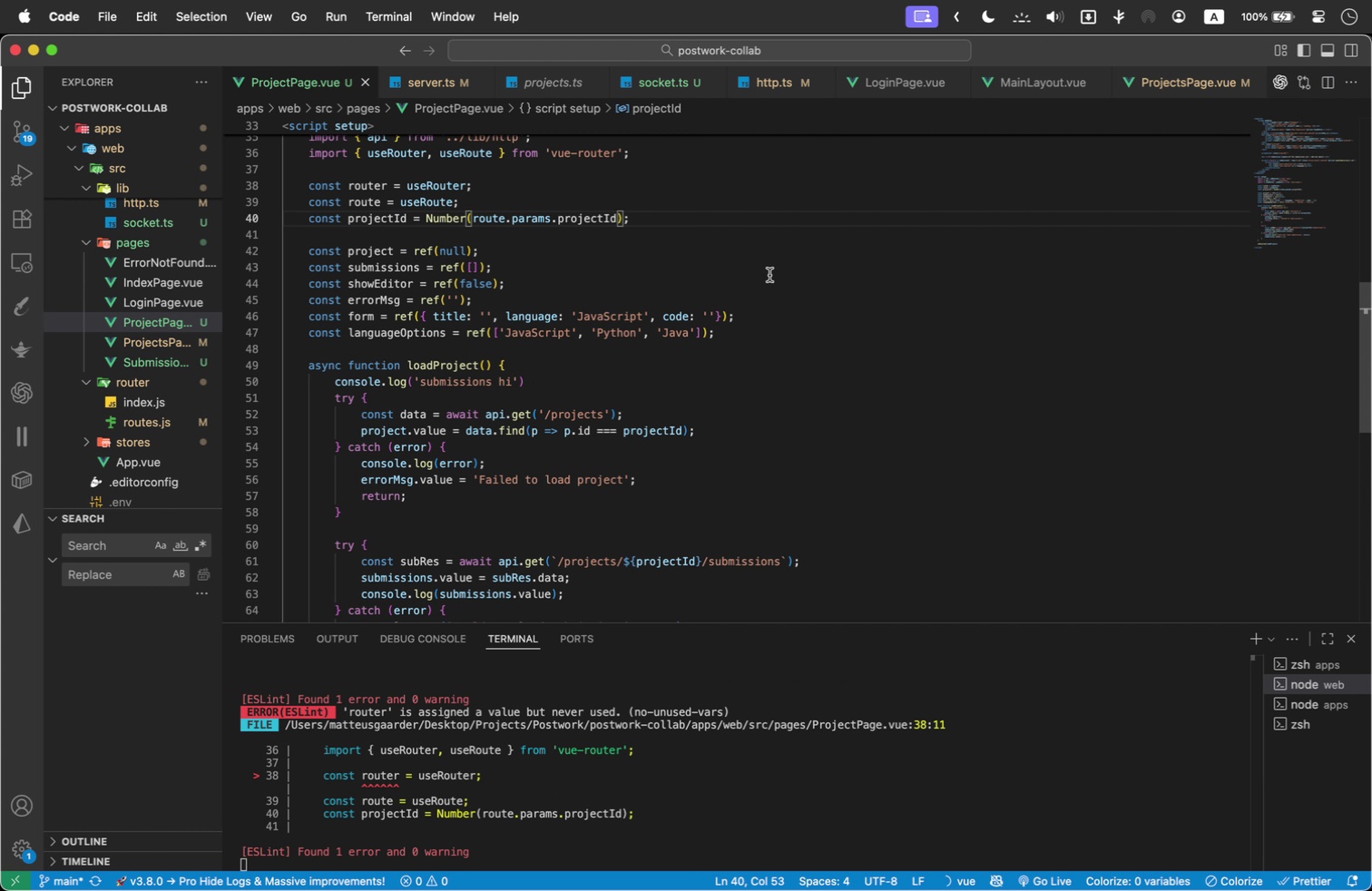 
wait(12.64)
 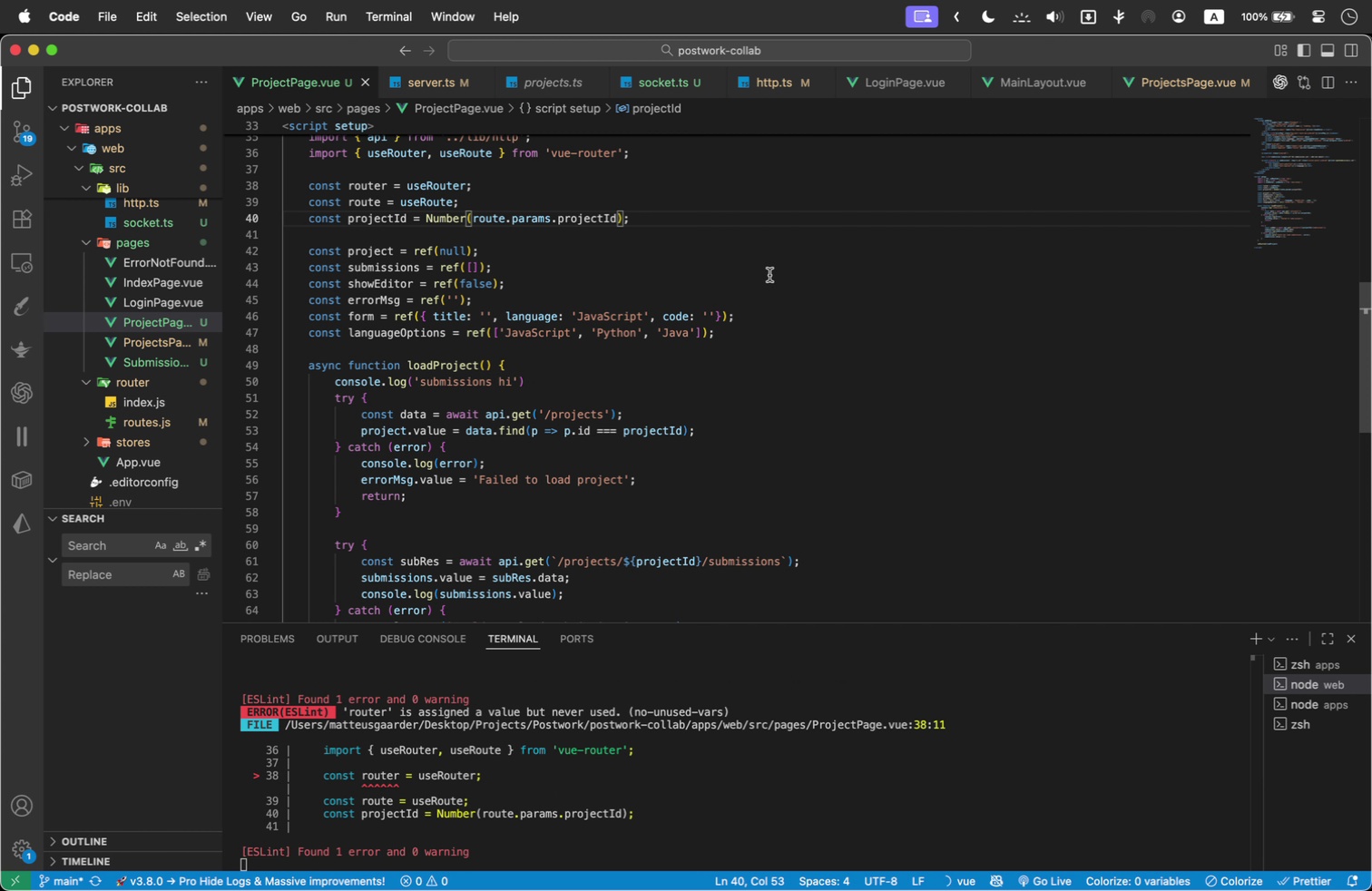 
scroll: coordinate [737, 214], scroll_direction: up, amount: 1.0
 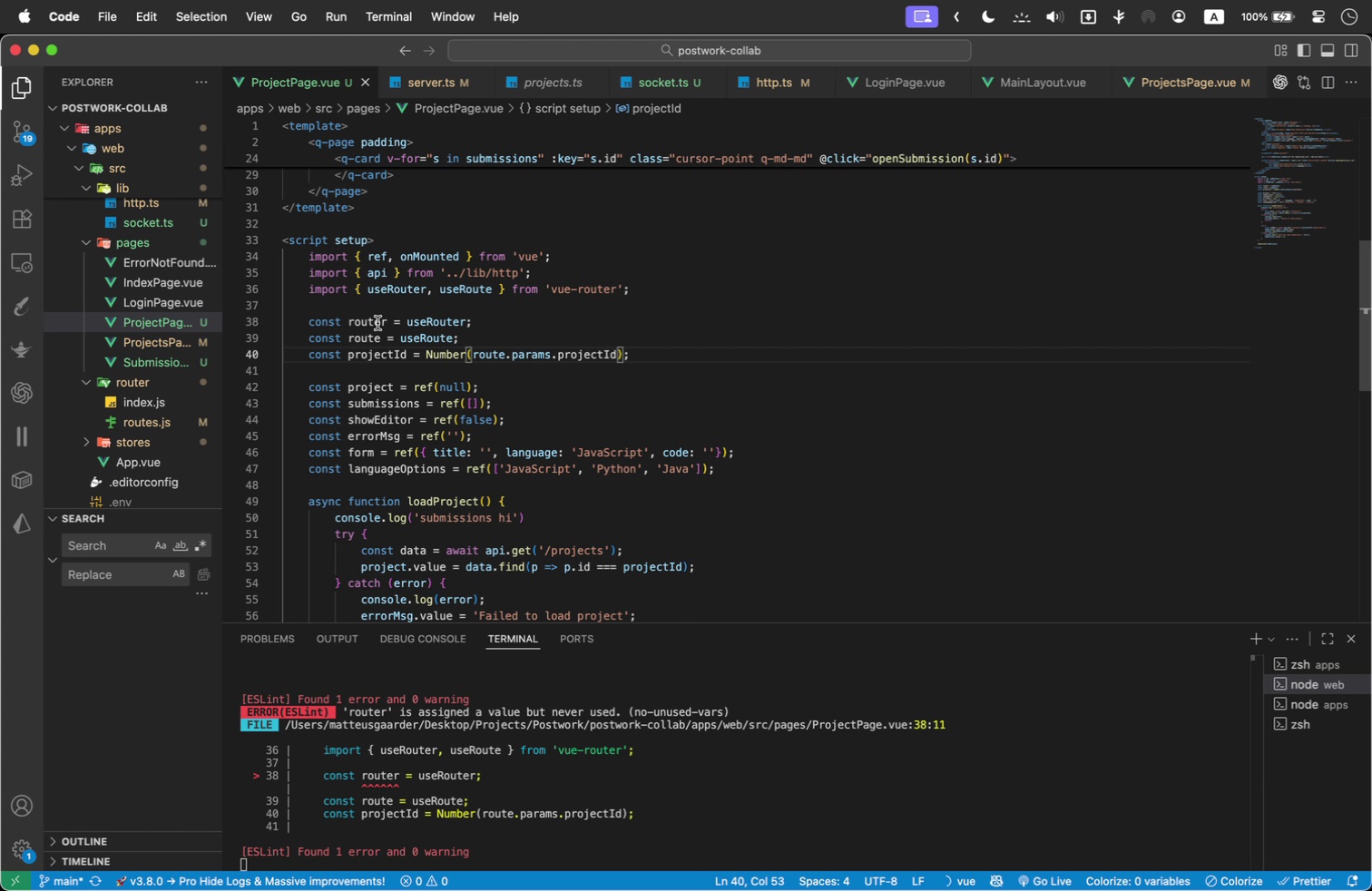 
wait(5.27)
 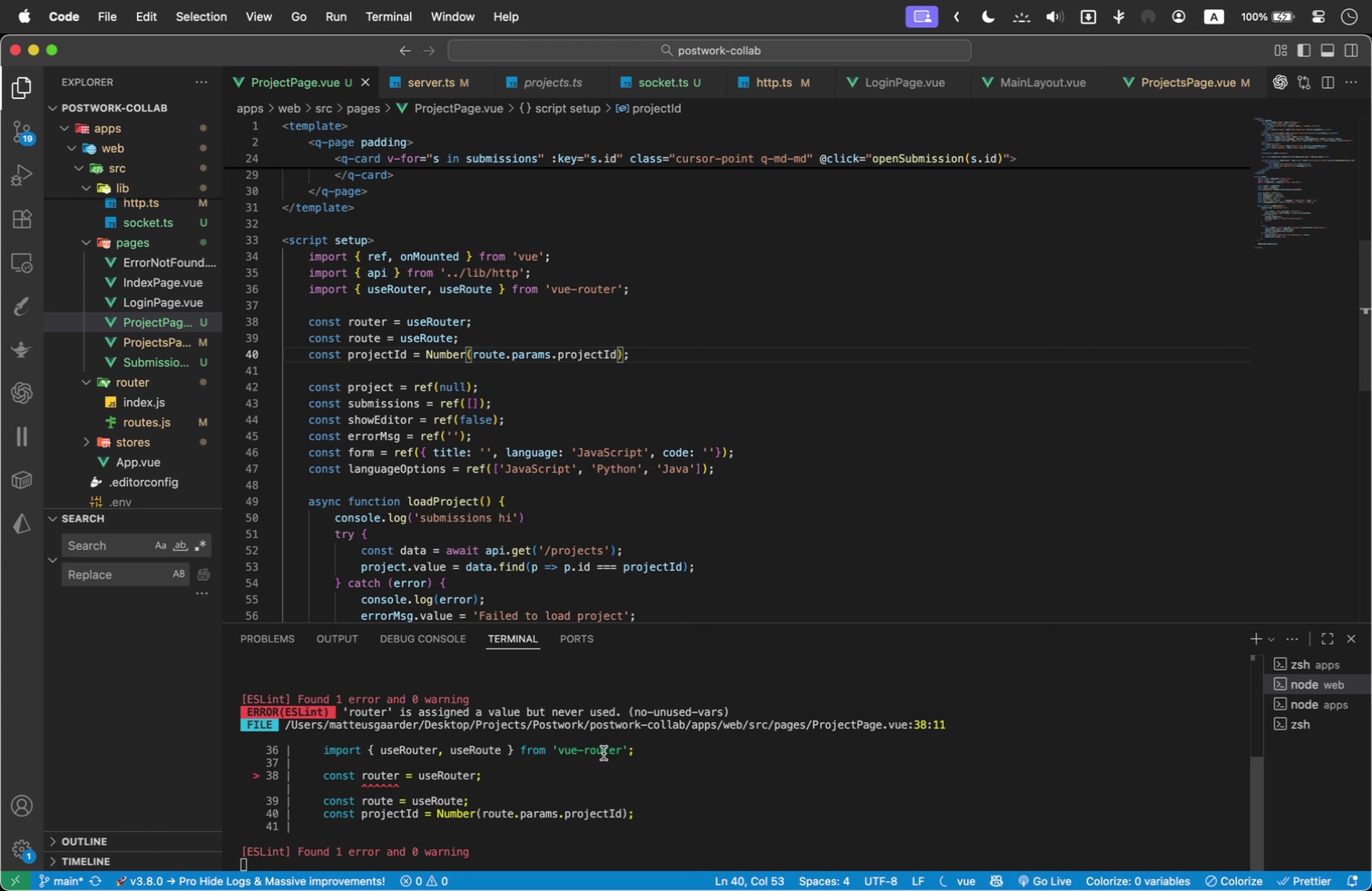 
left_click([458, 320])
 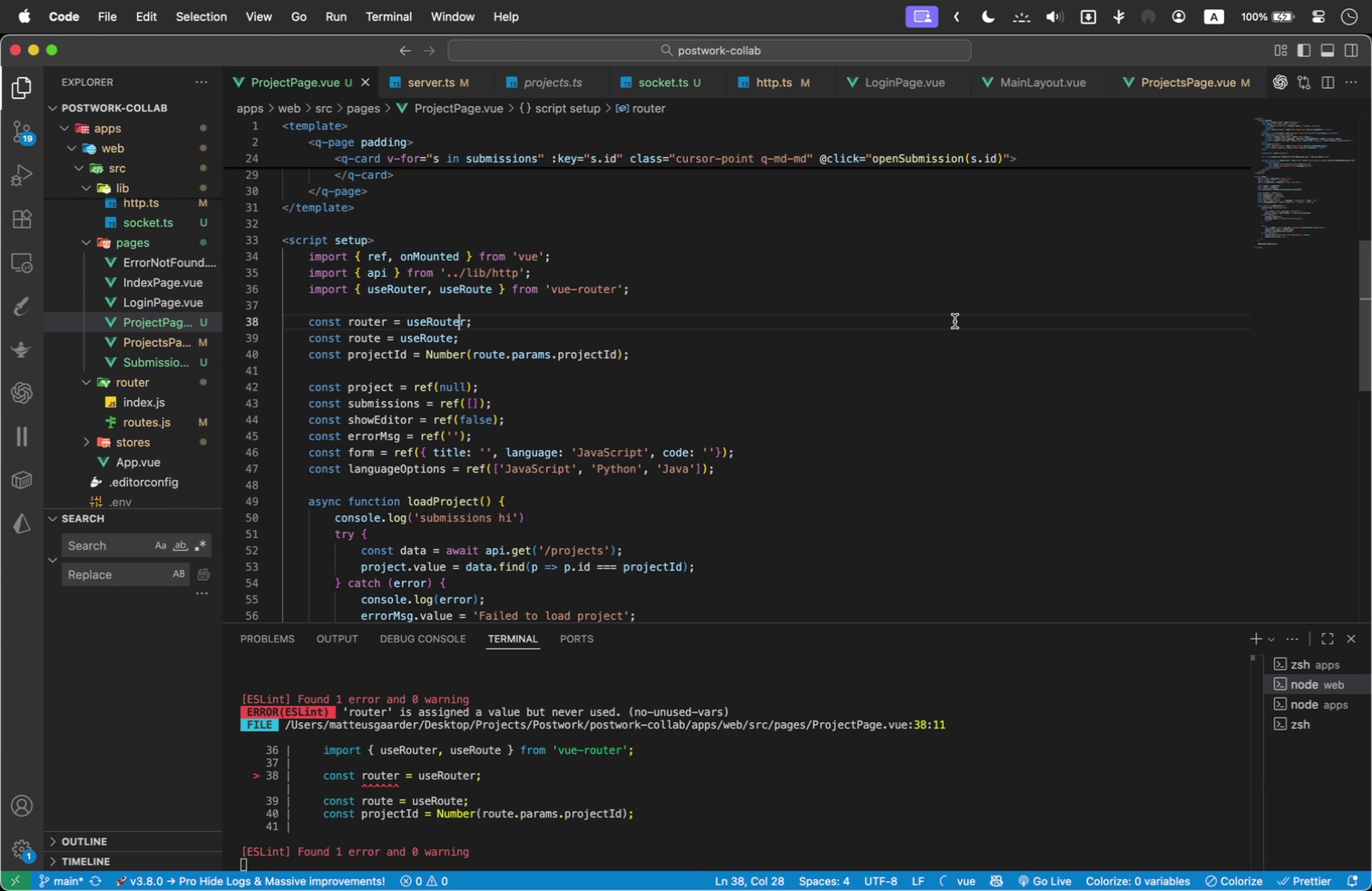 
key(ArrowRight)
 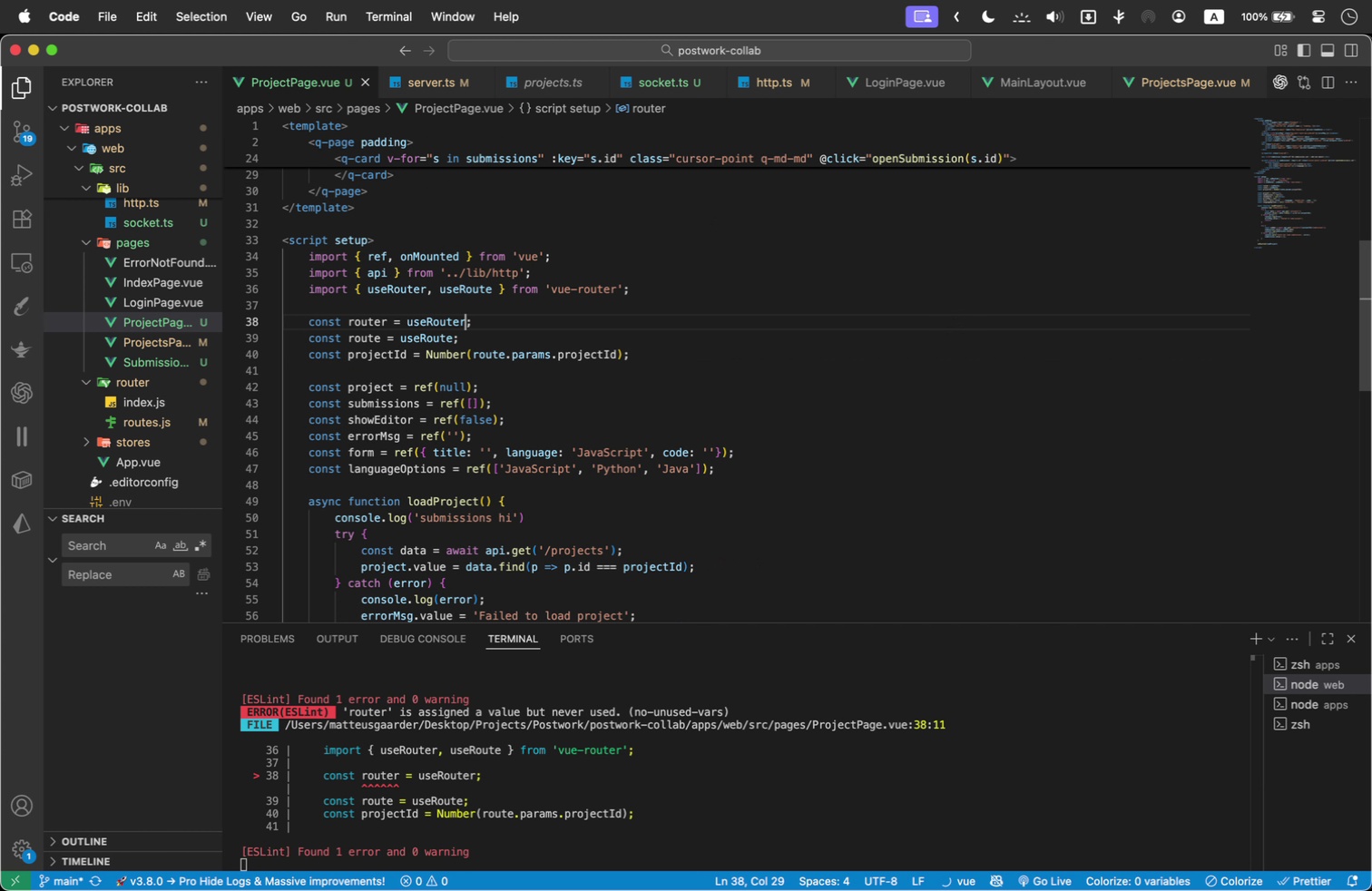 
type(())
 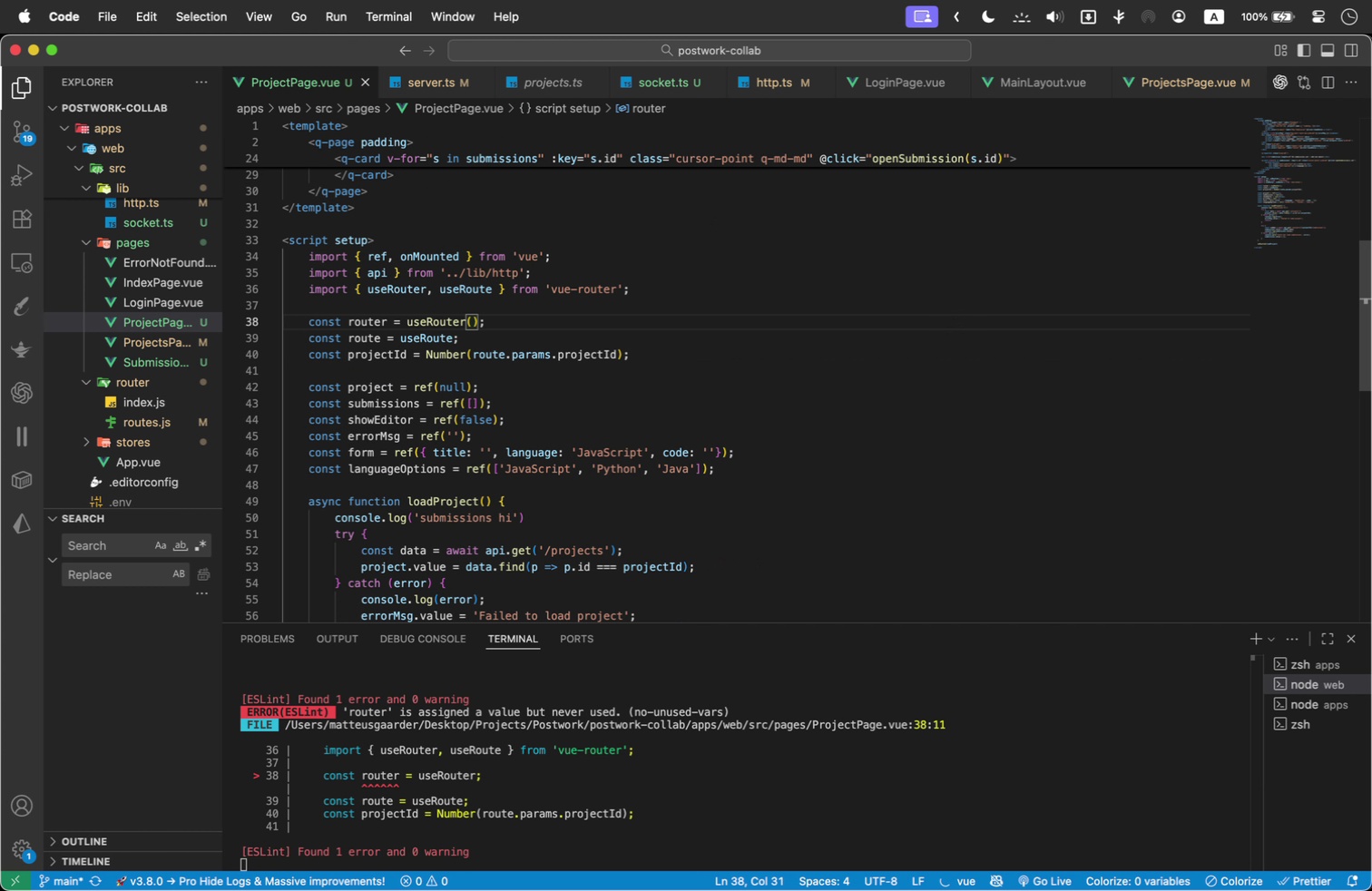 
key(ArrowDown)
 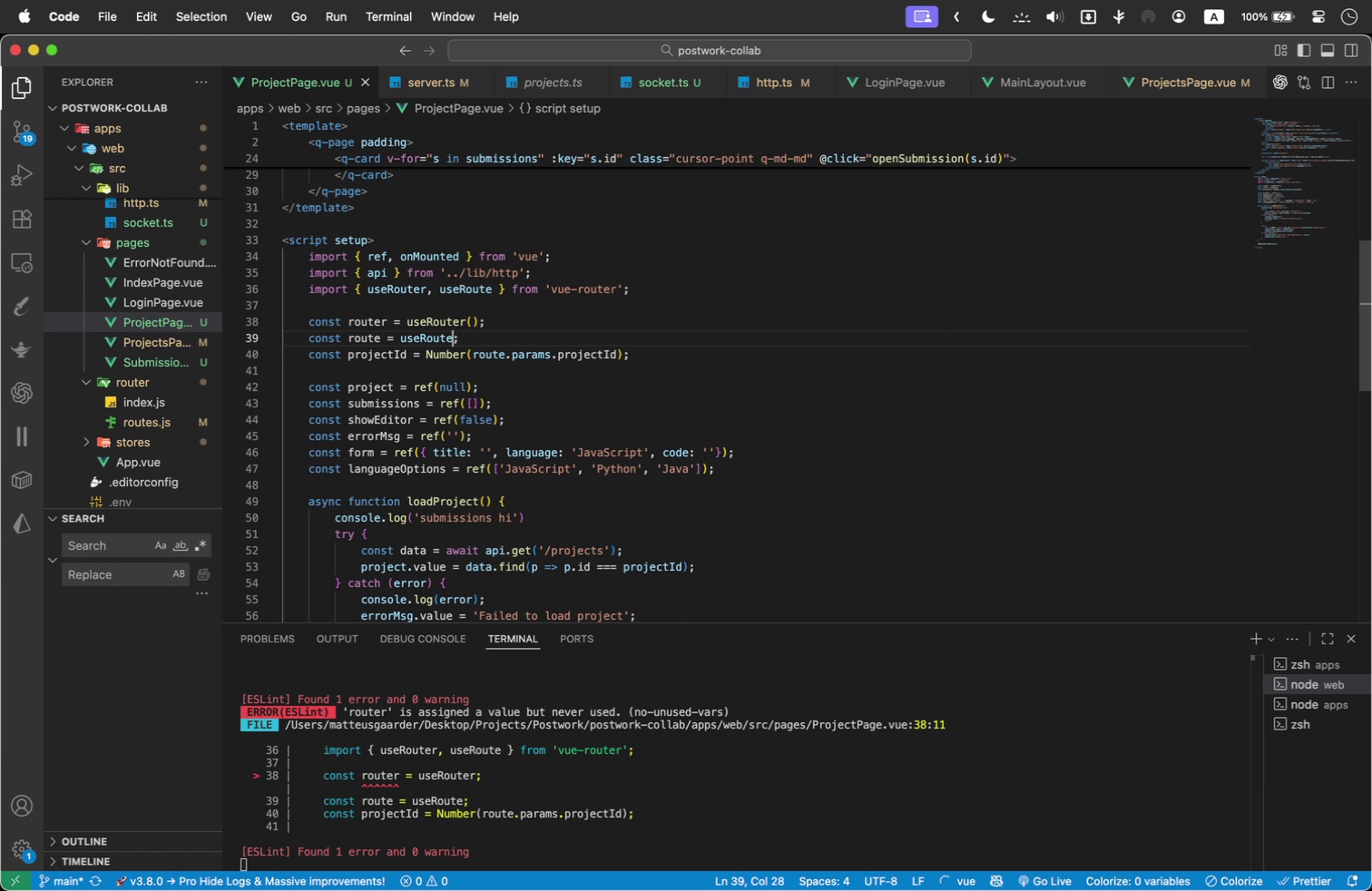 
key(ArrowLeft)
 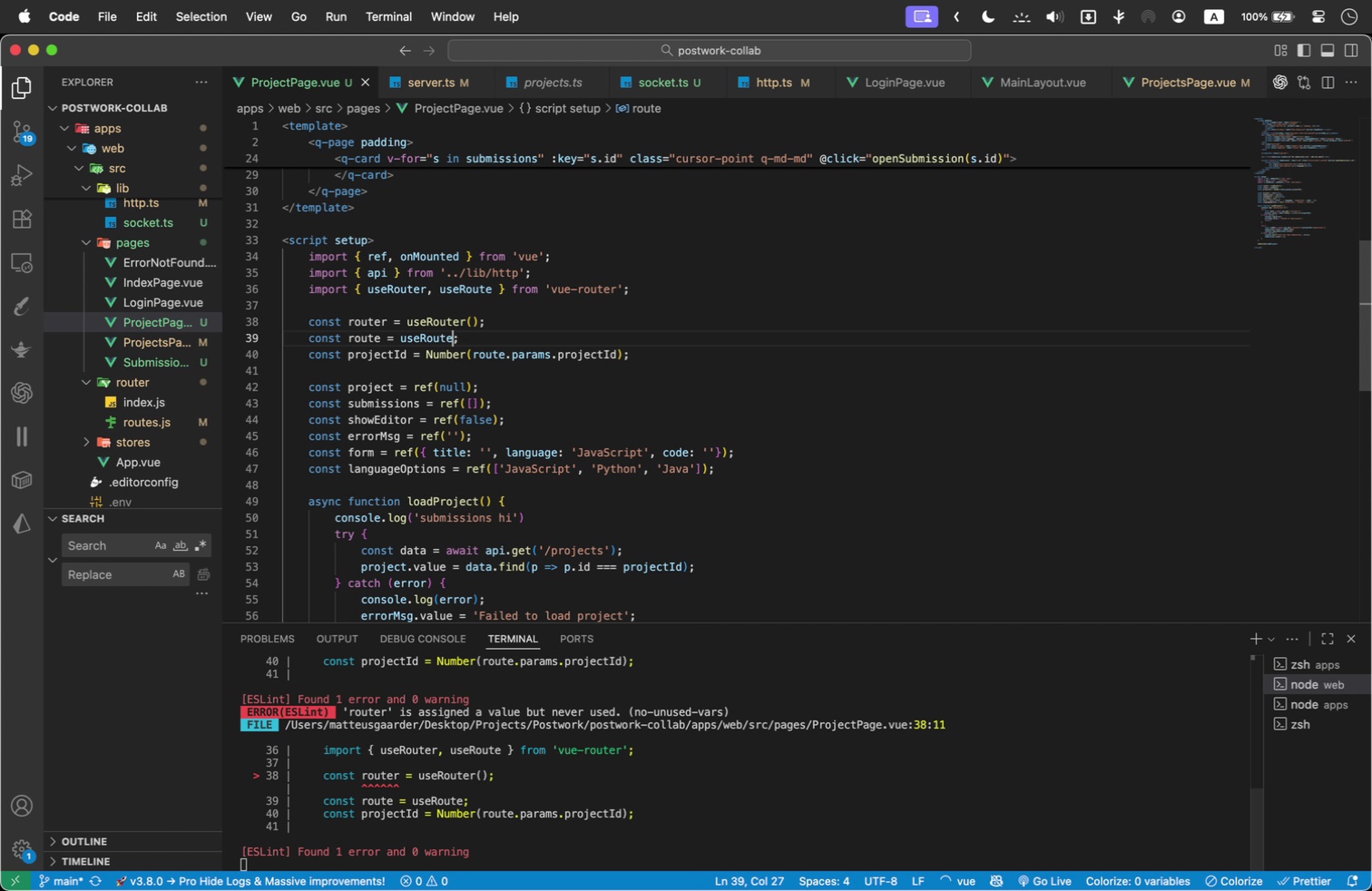 
type(())
 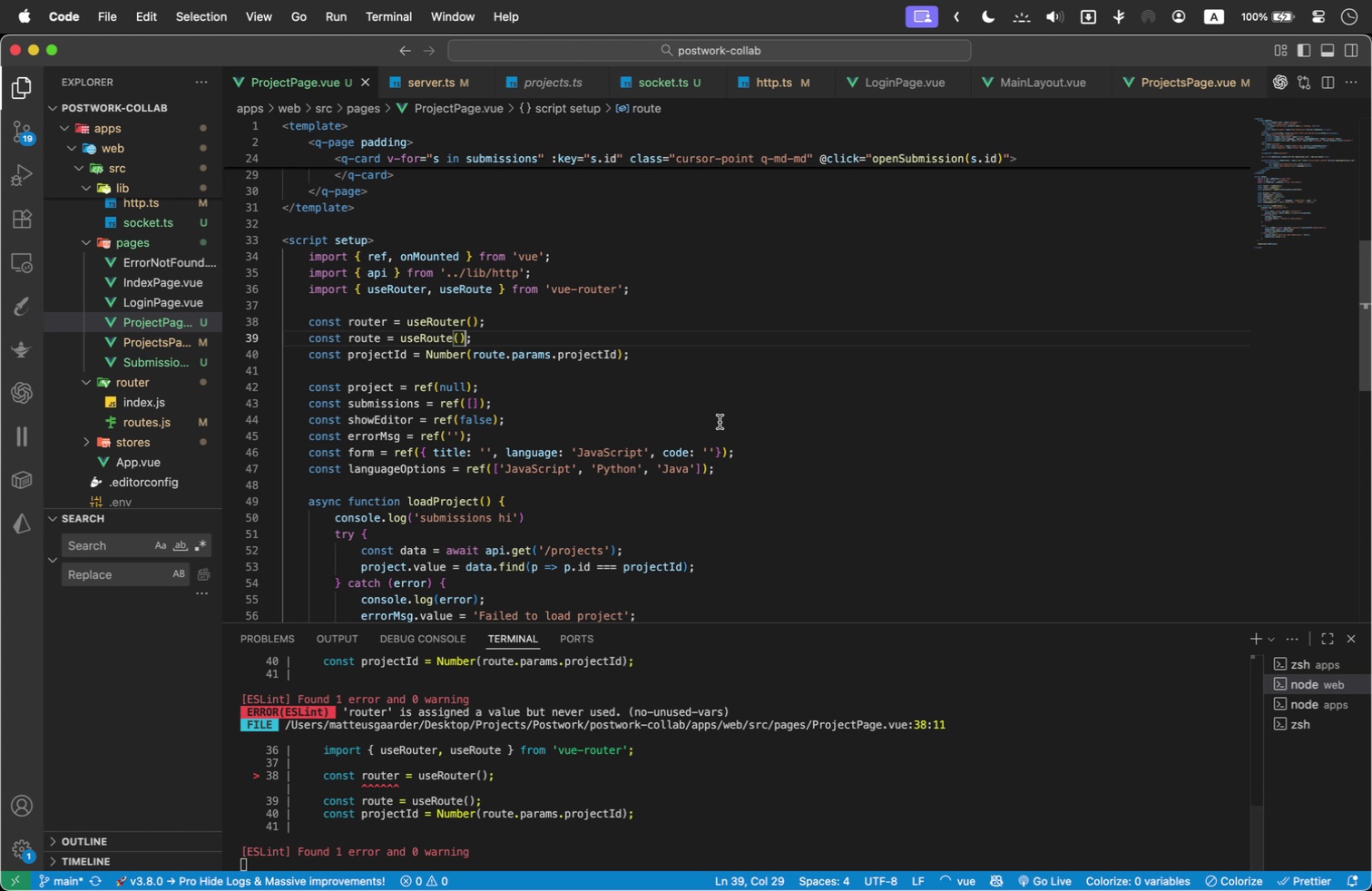 
left_click([720, 422])
 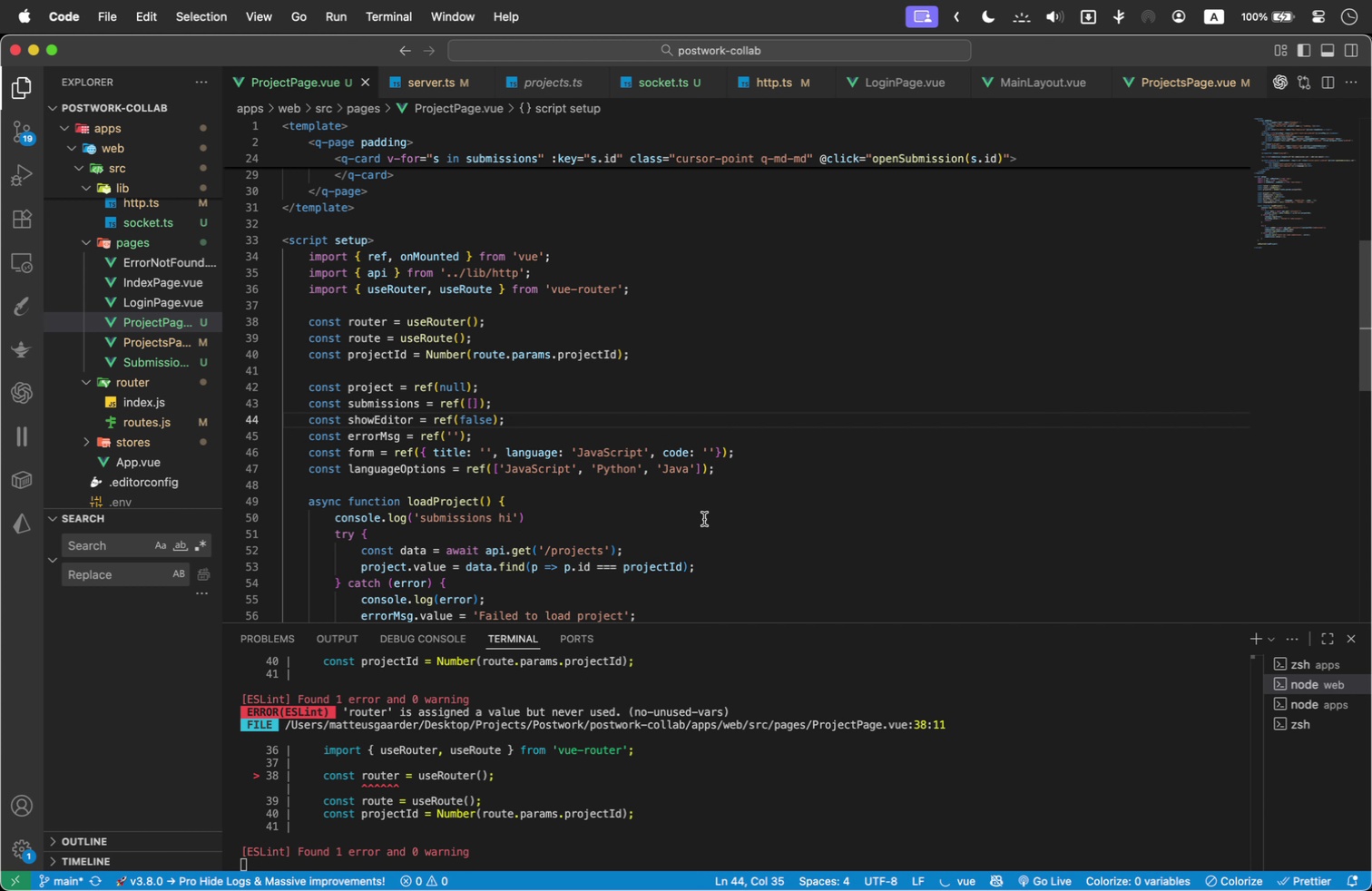 
scroll: coordinate [710, 511], scroll_direction: down, amount: 2.0
 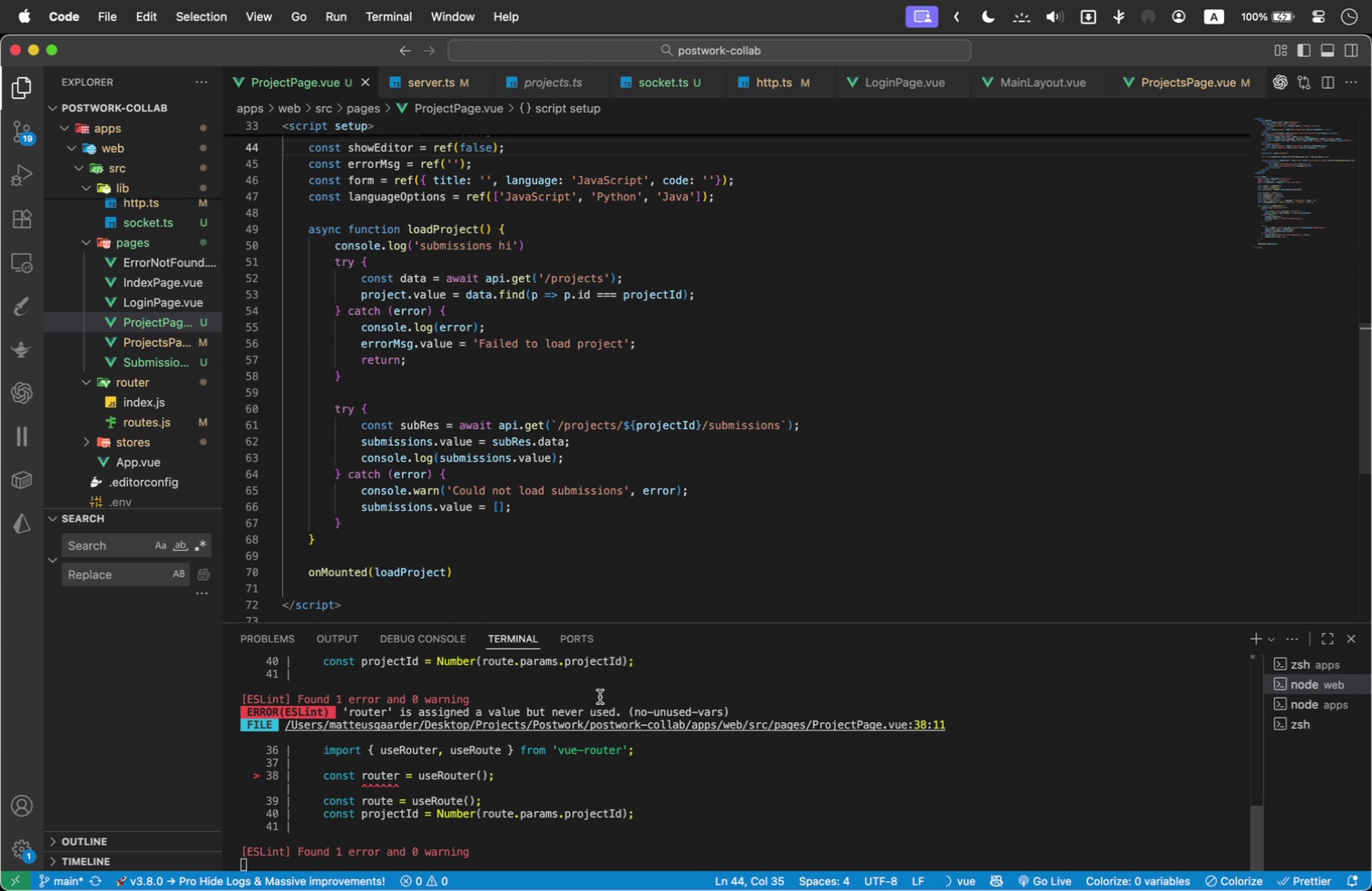 
scroll: coordinate [562, 539], scroll_direction: up, amount: 38.0
 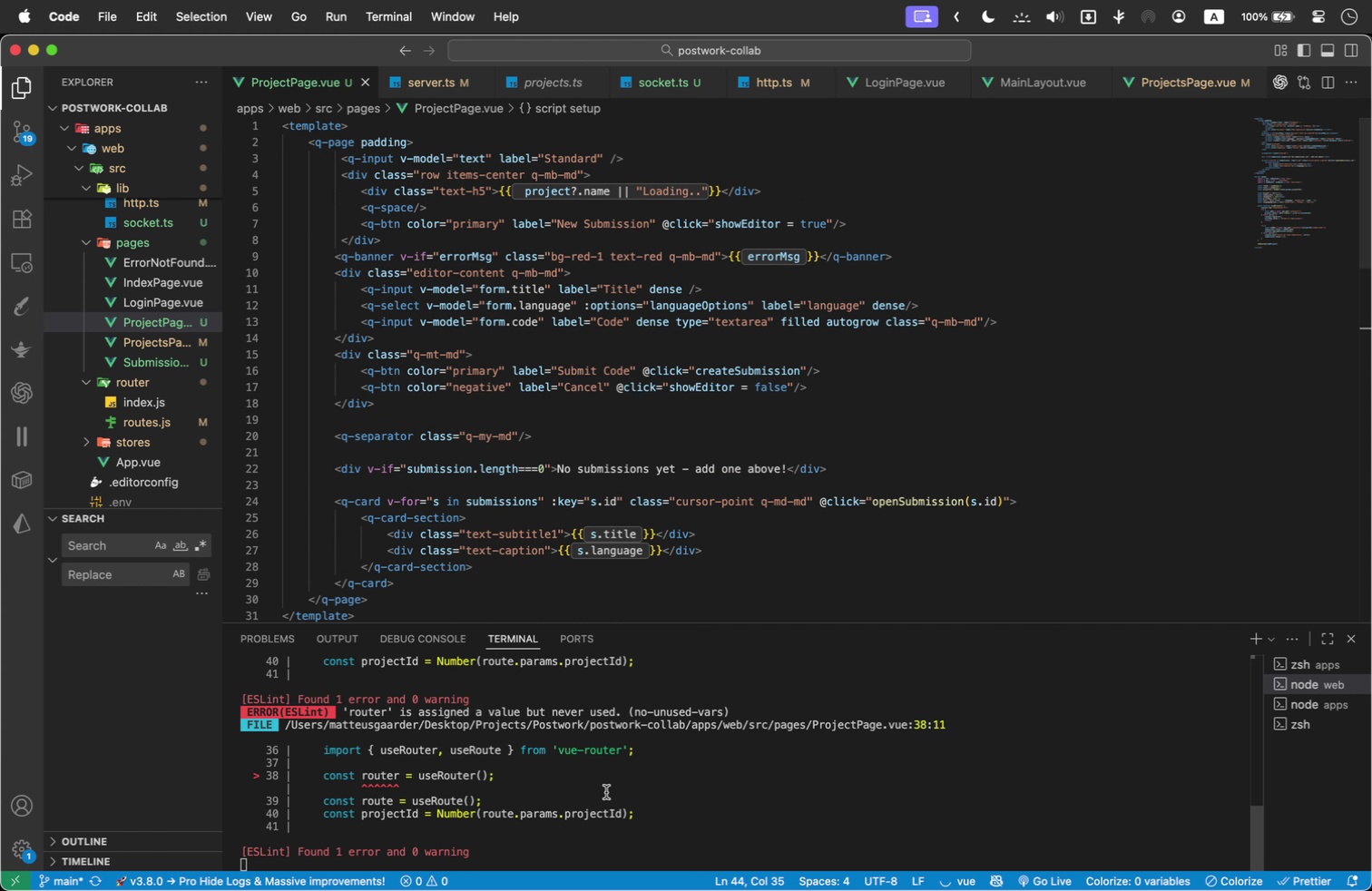 
left_click([608, 792])
 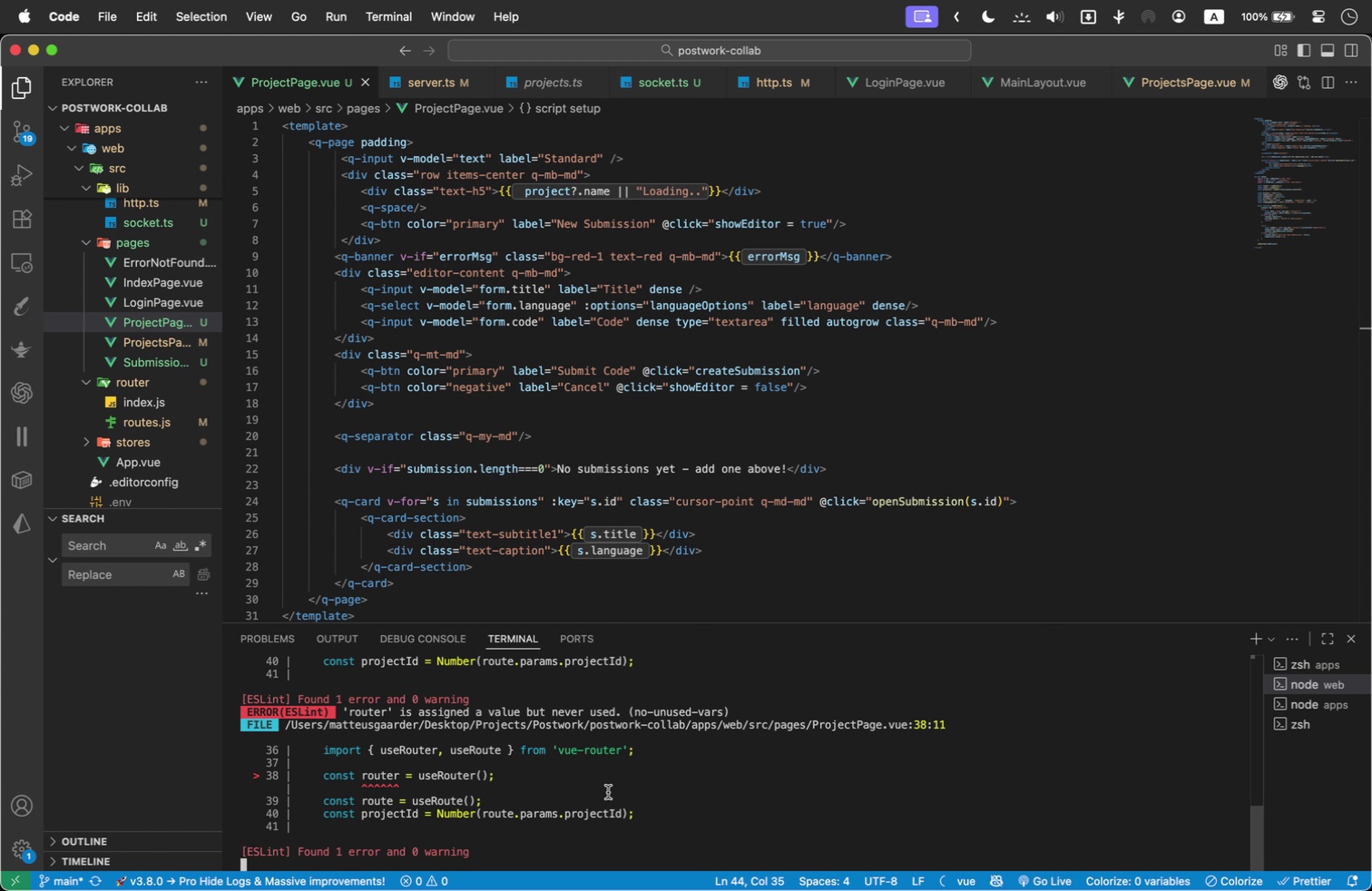 
key(Meta+K)
 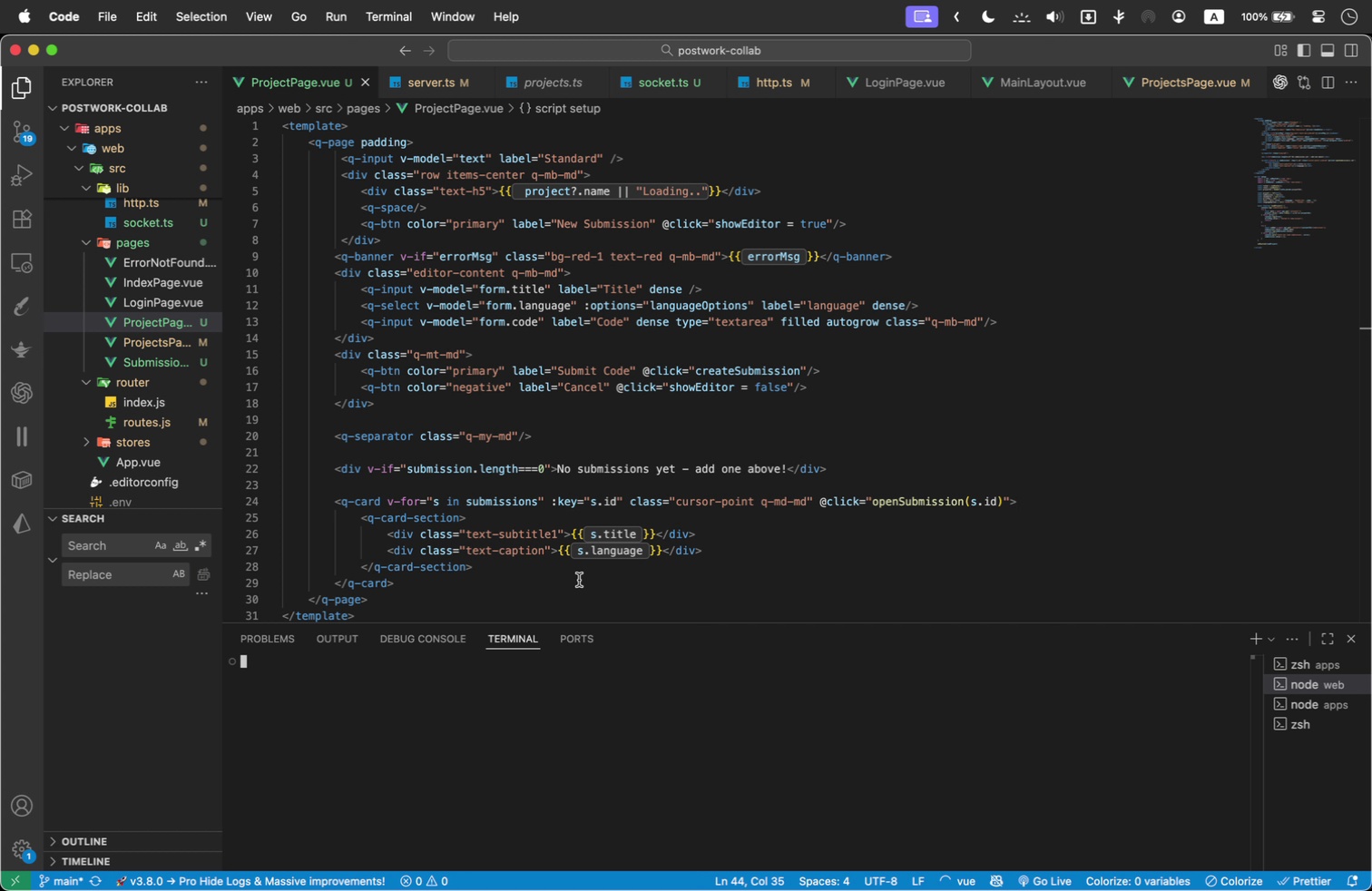 
scroll: coordinate [567, 358], scroll_direction: down, amount: 2.0
 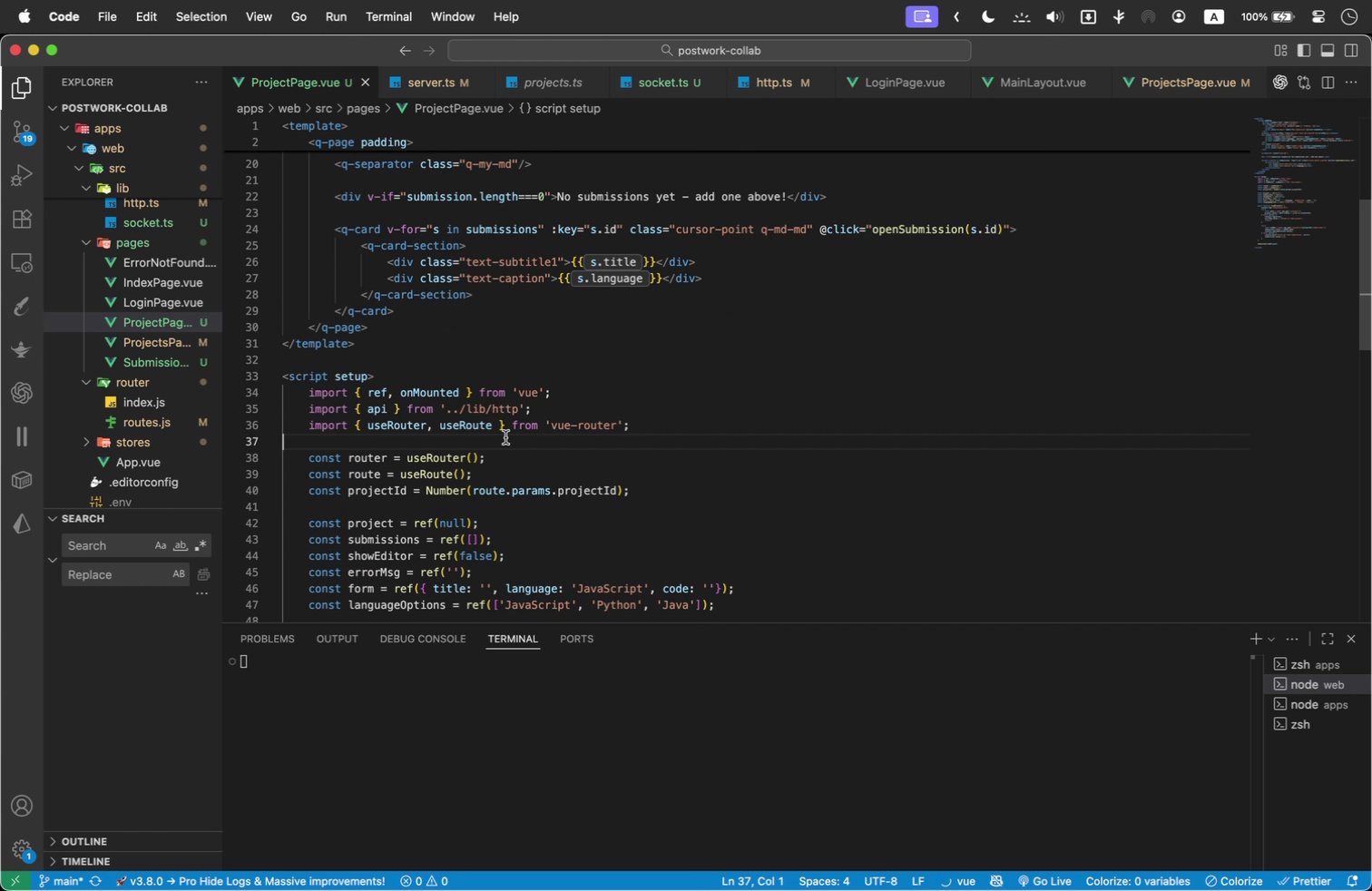 
key(Tab)
type(conso)
key(Backspace)
key(Backspace)
key(Backspace)
key(Backspace)
 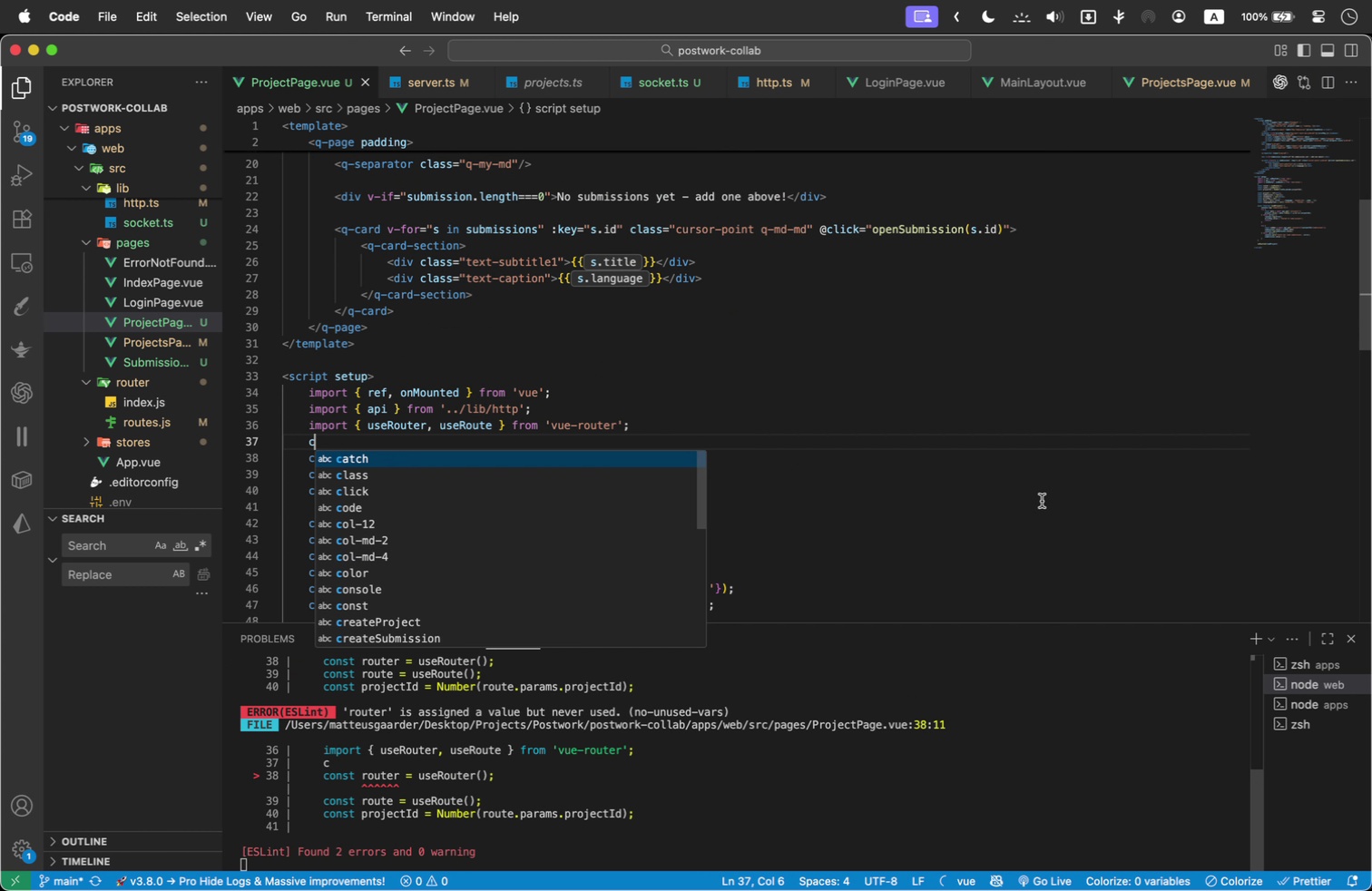 
left_click_drag(start_coordinate=[995, 440], to_coordinate=[1001, 438])
 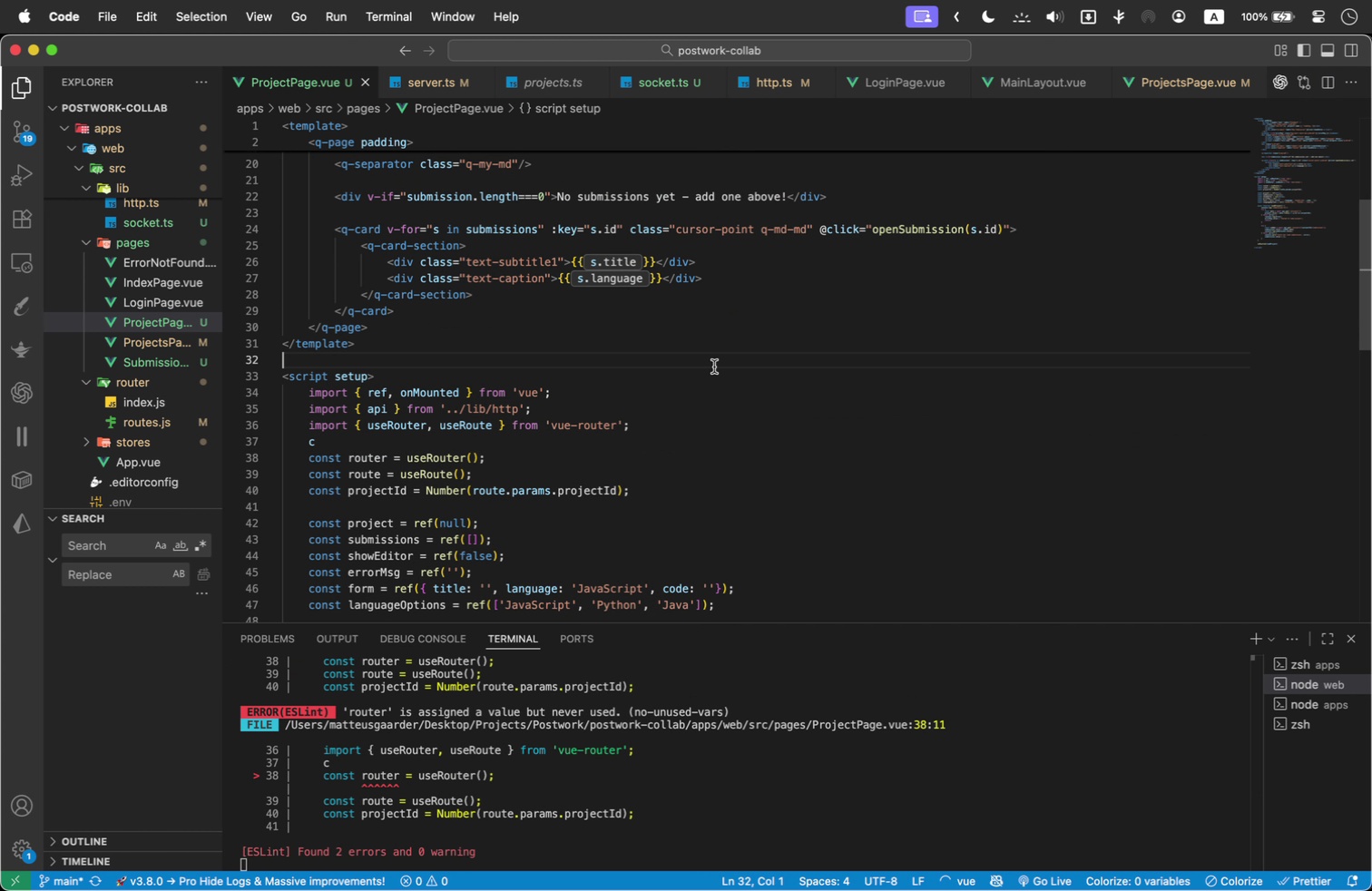 
left_click([714, 367])
 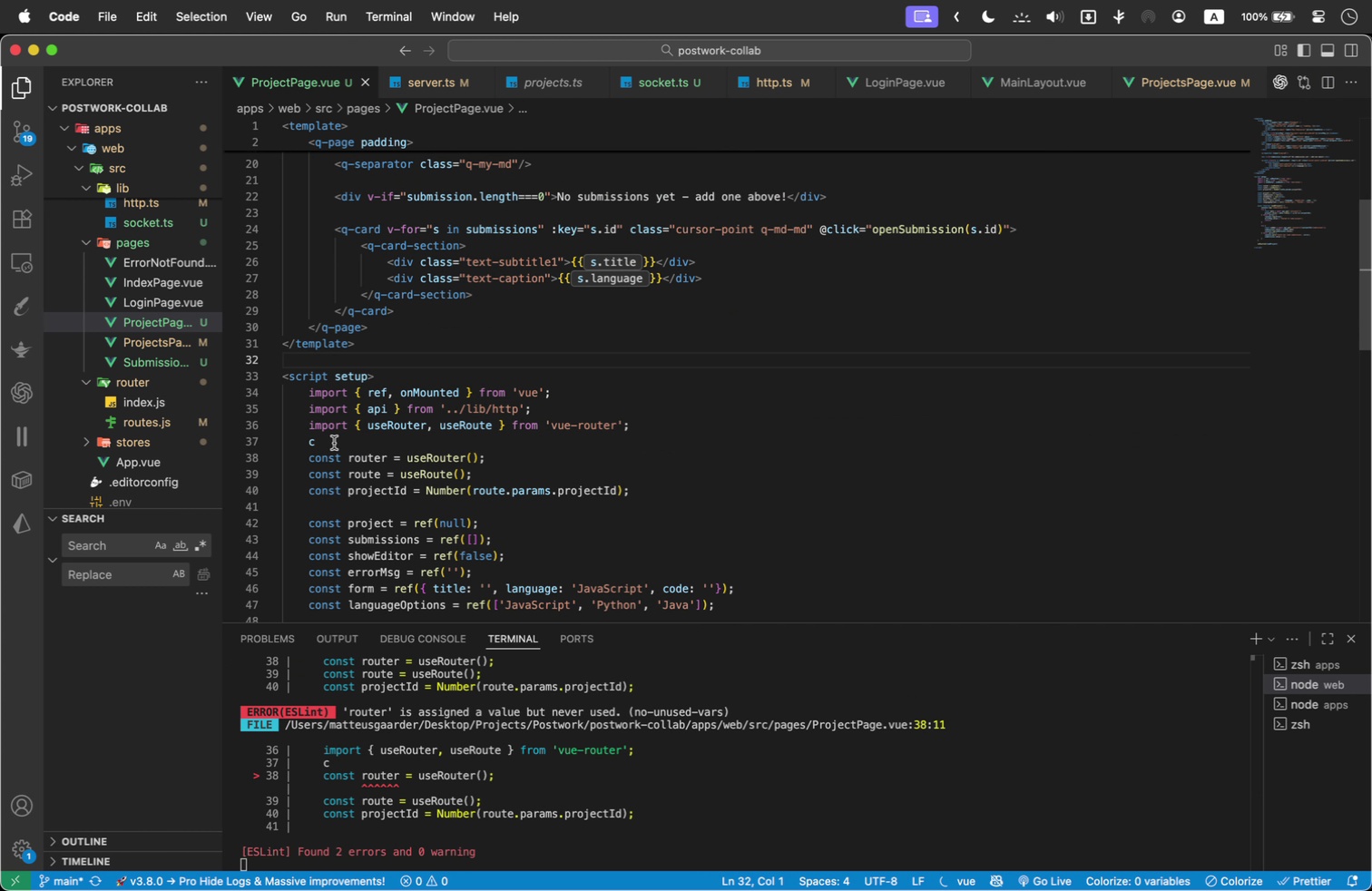 
left_click_drag(start_coordinate=[334, 443], to_coordinate=[303, 448])
 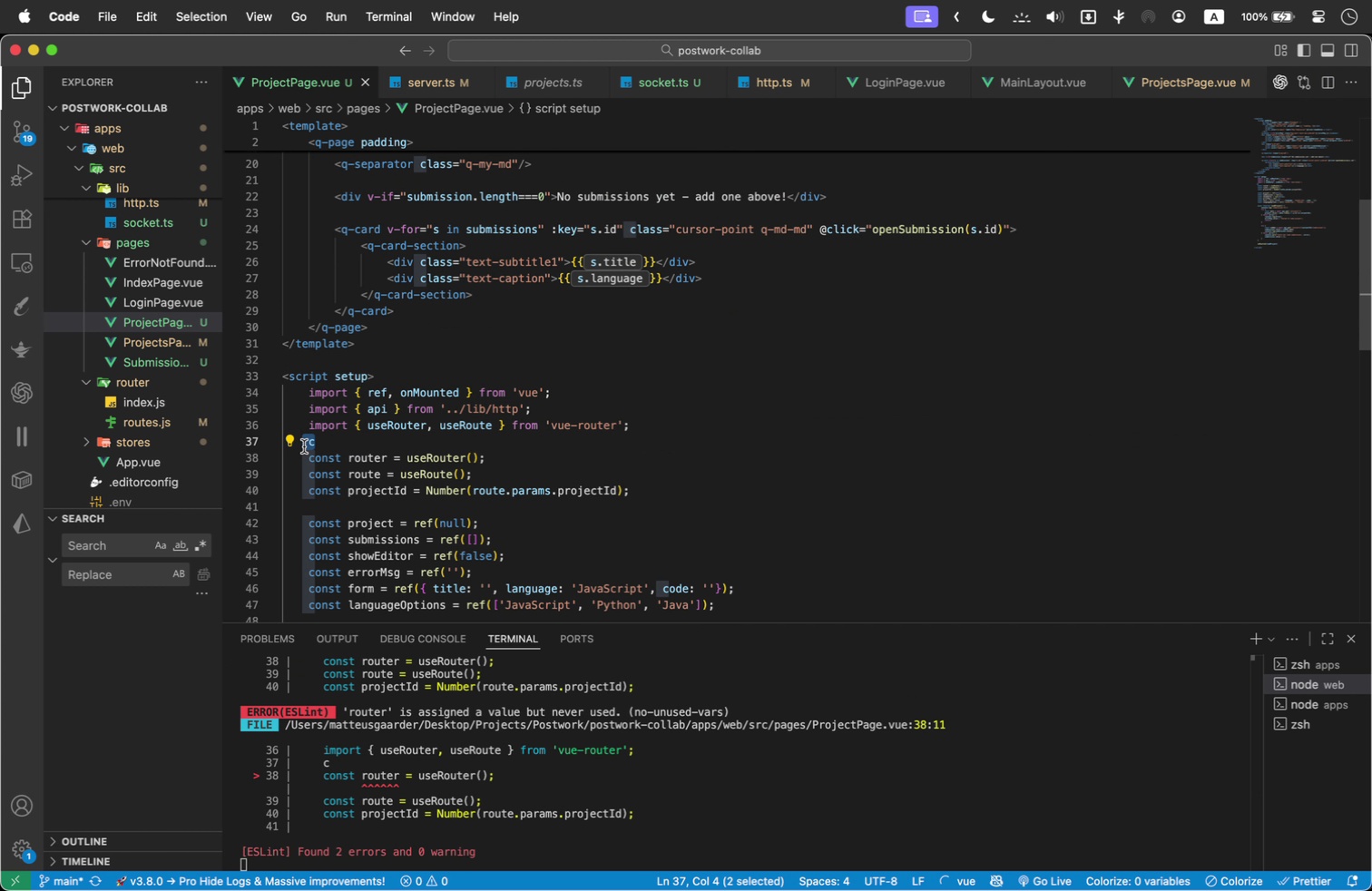 
key(Backspace)
 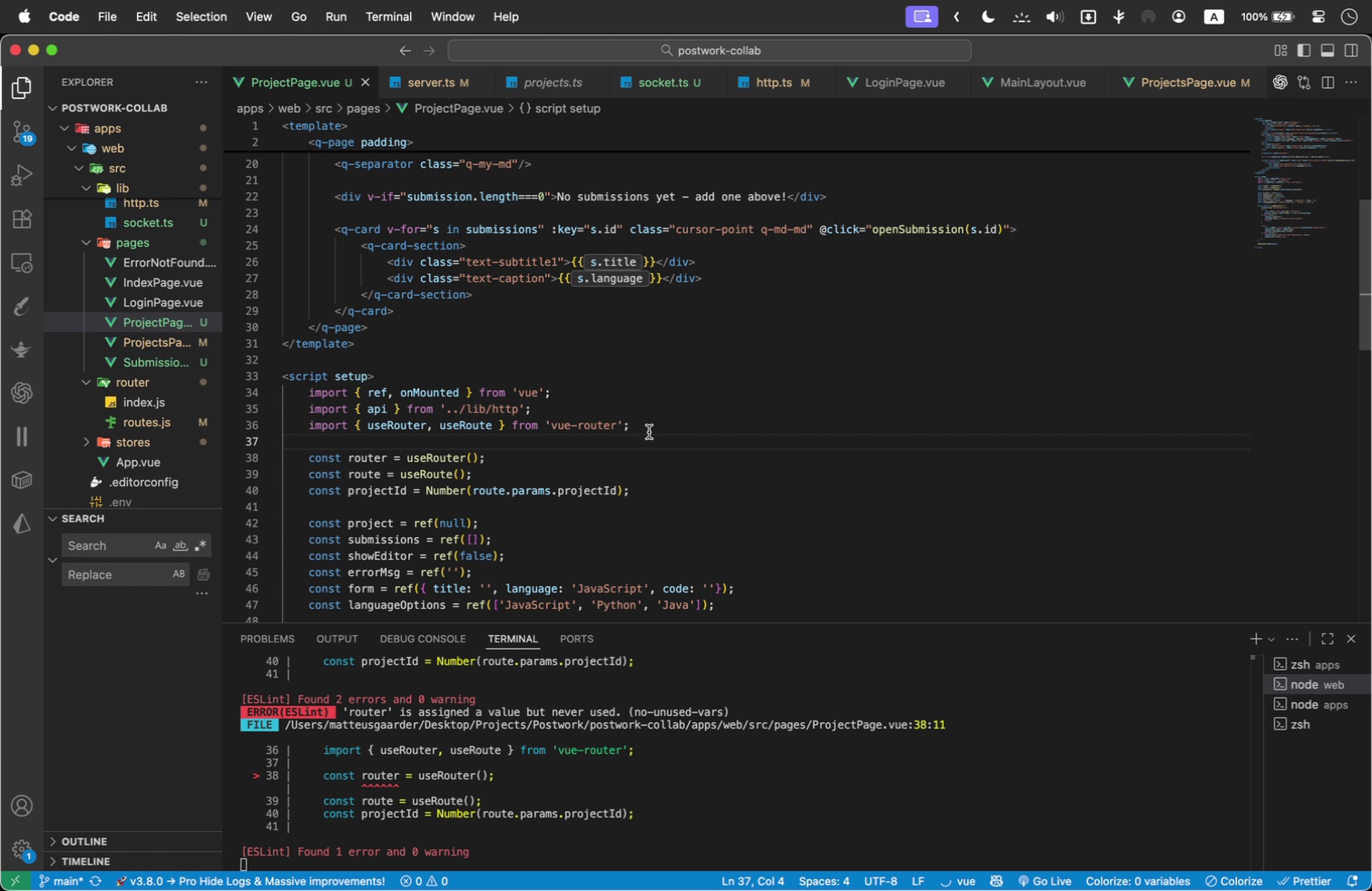 
wait(30.48)
 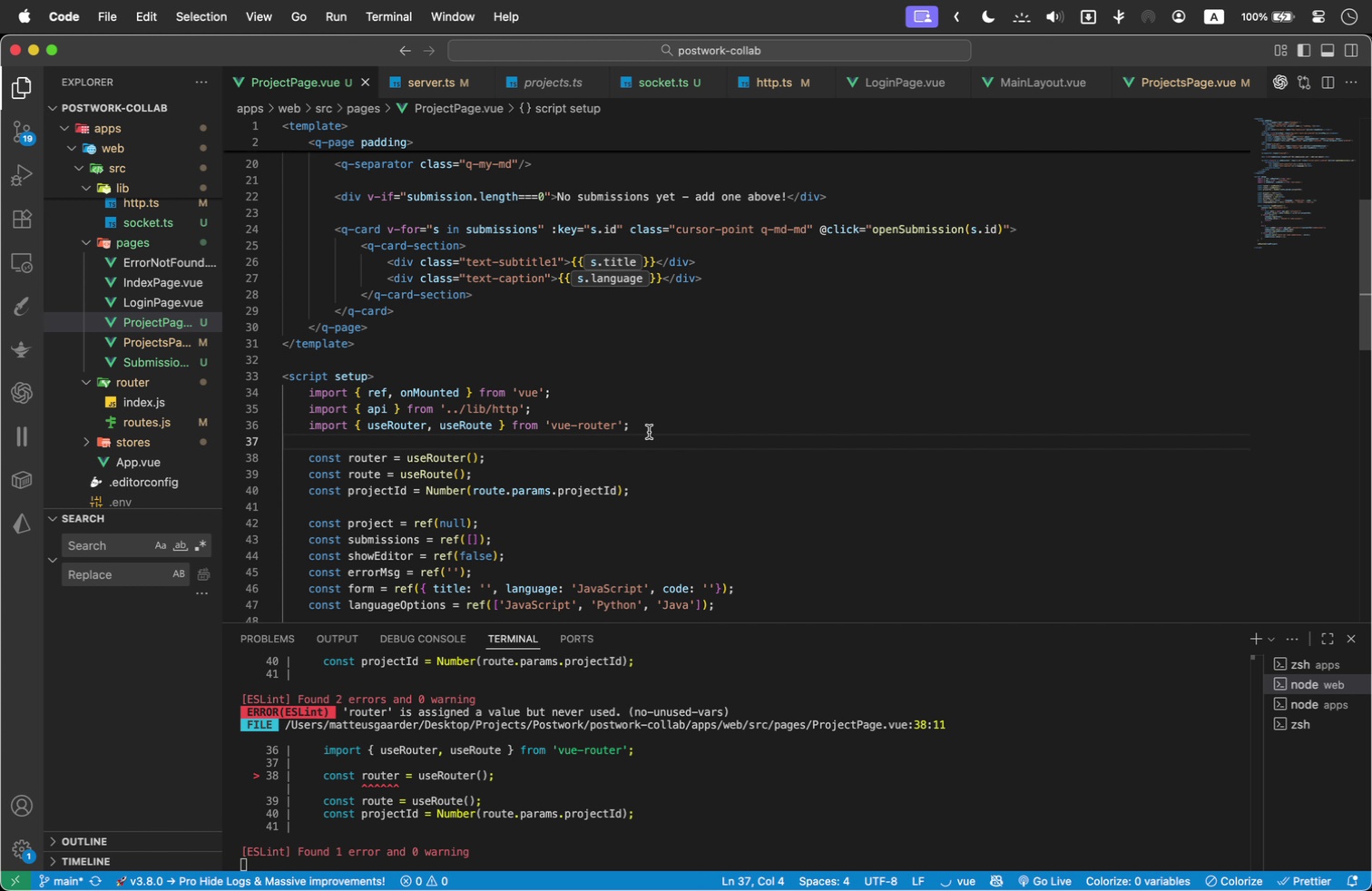 
left_click_drag(start_coordinate=[1213, 78], to_coordinate=[372, 65])
 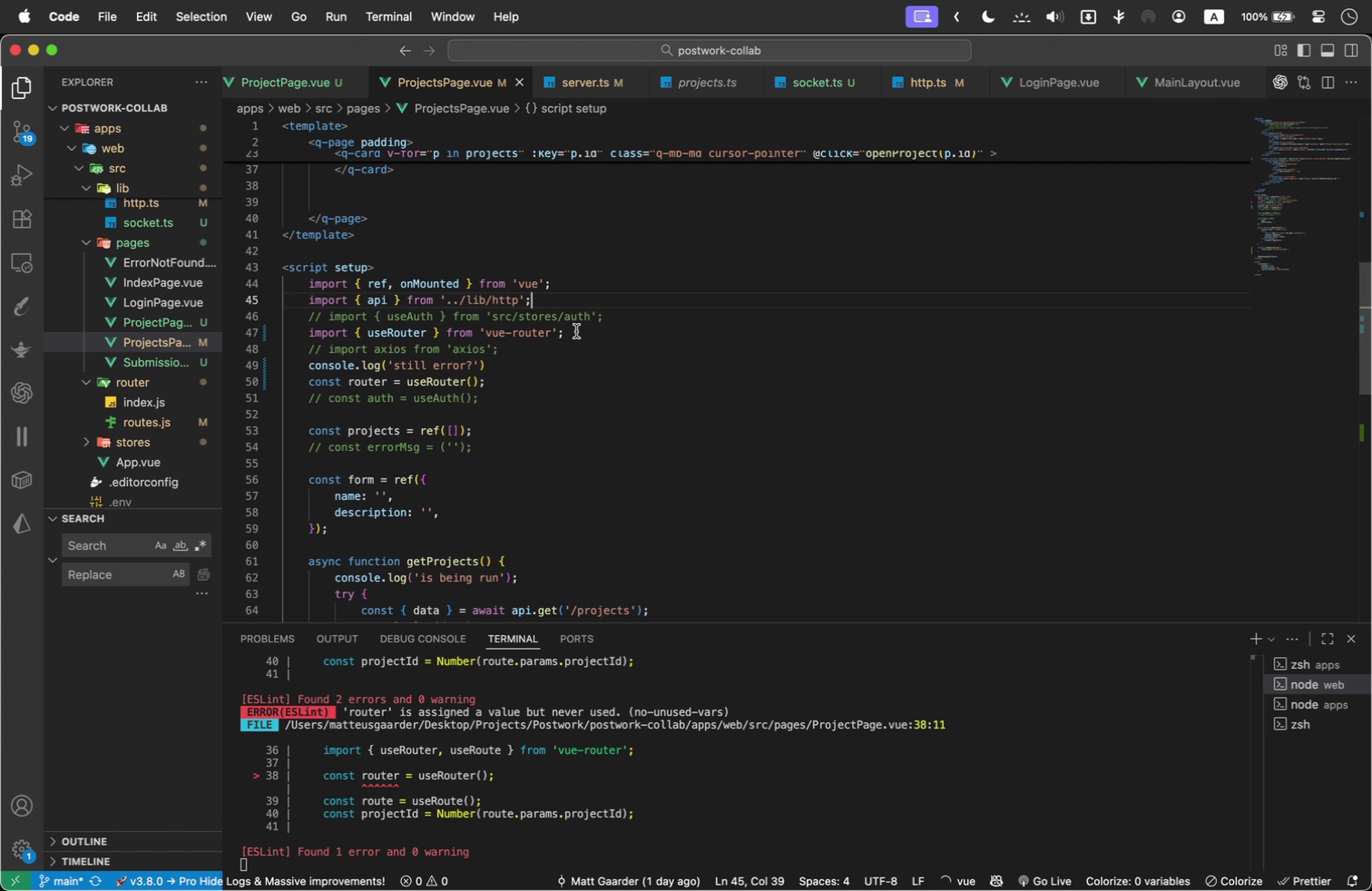 
left_click_drag(start_coordinate=[576, 331], to_coordinate=[277, 312])
 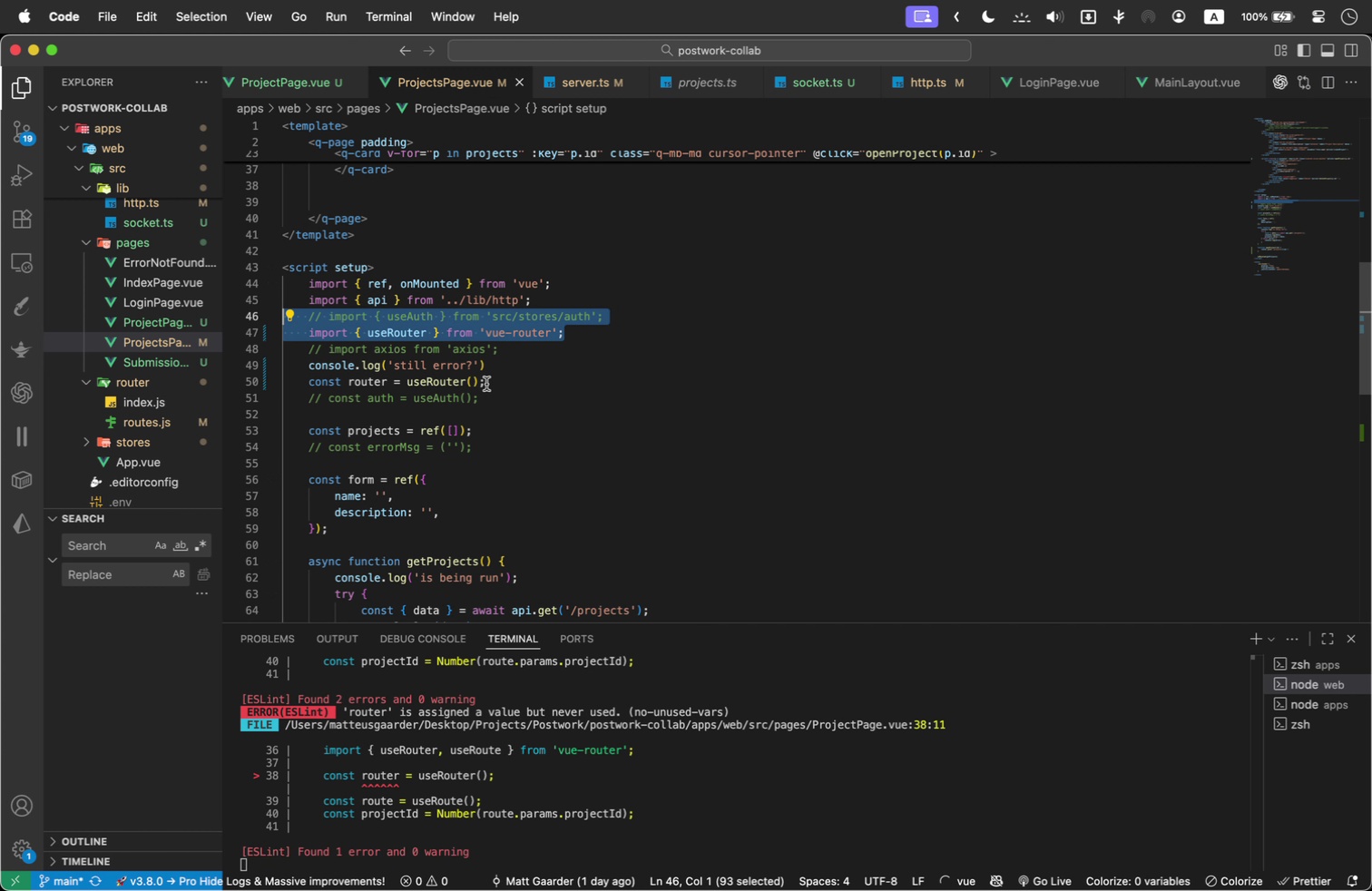 
wait(5.09)
 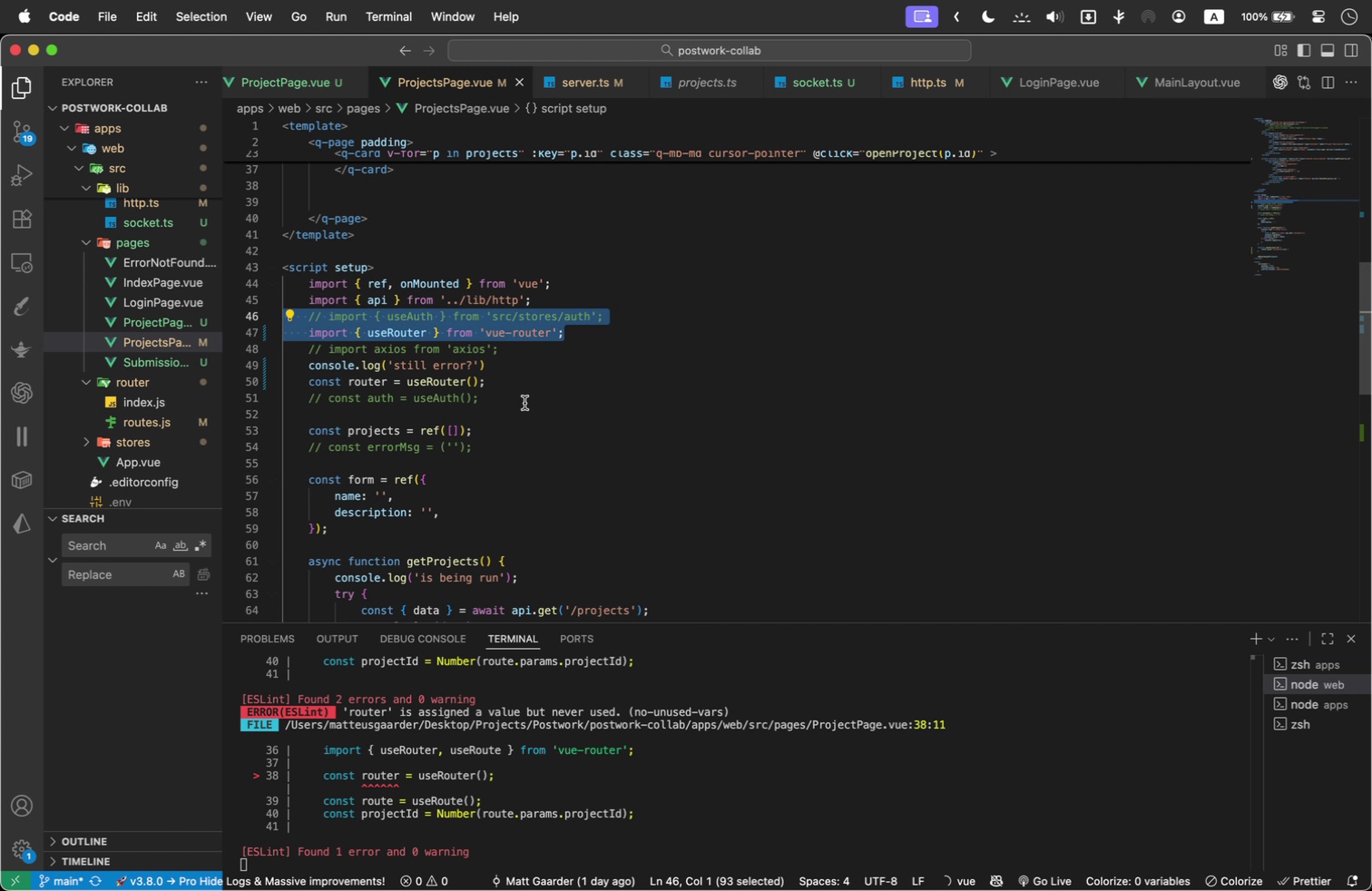 
left_click([304, 83])
 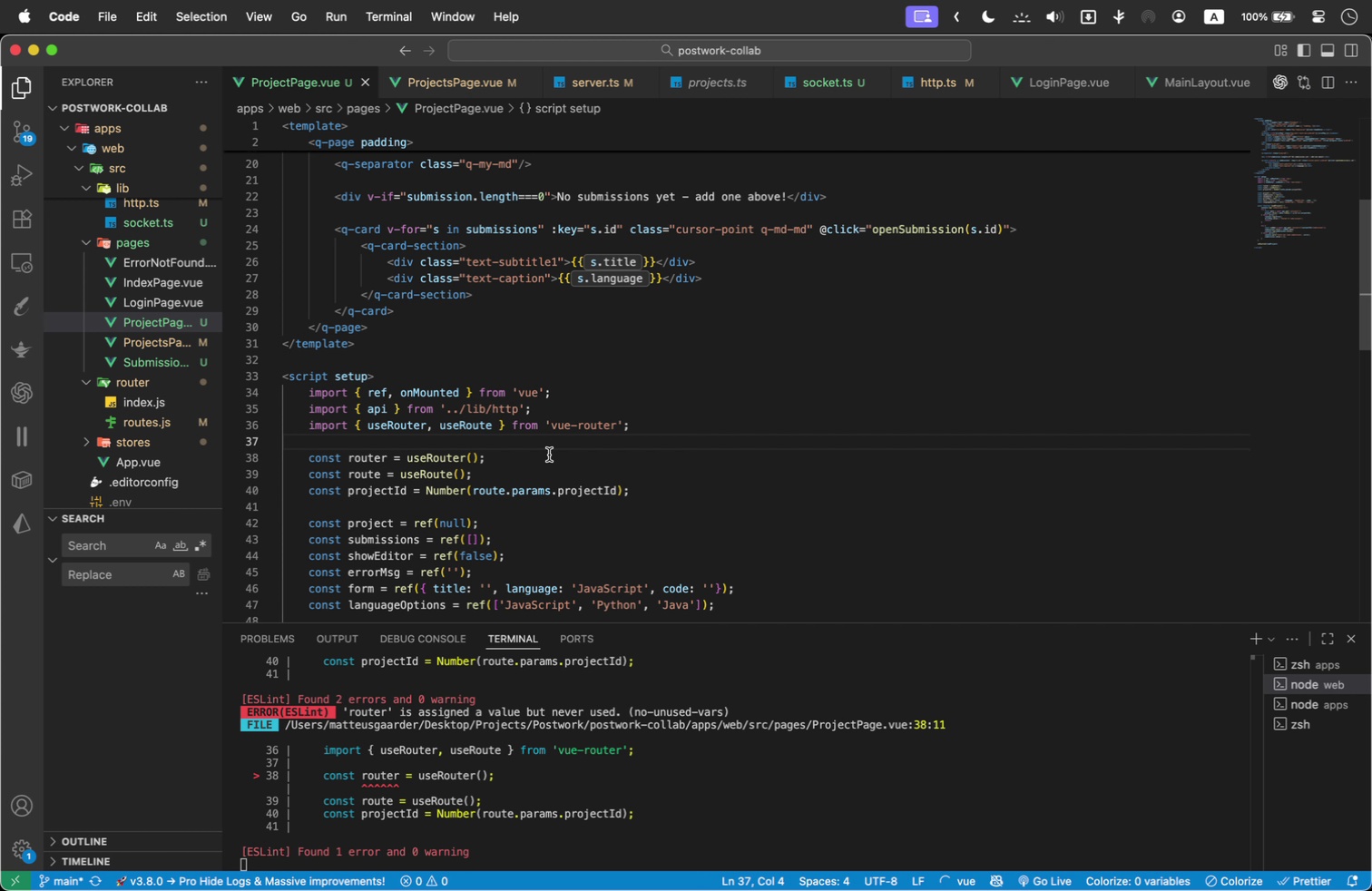 
wait(6.4)
 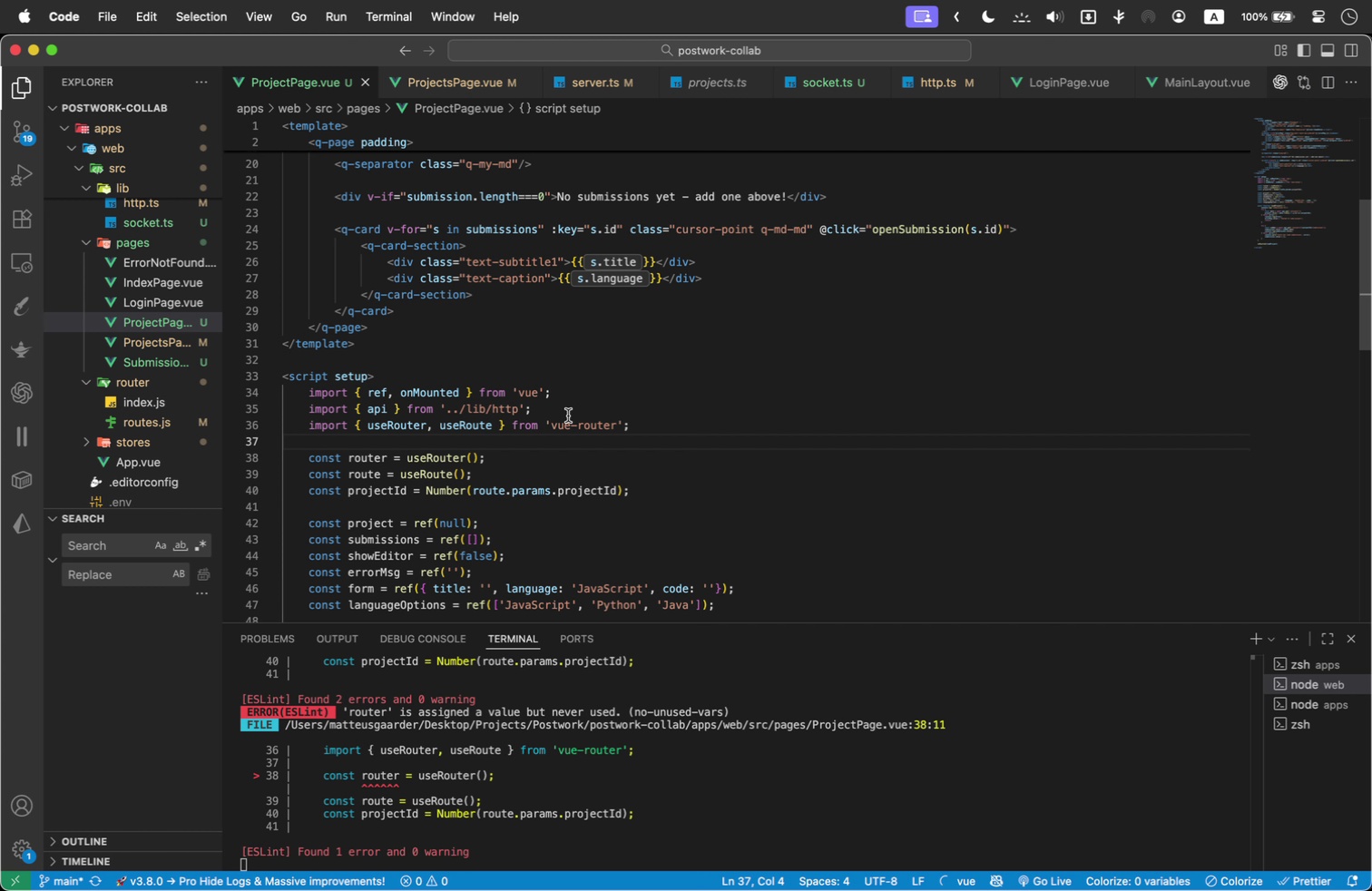 
scroll: coordinate [549, 455], scroll_direction: down, amount: 1.0
 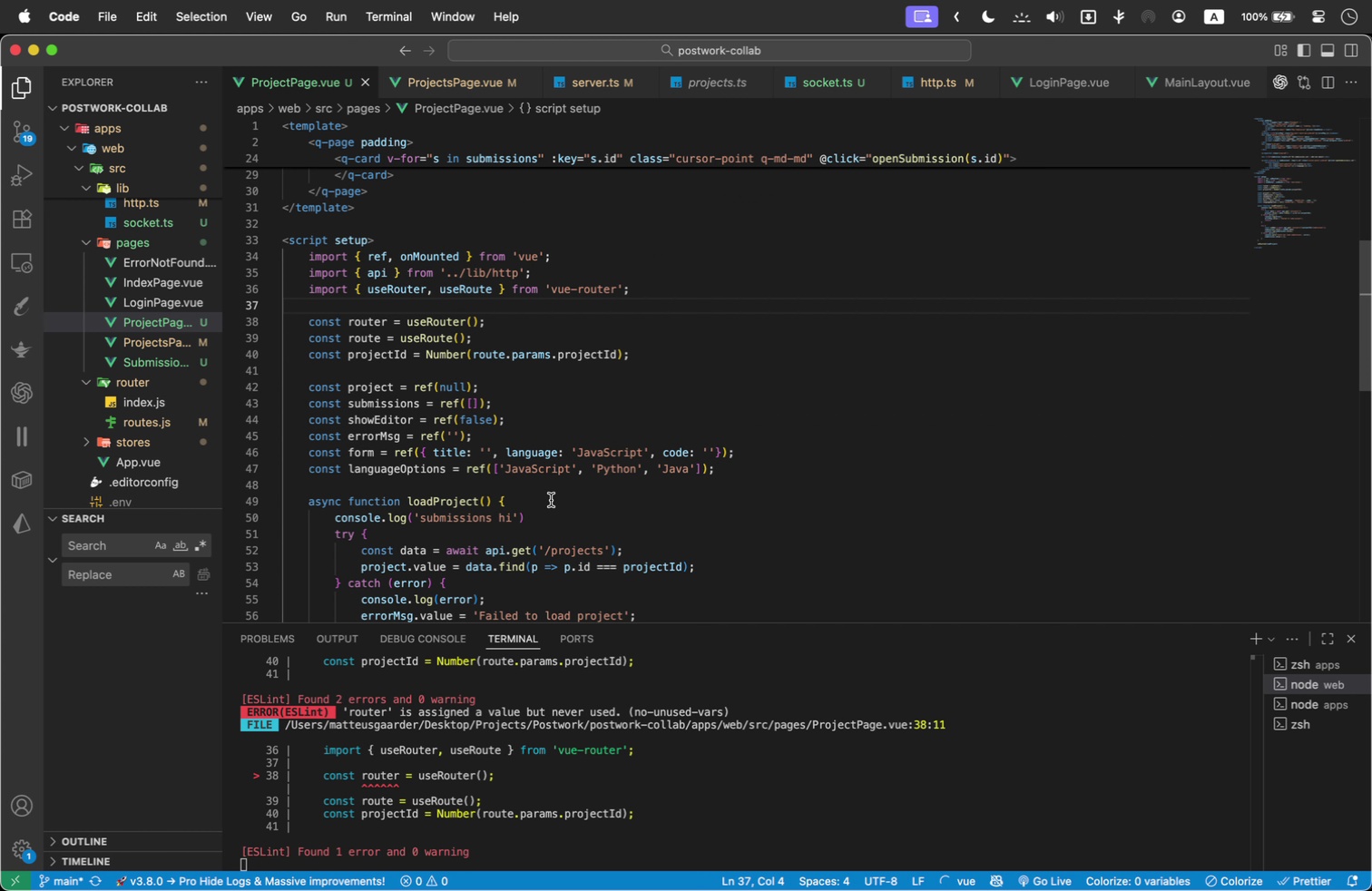 
left_click([635, 416])
 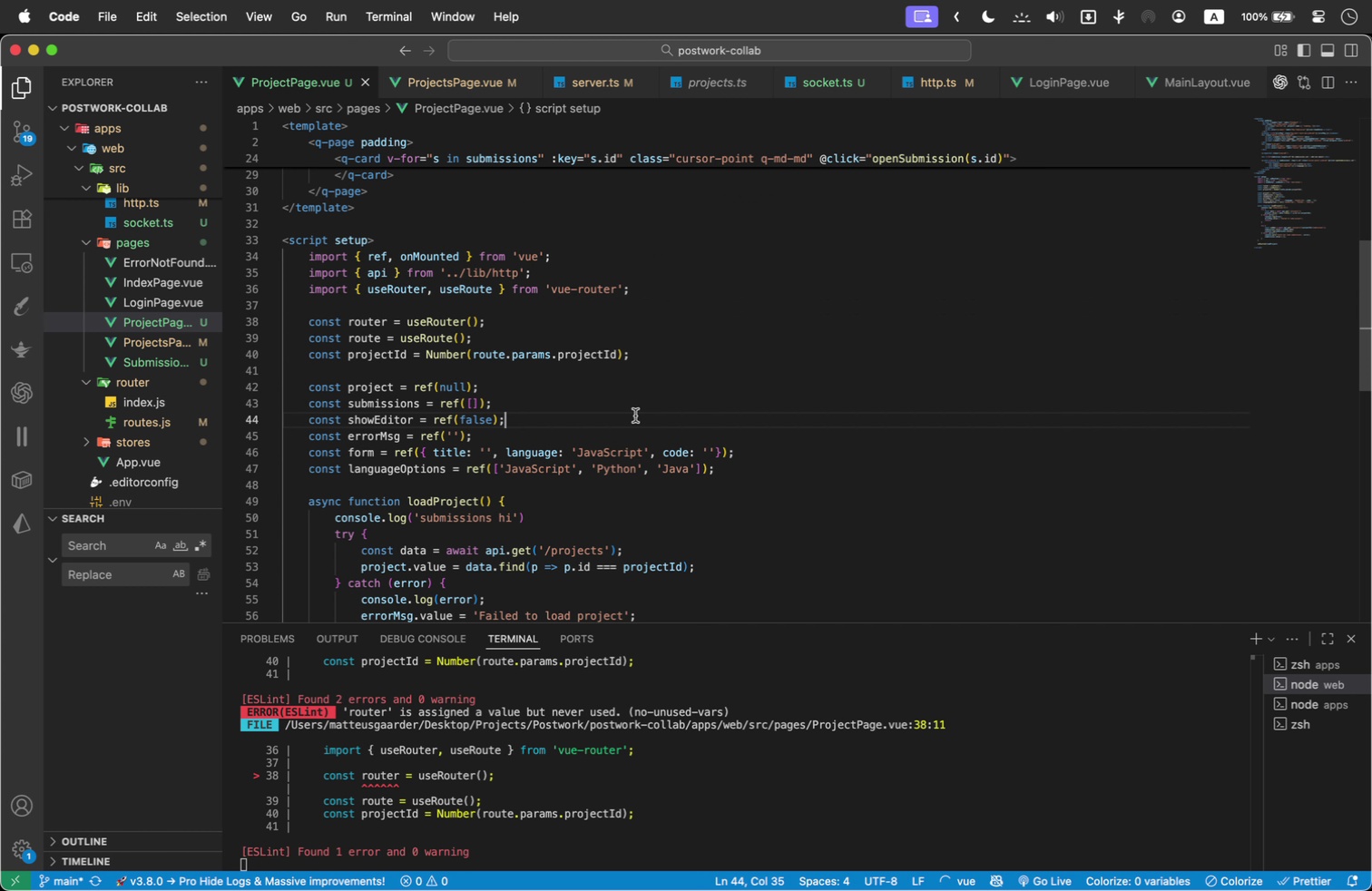 
scroll: coordinate [635, 416], scroll_direction: down, amount: 3.0
 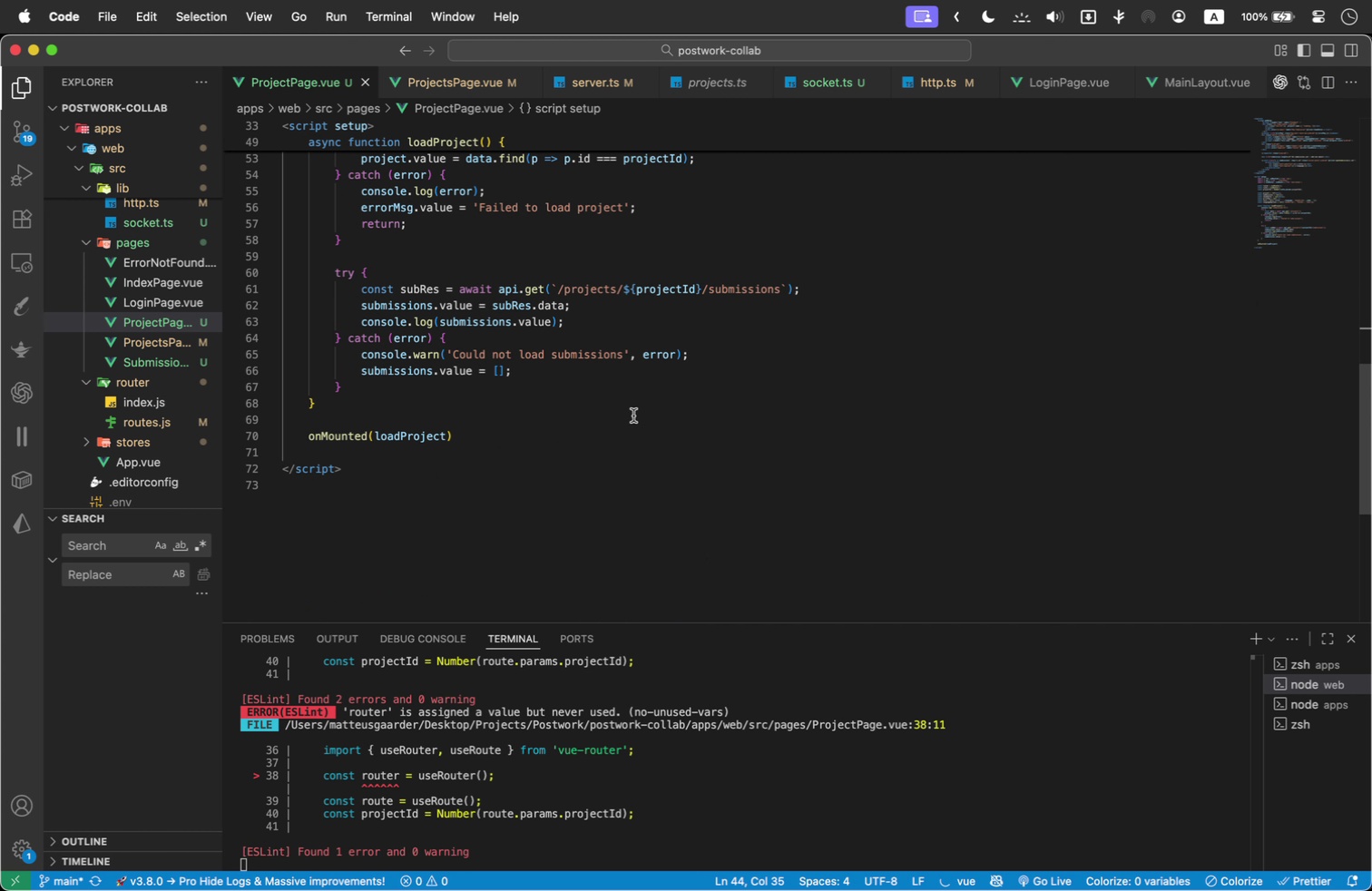 
scroll: coordinate [755, 326], scroll_direction: up, amount: 2.0
 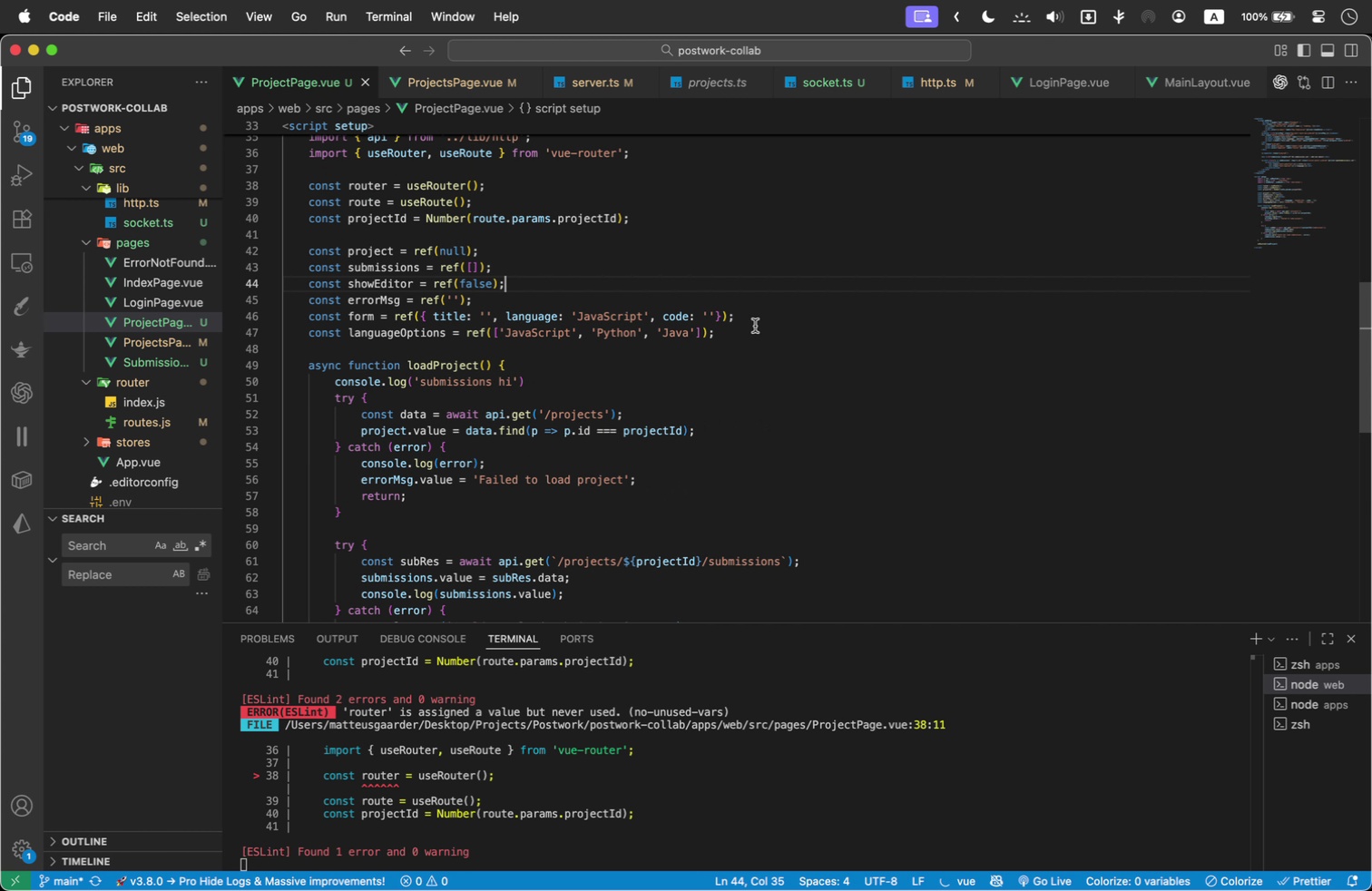 
scroll: coordinate [755, 326], scroll_direction: down, amount: 1.0
 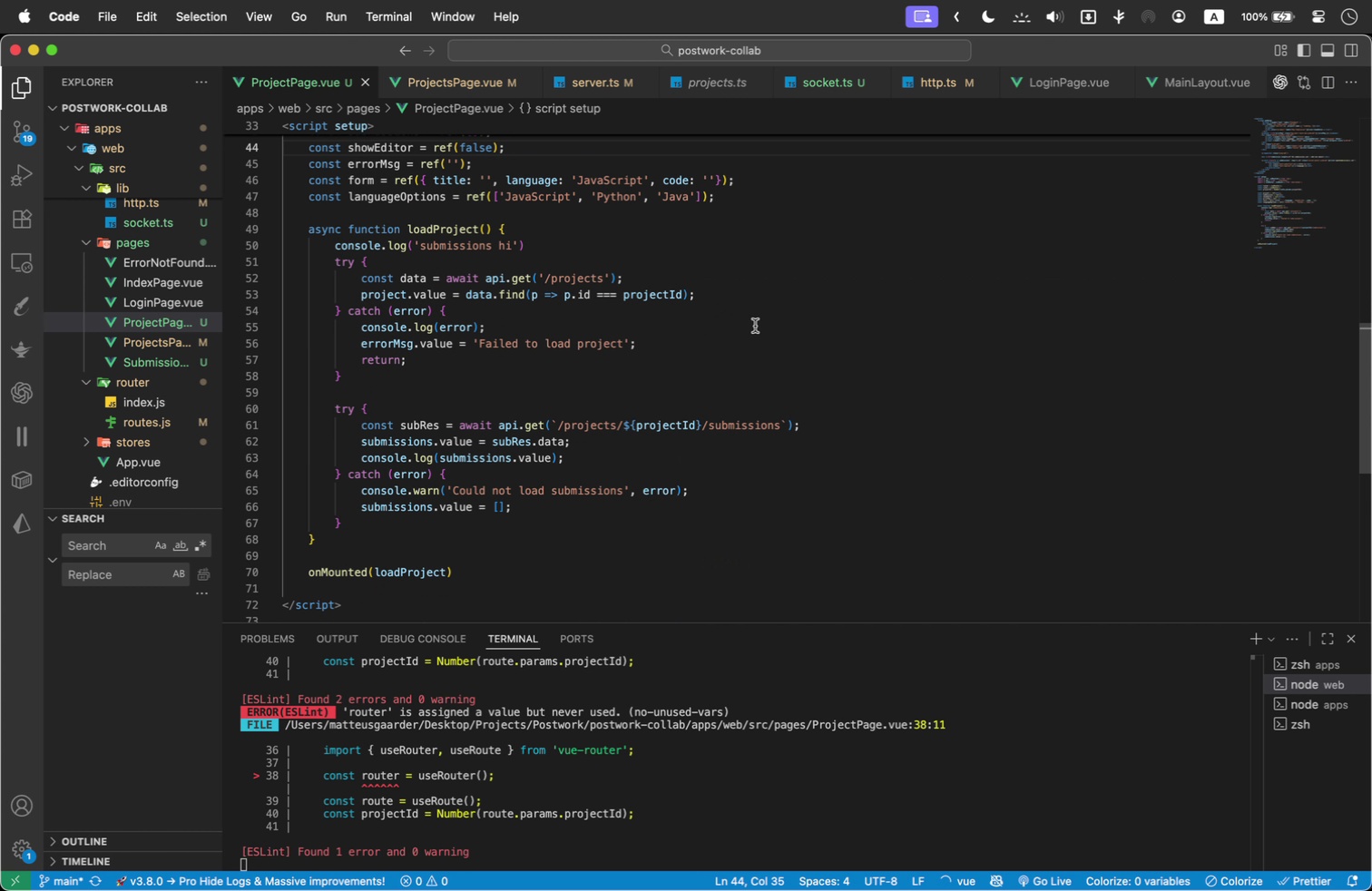 
scroll: coordinate [755, 326], scroll_direction: up, amount: 3.0
 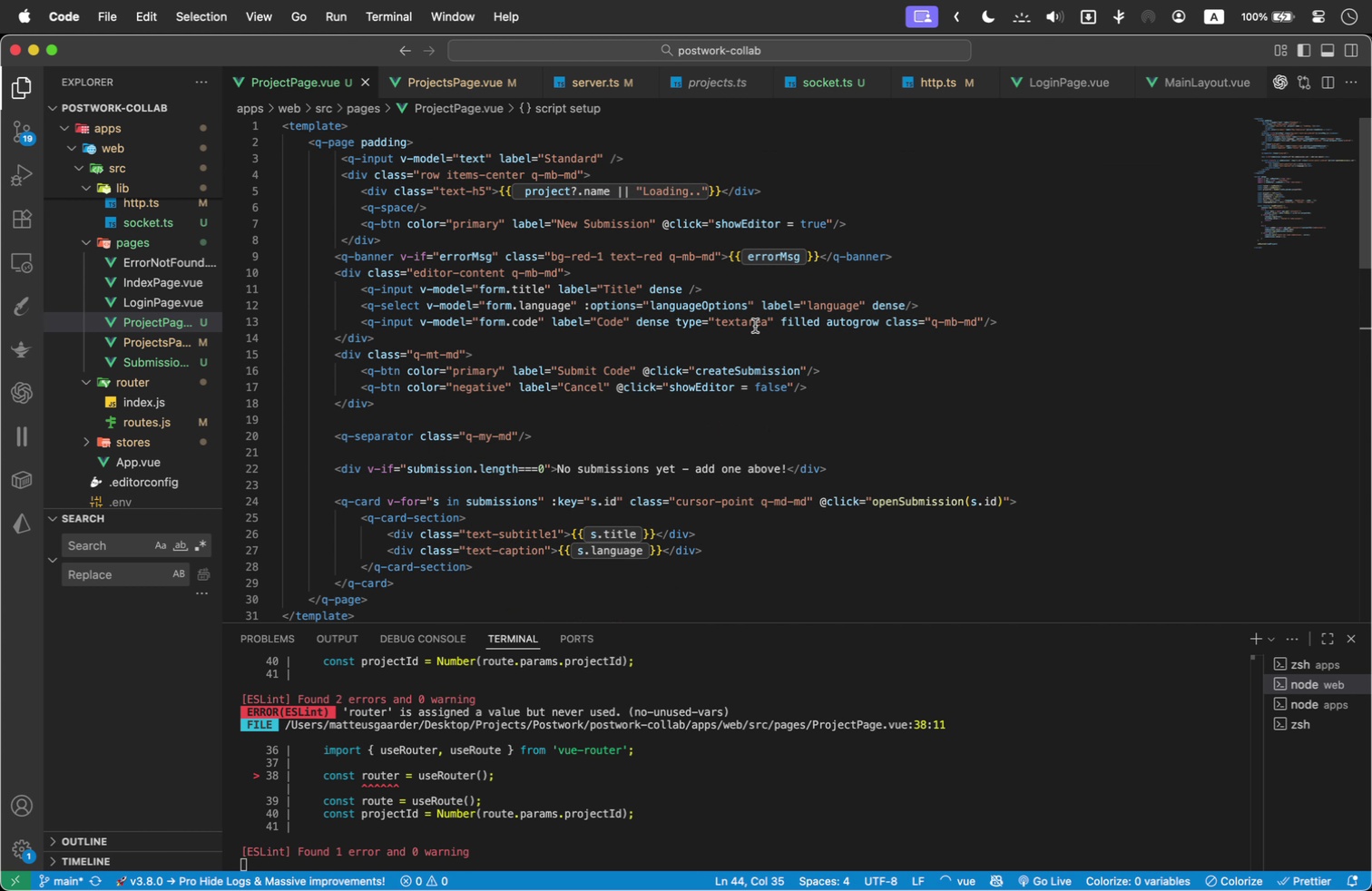 
scroll: coordinate [755, 326], scroll_direction: down, amount: 3.0
 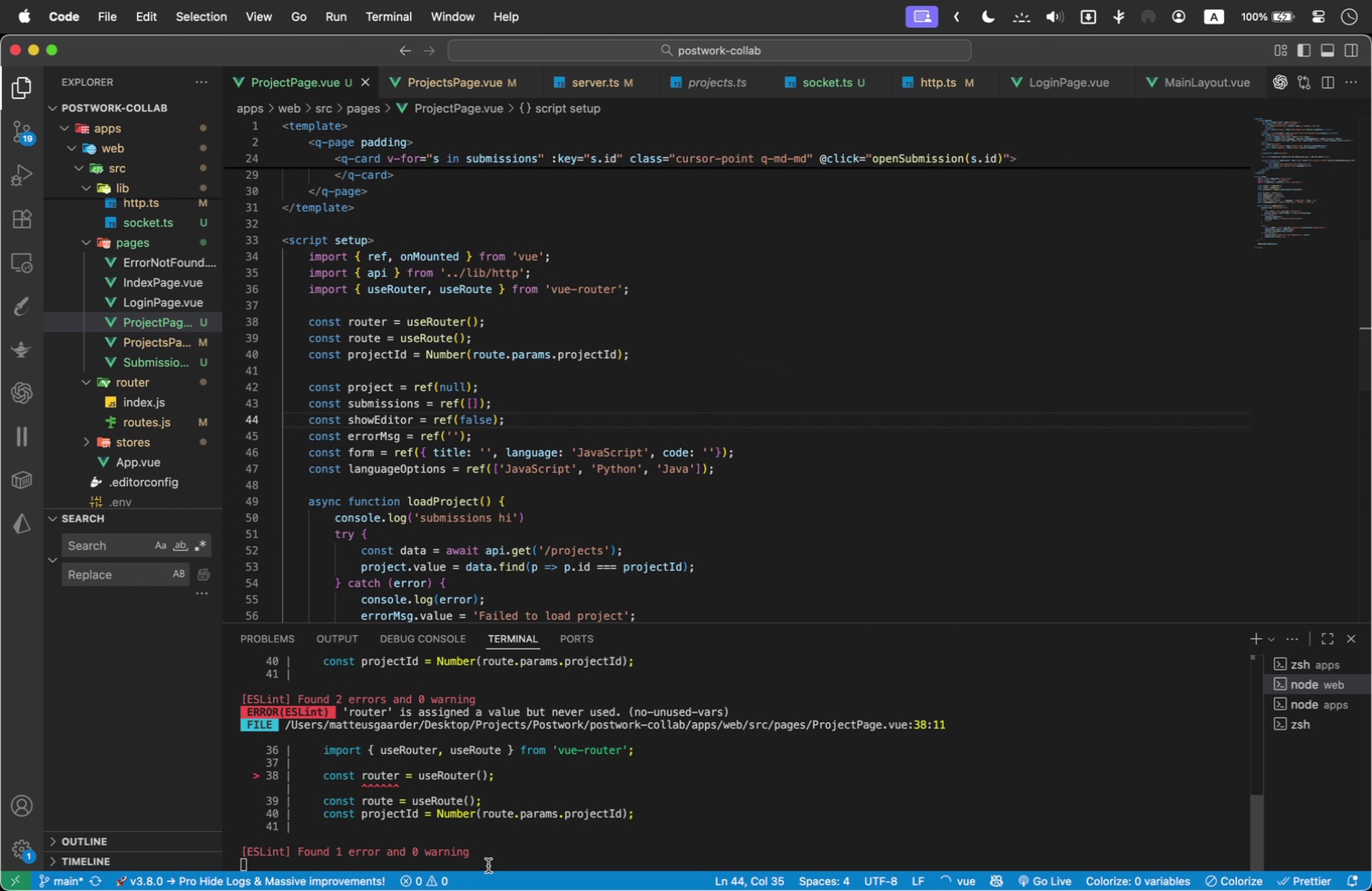 
left_click_drag(start_coordinate=[489, 859], to_coordinate=[377, 742])
 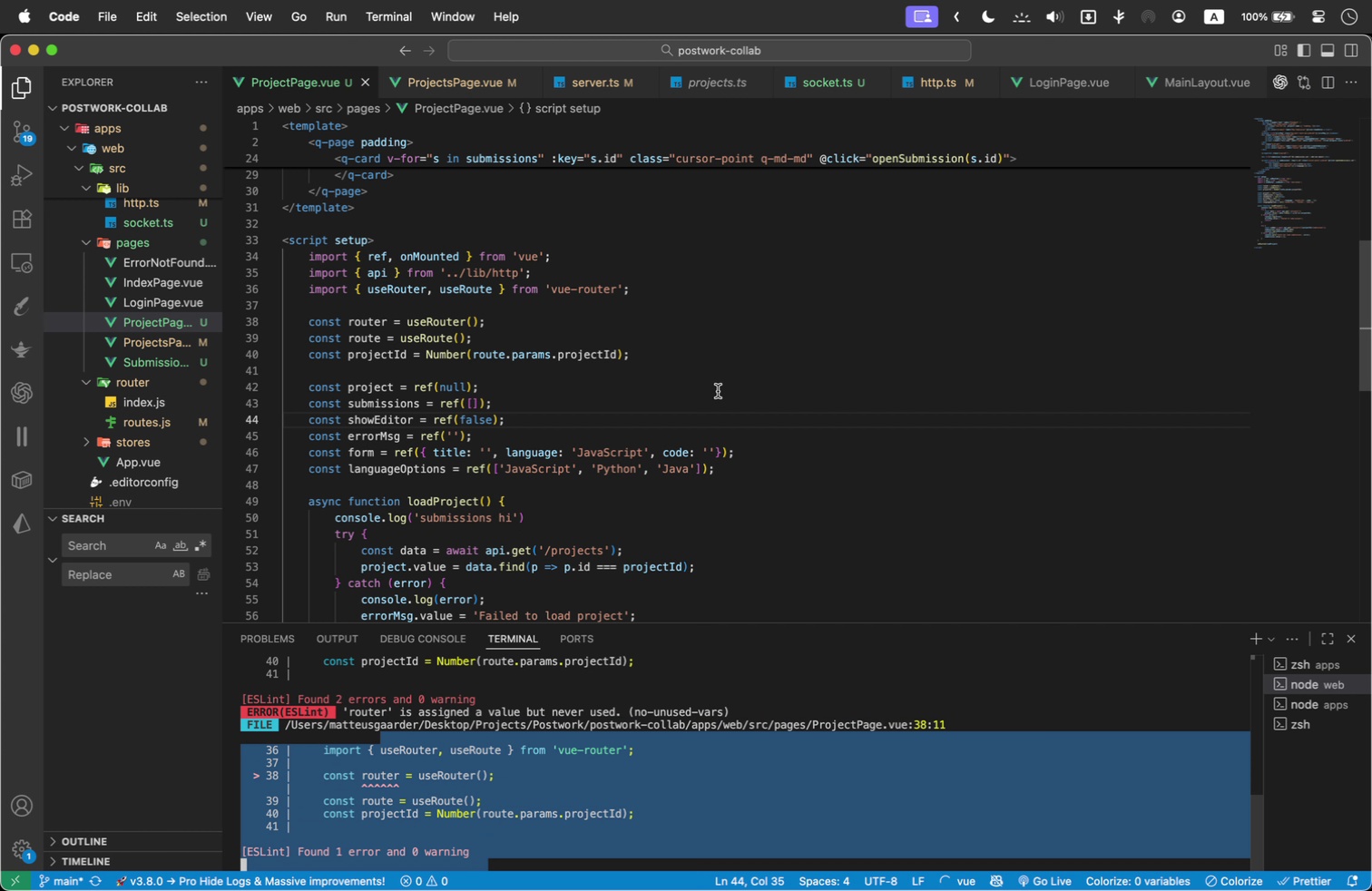 
left_click([718, 391])
 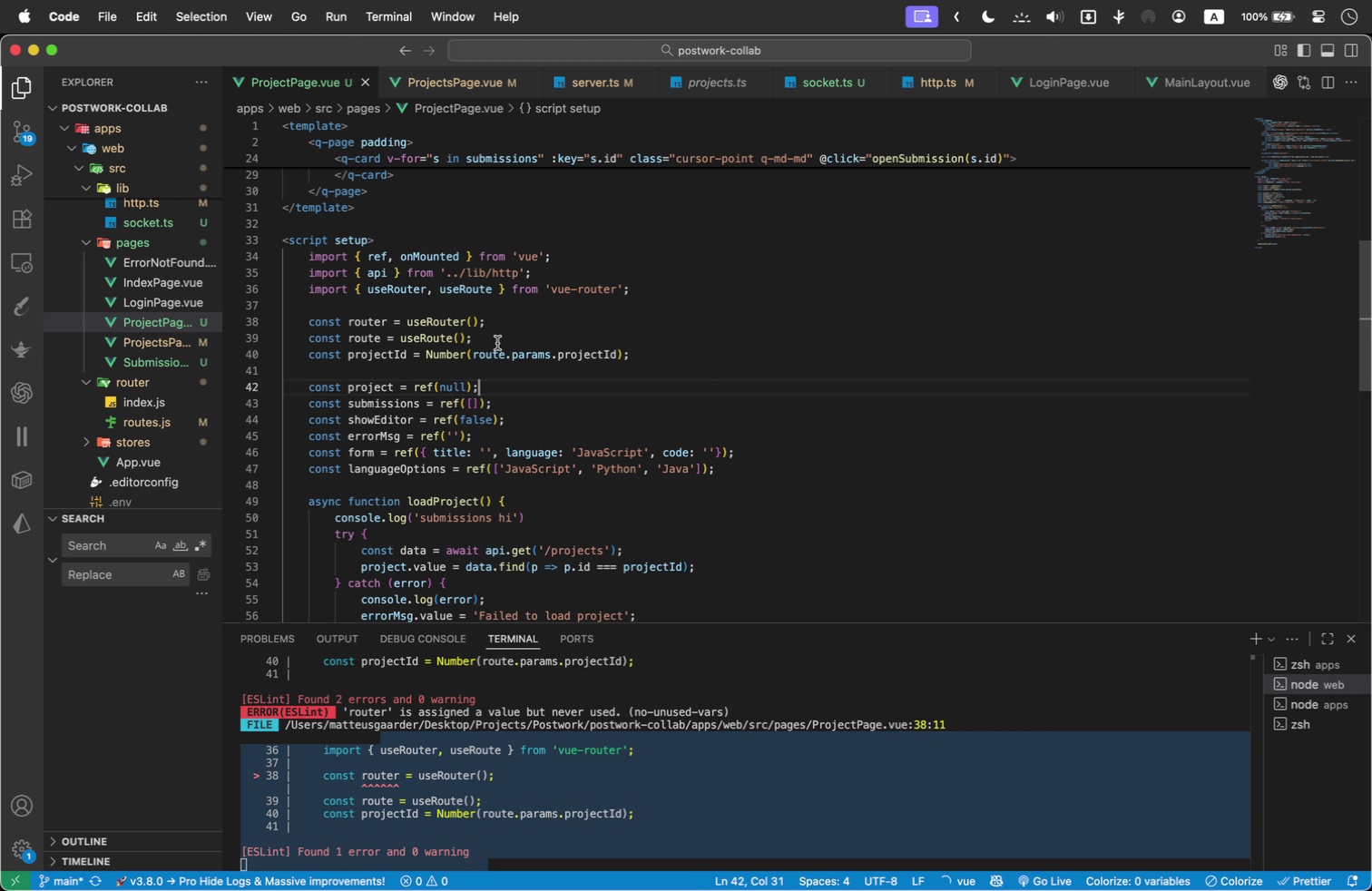 
left_click_drag(start_coordinate=[513, 328], to_coordinate=[270, 327])
 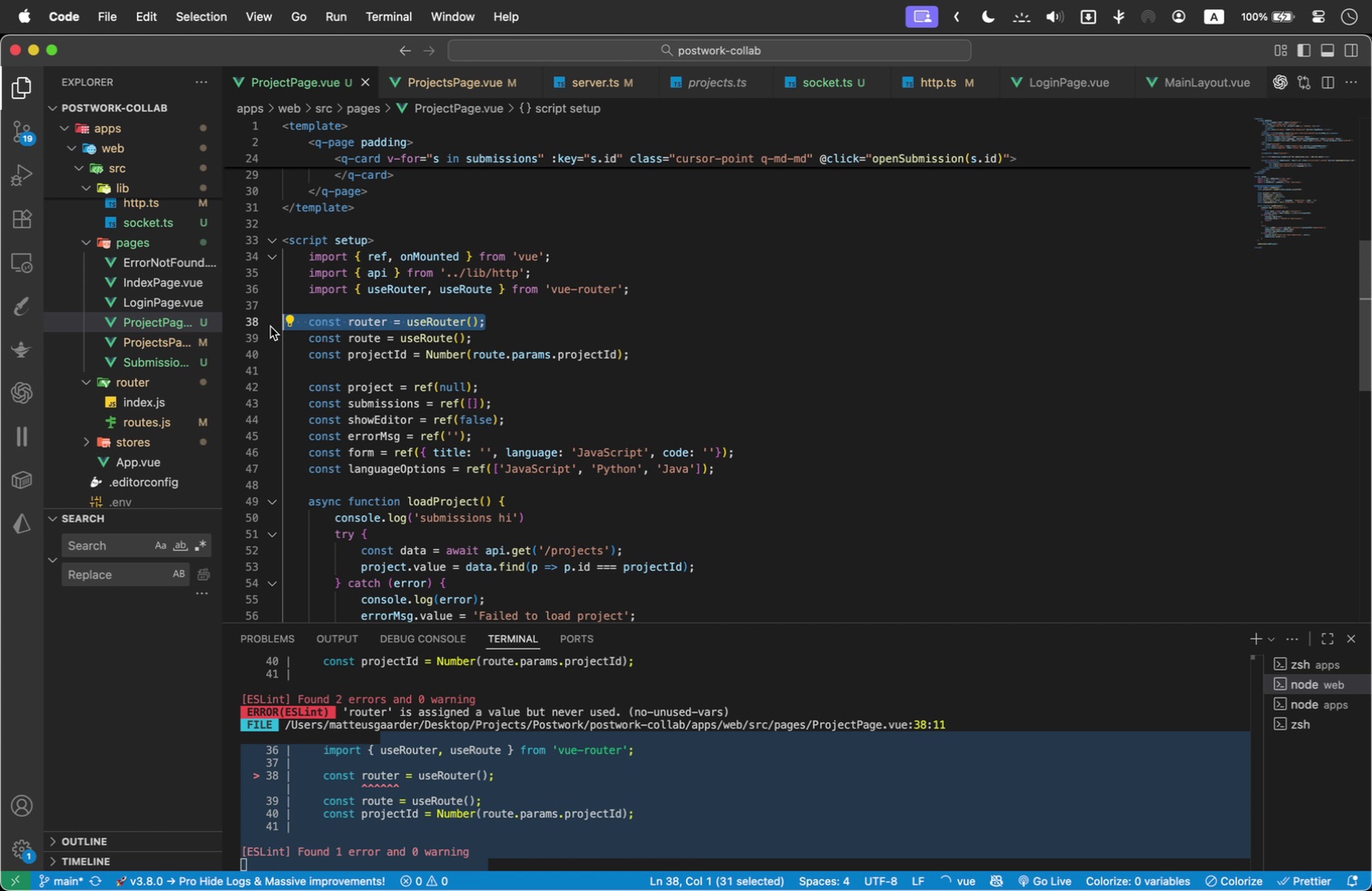 
wait(5.78)
 